 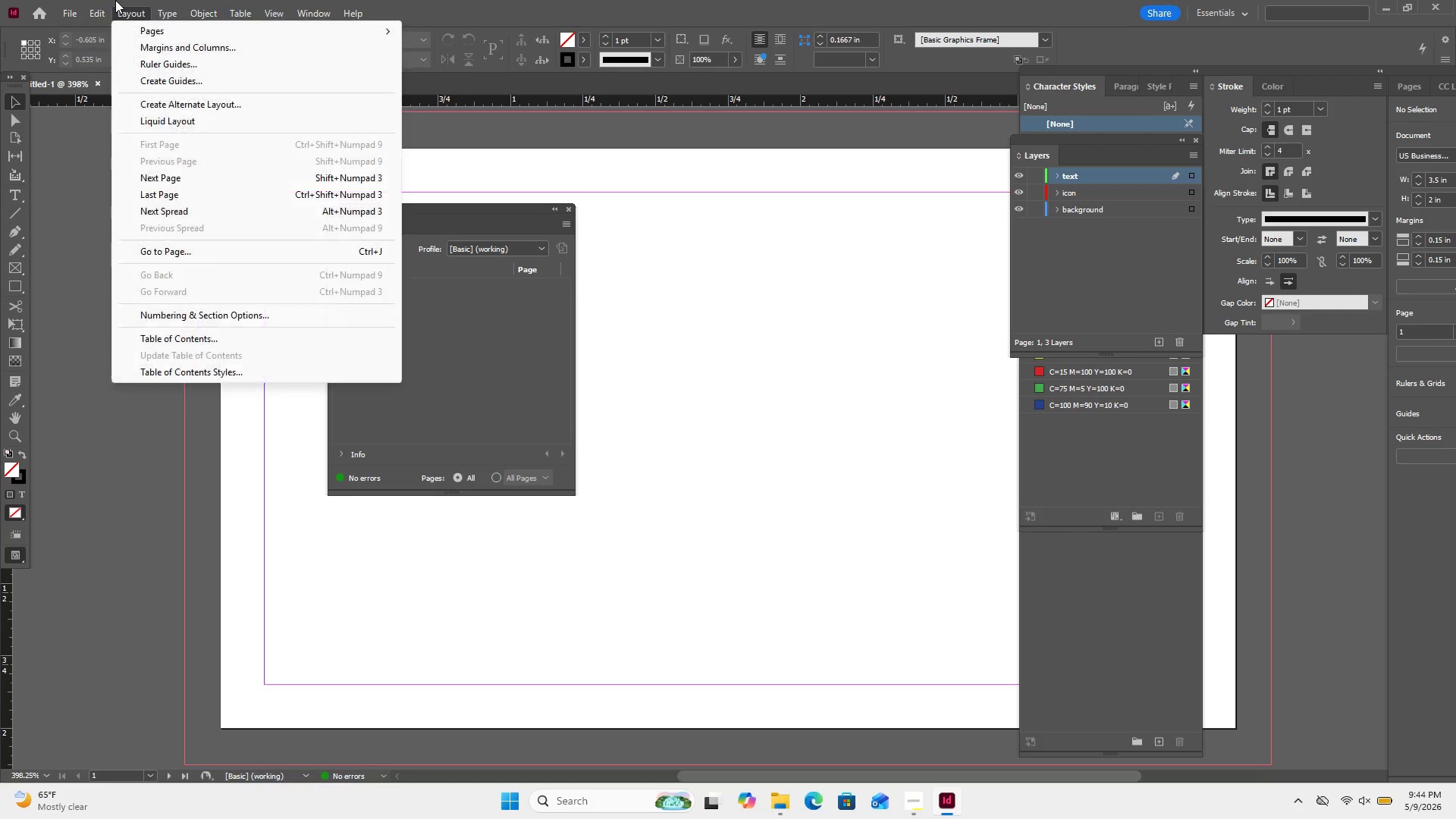 
mouse_move([298, 8])
 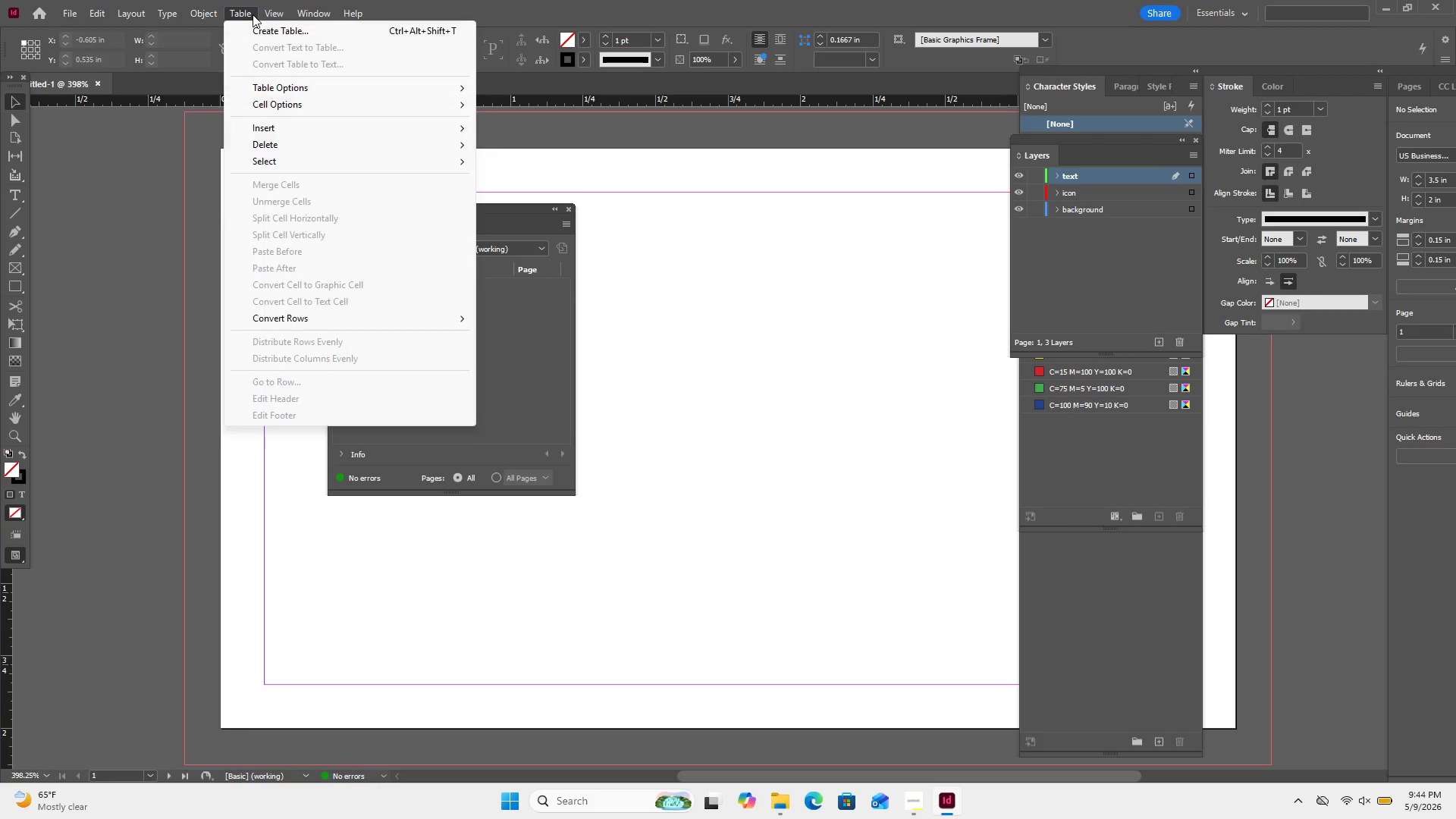 
mouse_move([253, 5])
 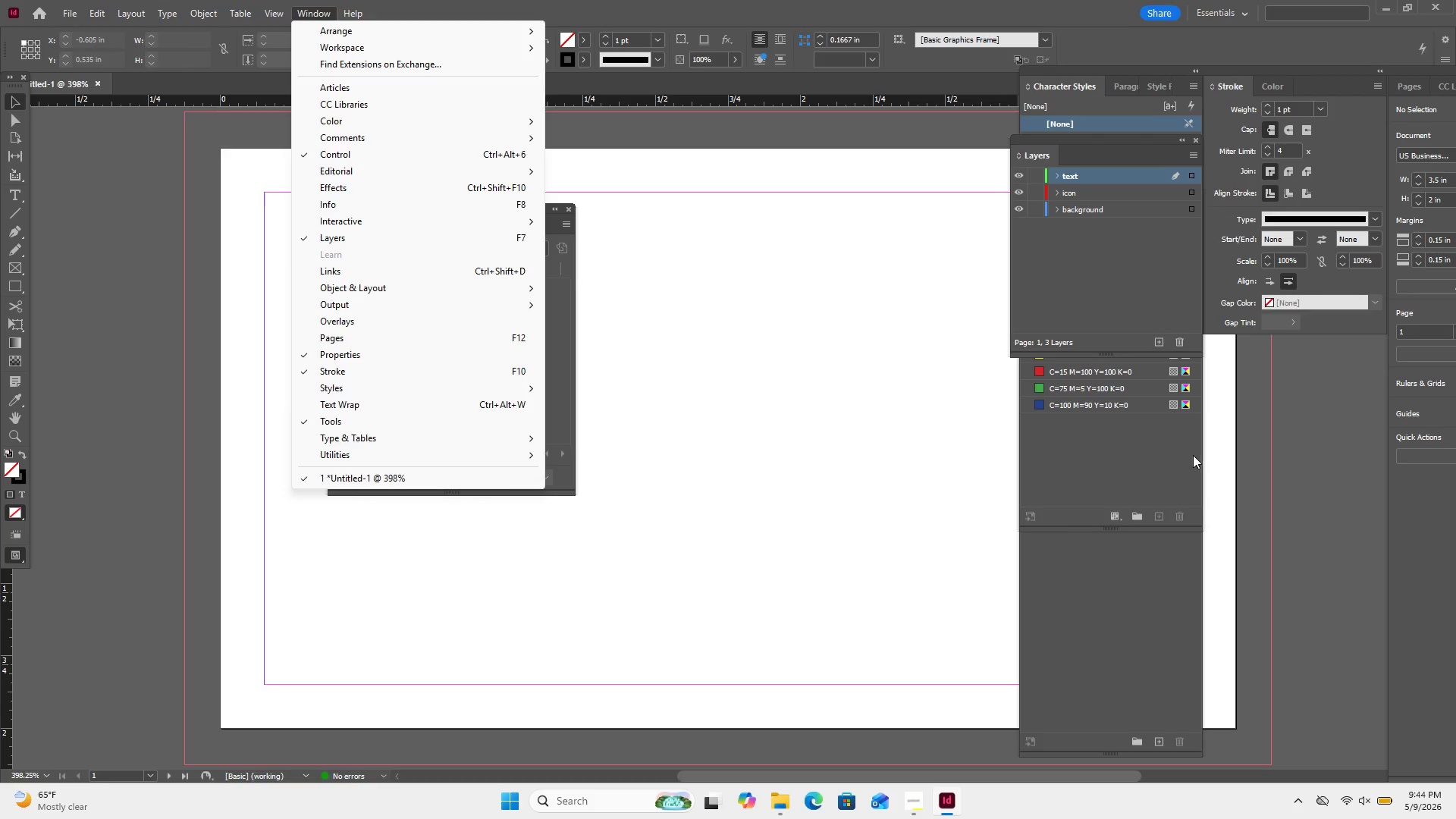 
left_click([1190, 457])
 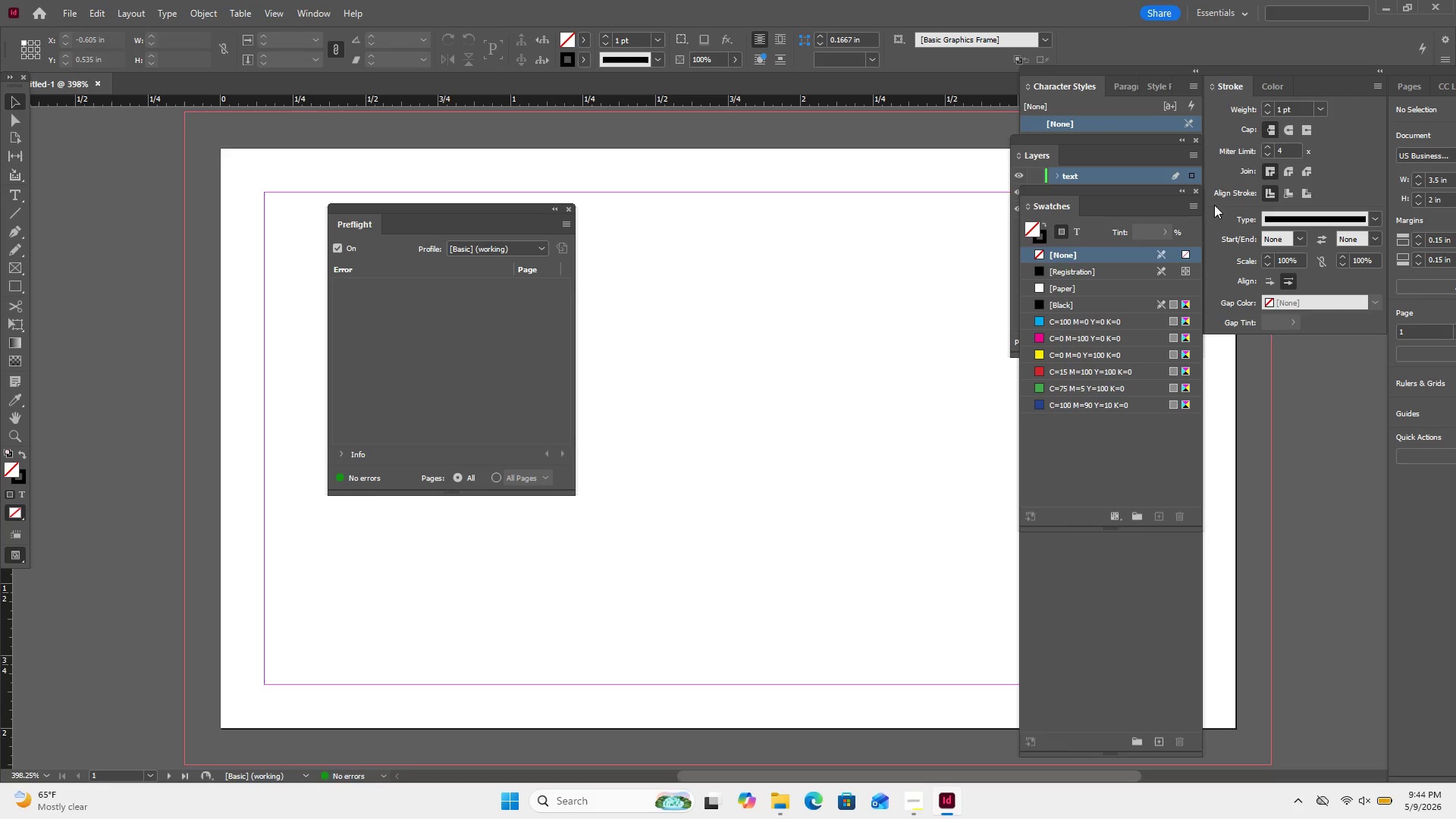 
left_click([1187, 206])
 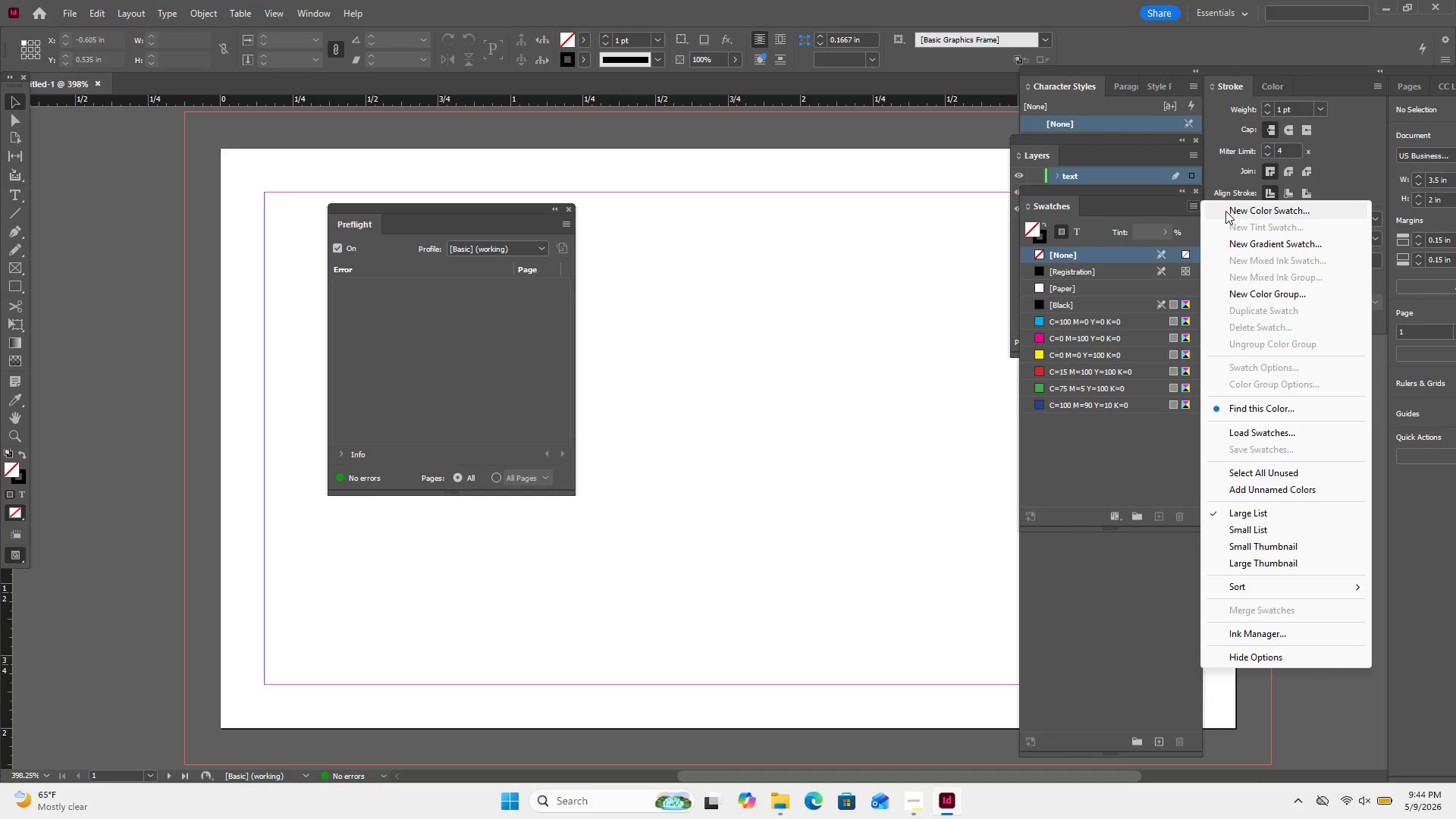 
left_click([1225, 211])
 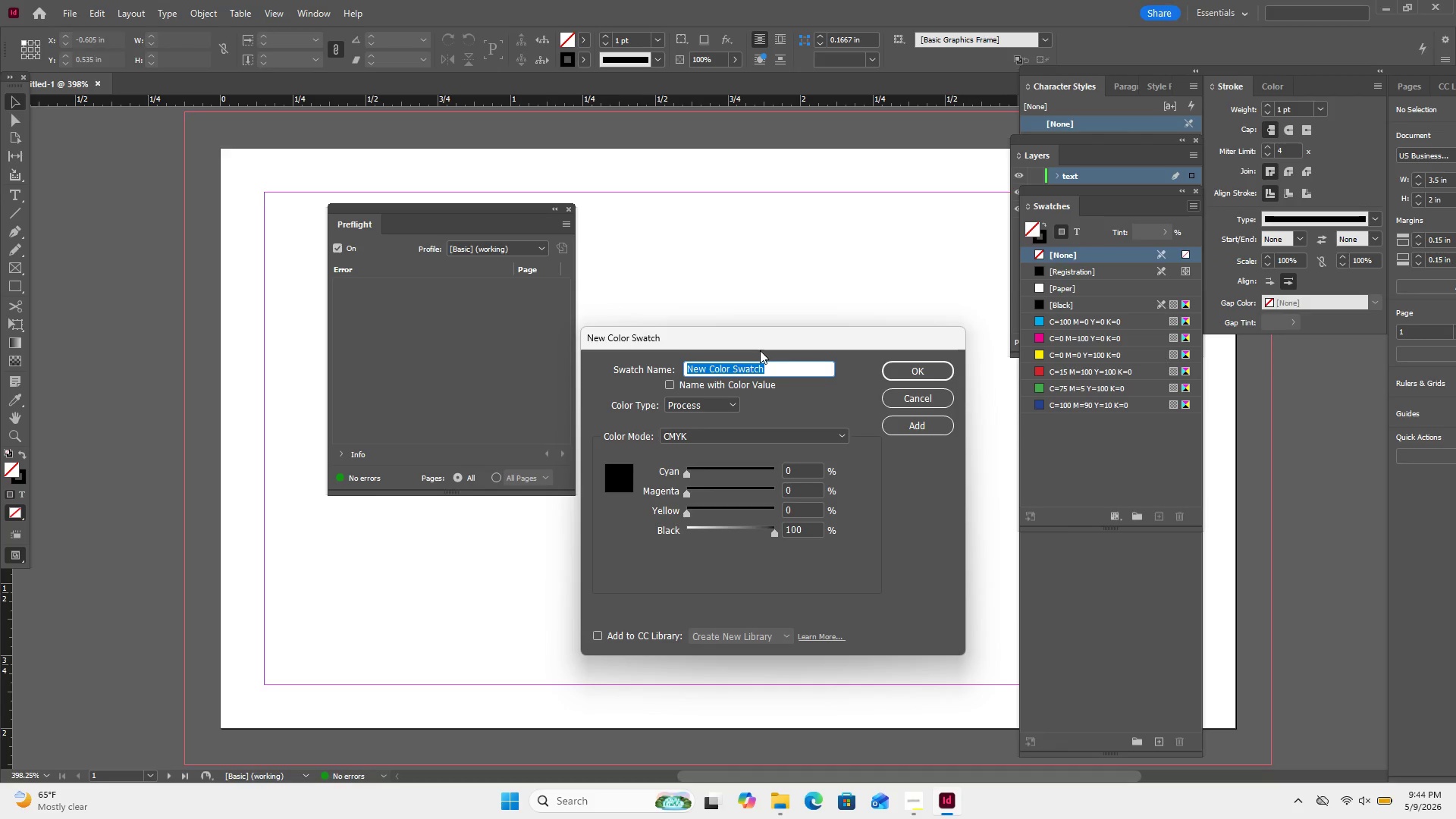 
wait(11.5)
 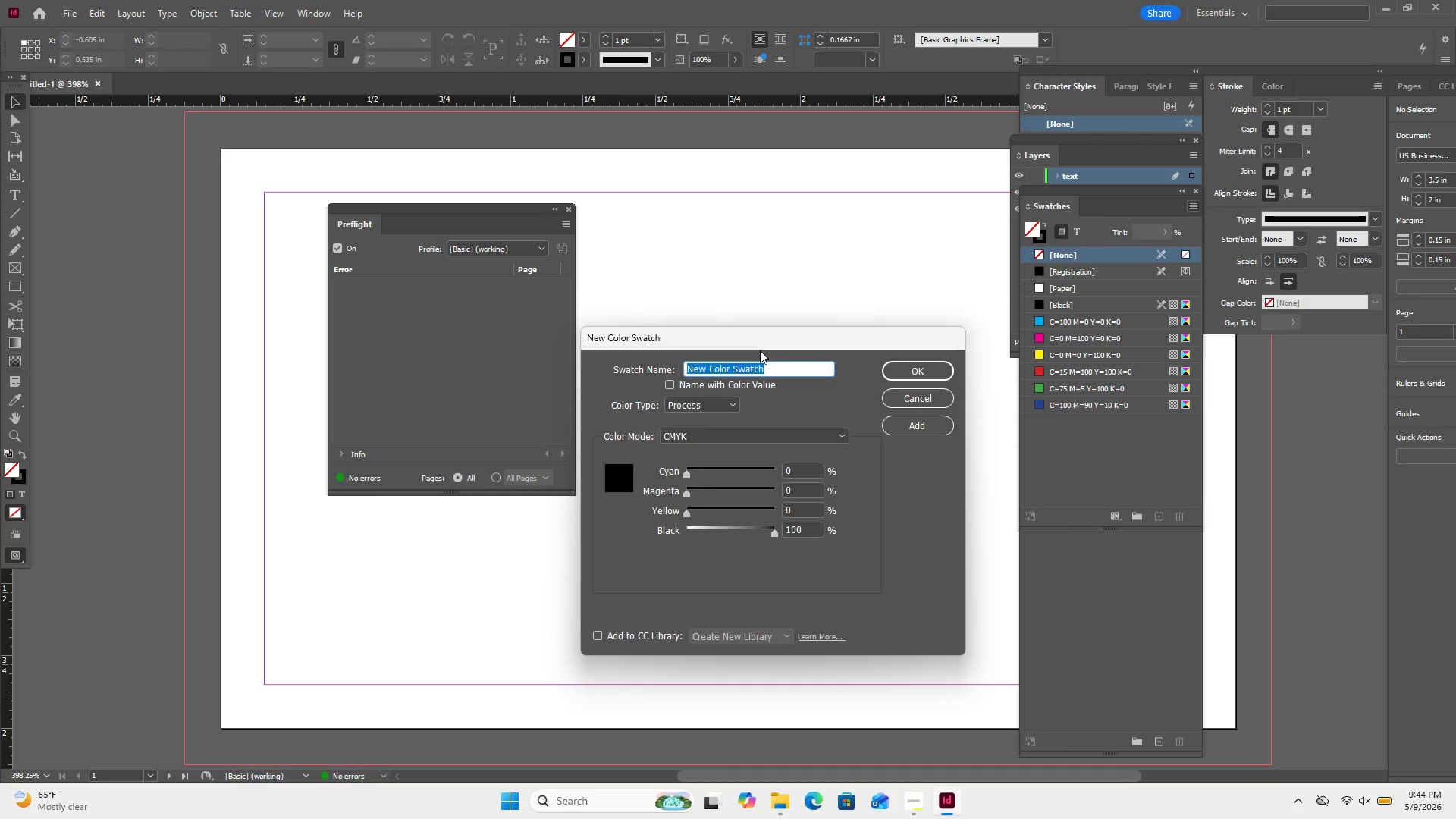 
type(pine black)
 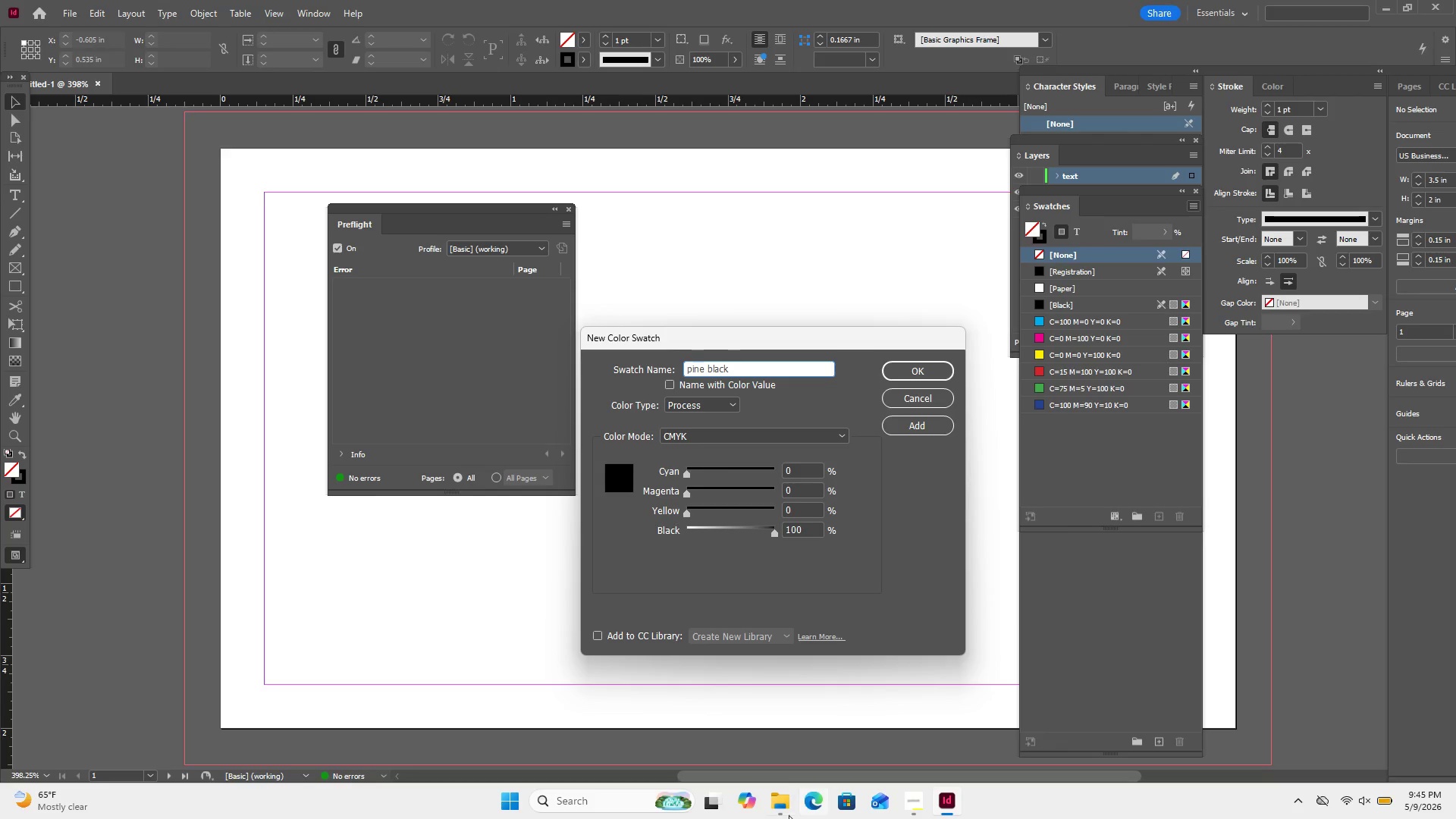 
left_click([633, 808])
 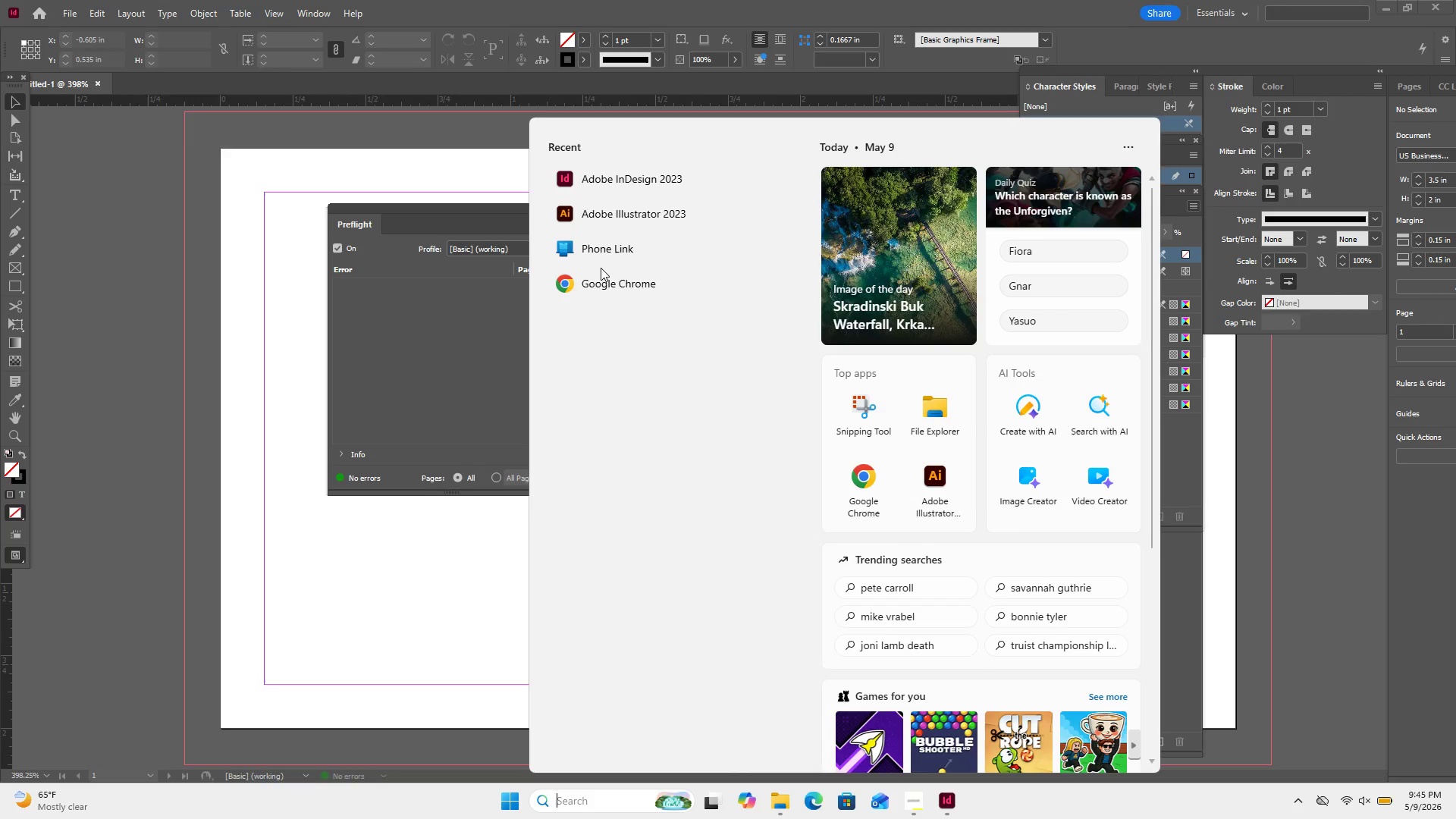 
left_click([605, 276])
 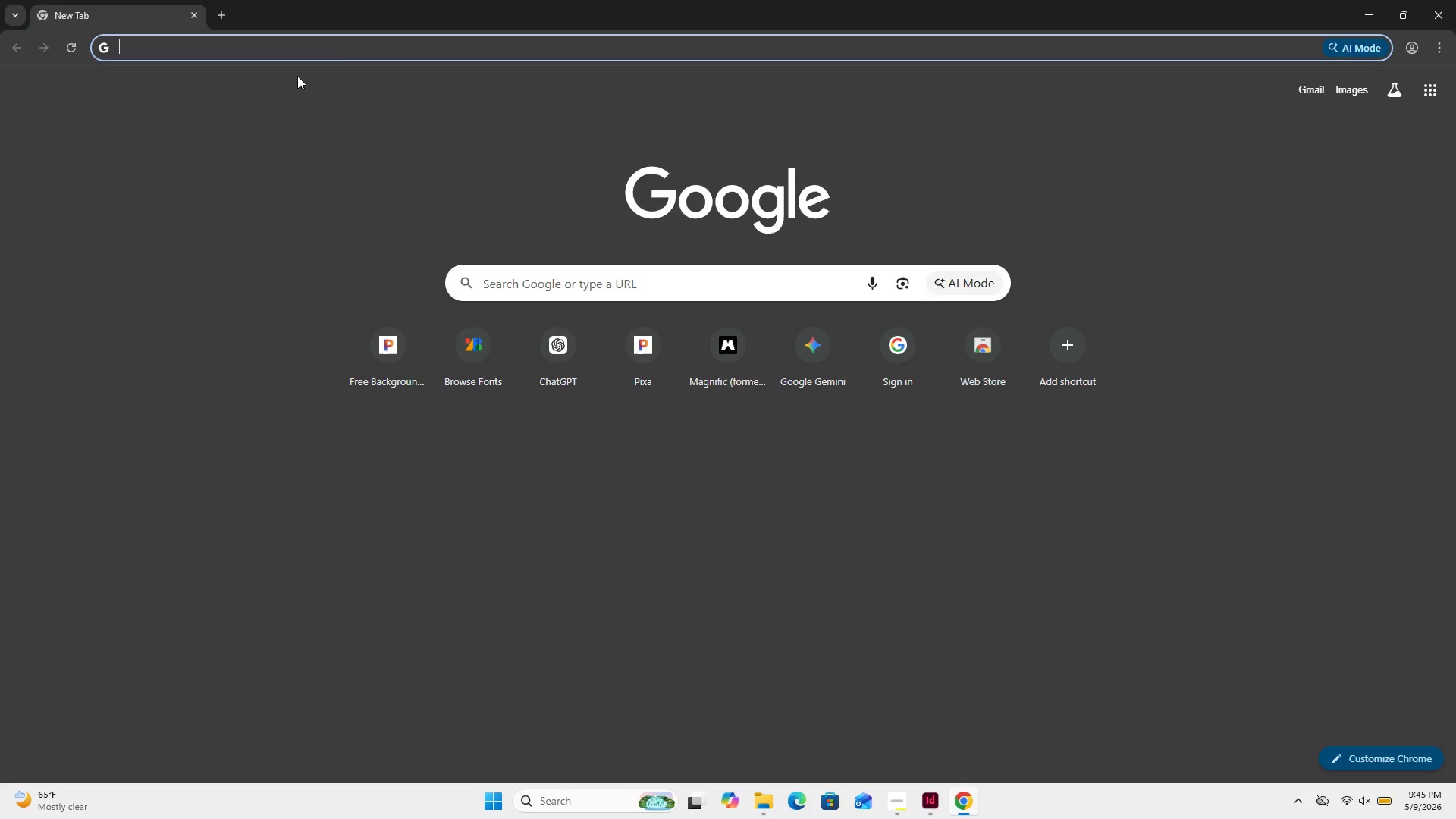 
type(pine ;av)
key(Backspace)
type(ck )
key(Backspace)
key(Backspace)
key(Backspace)
key(Backspace)
key(Backspace)
type(black)
 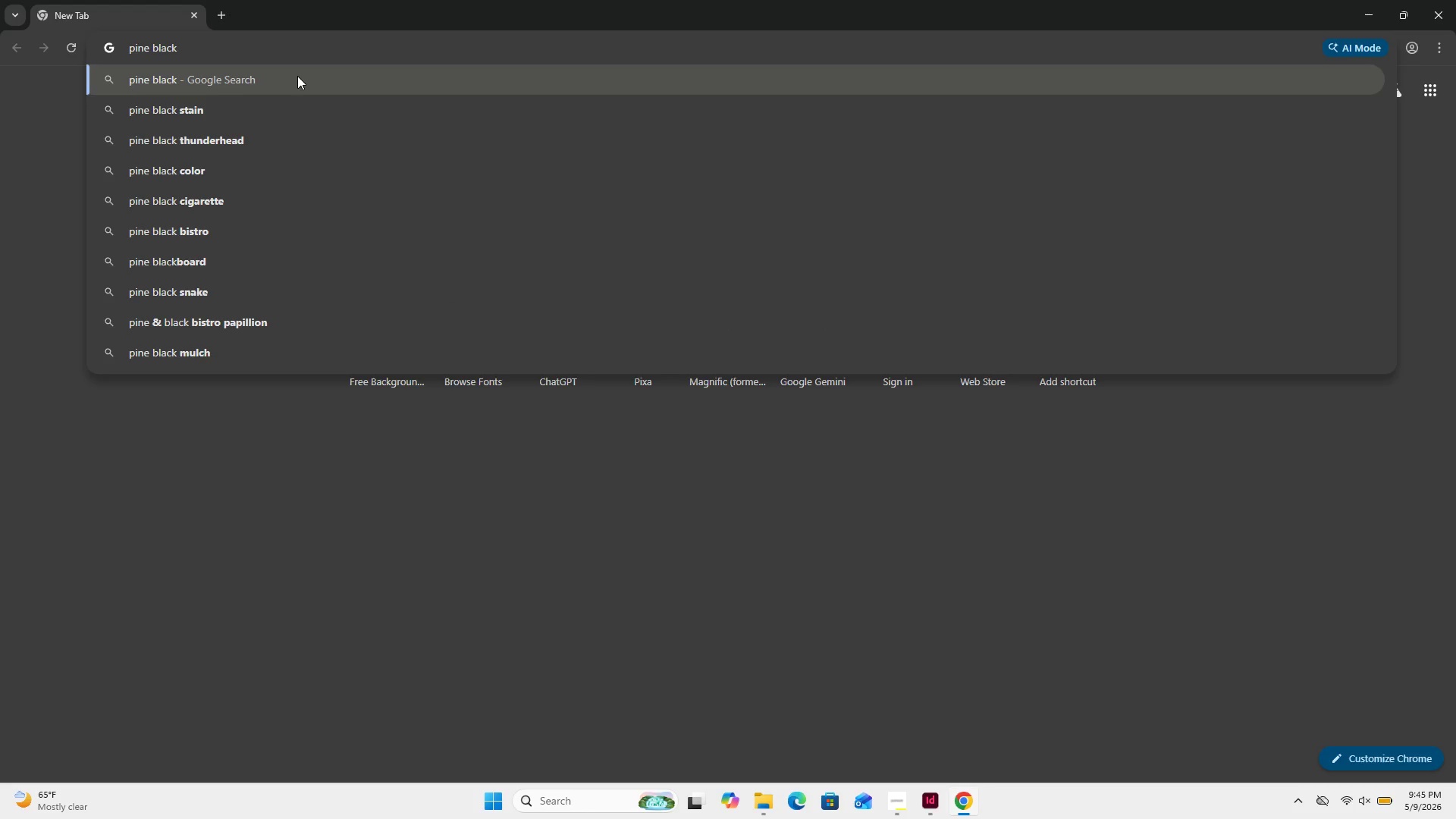 
key(ArrowDown)
 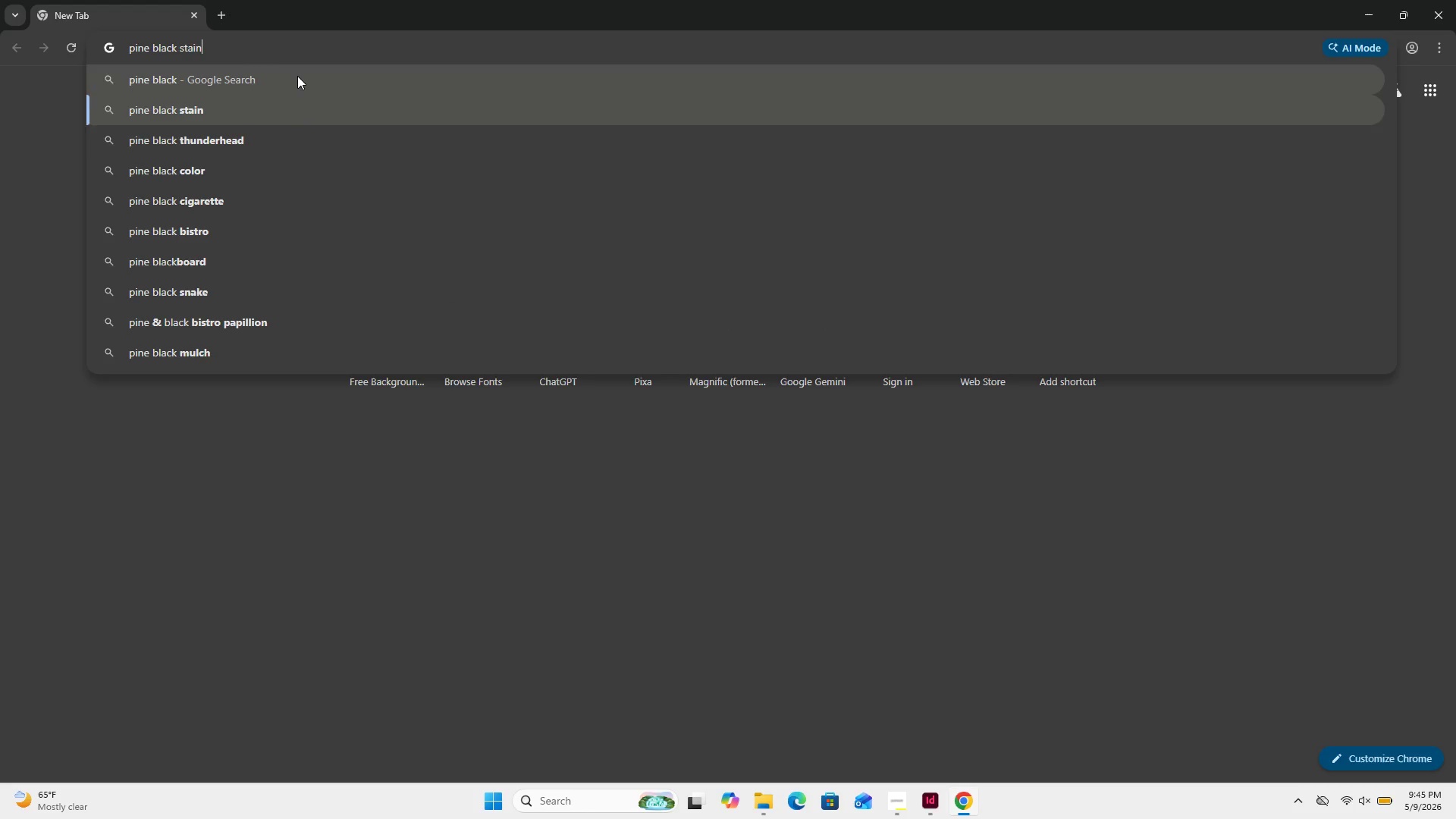 
key(ArrowDown)
 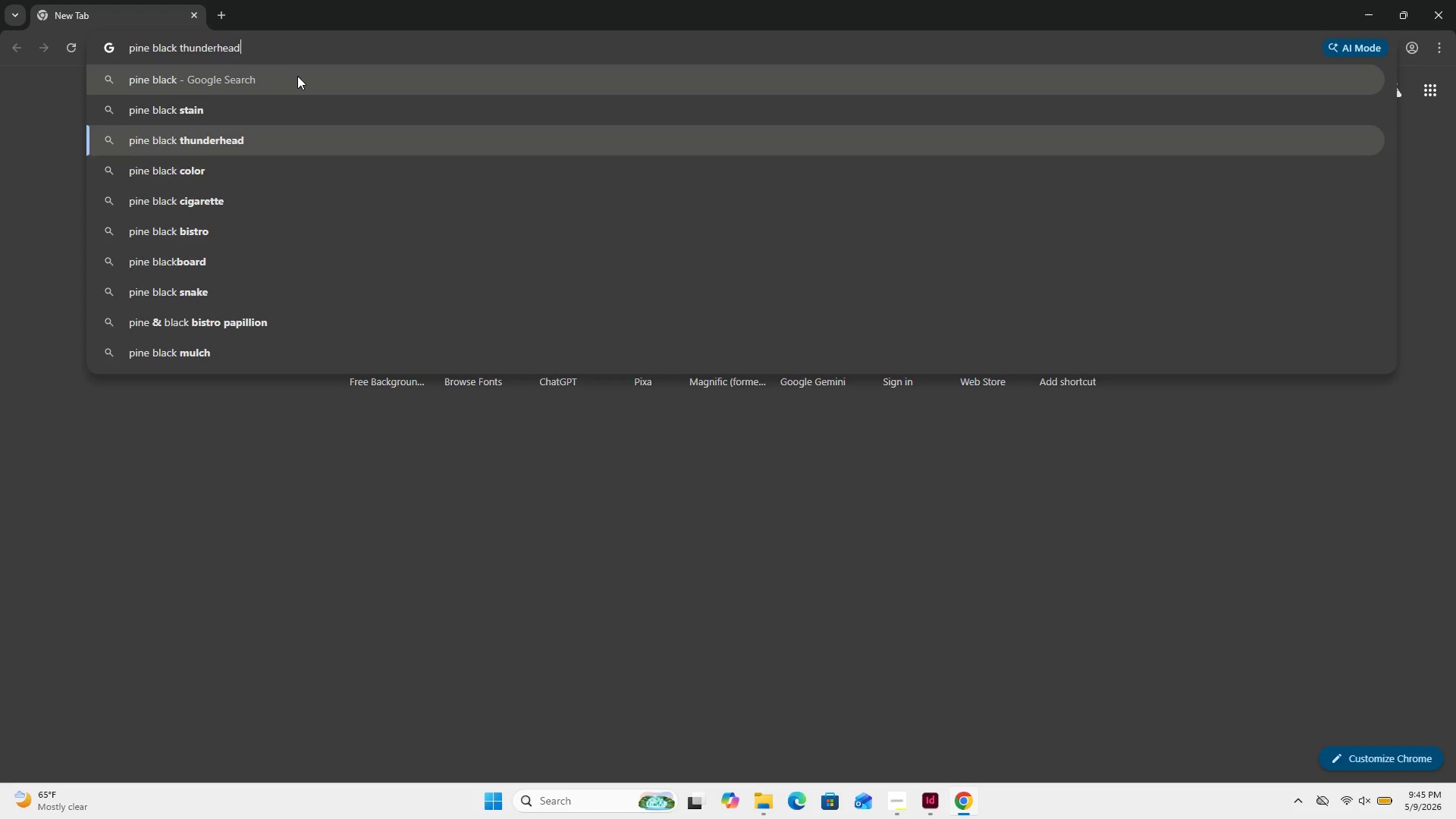 
key(ArrowDown)
 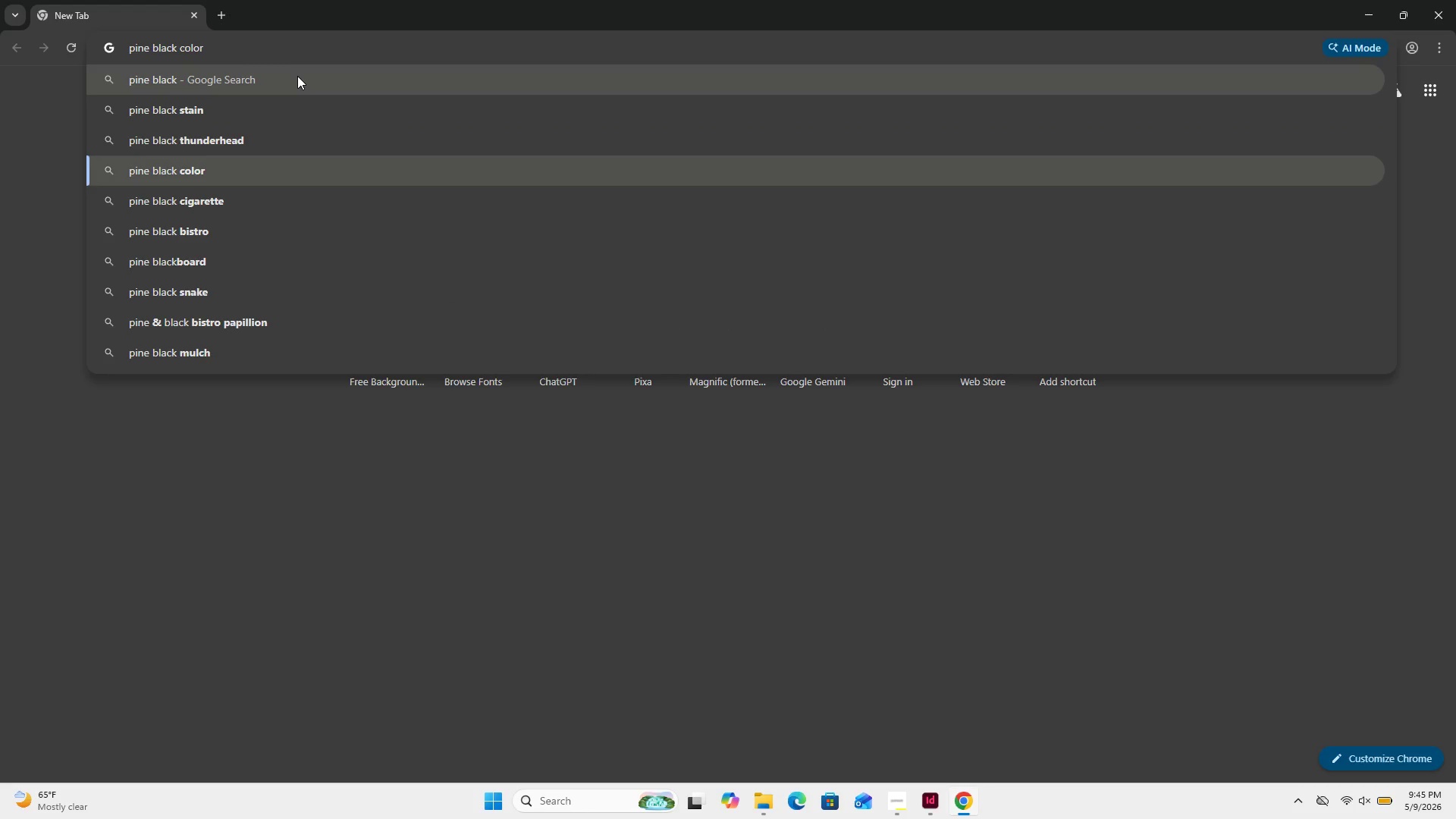 
key(Enter)
 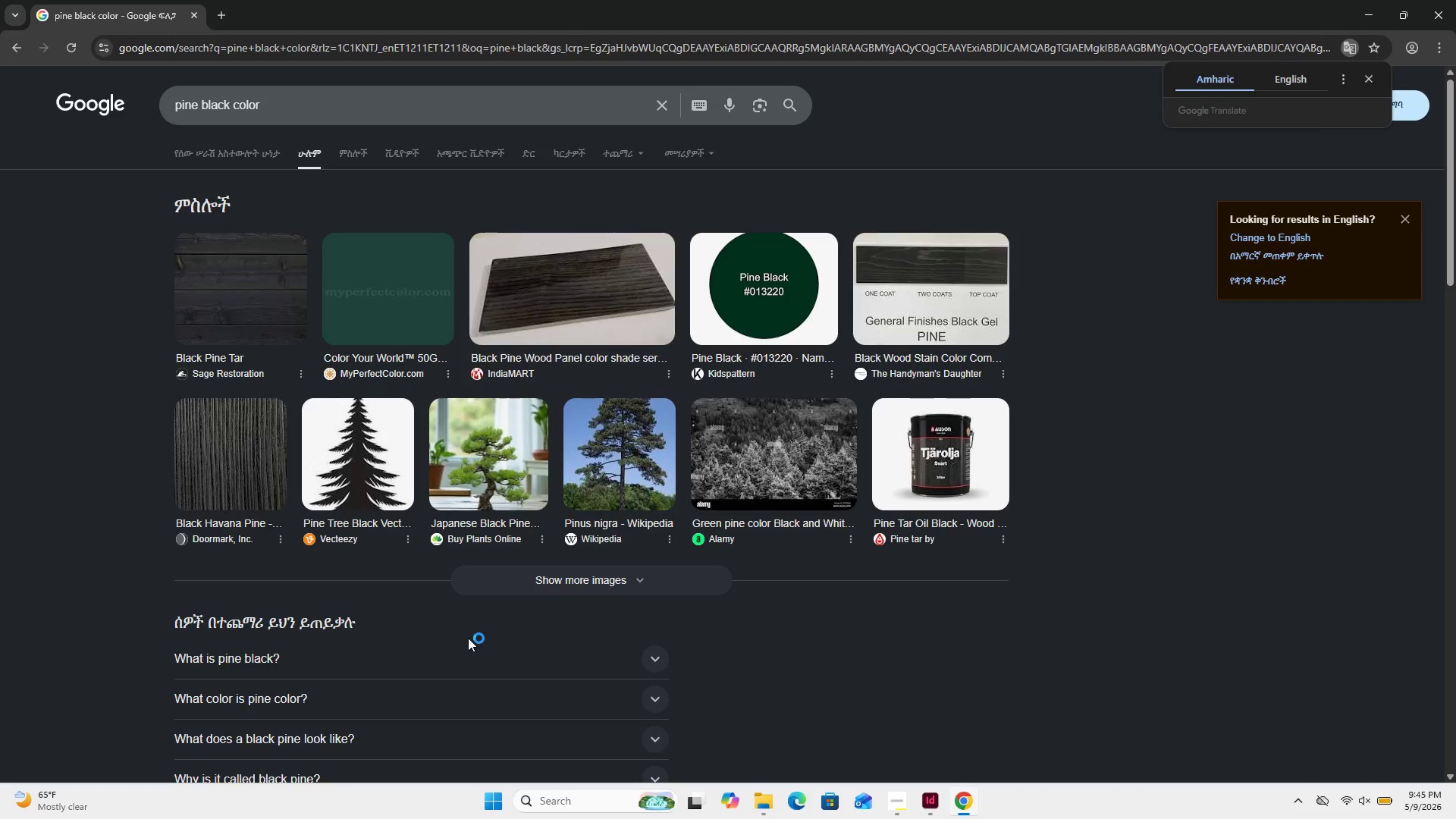 
wait(5.17)
 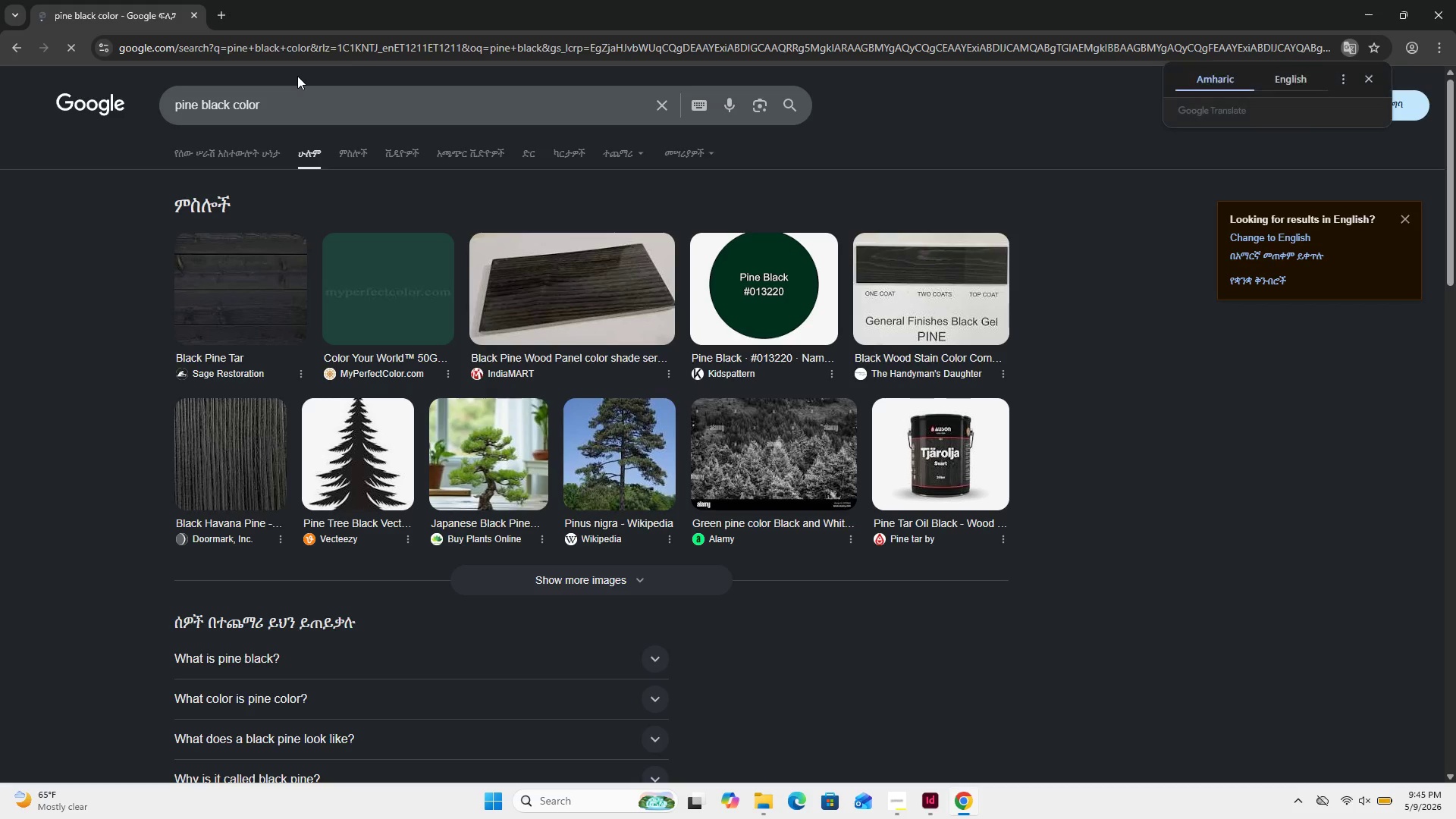 
scroll: coordinate [466, 556], scroll_direction: down, amount: 3.0
 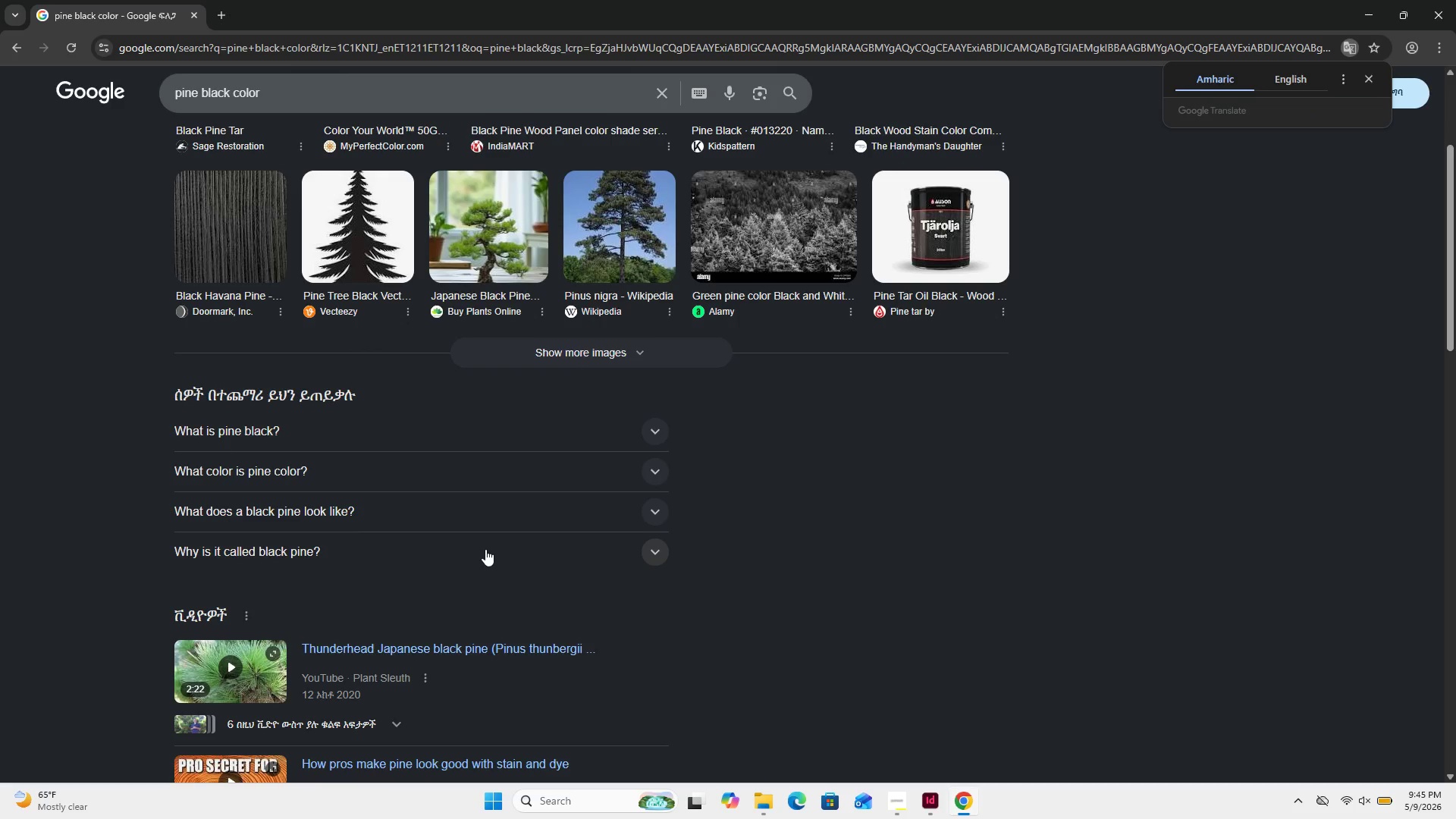 
scroll: coordinate [485, 549], scroll_direction: up, amount: 1.0
 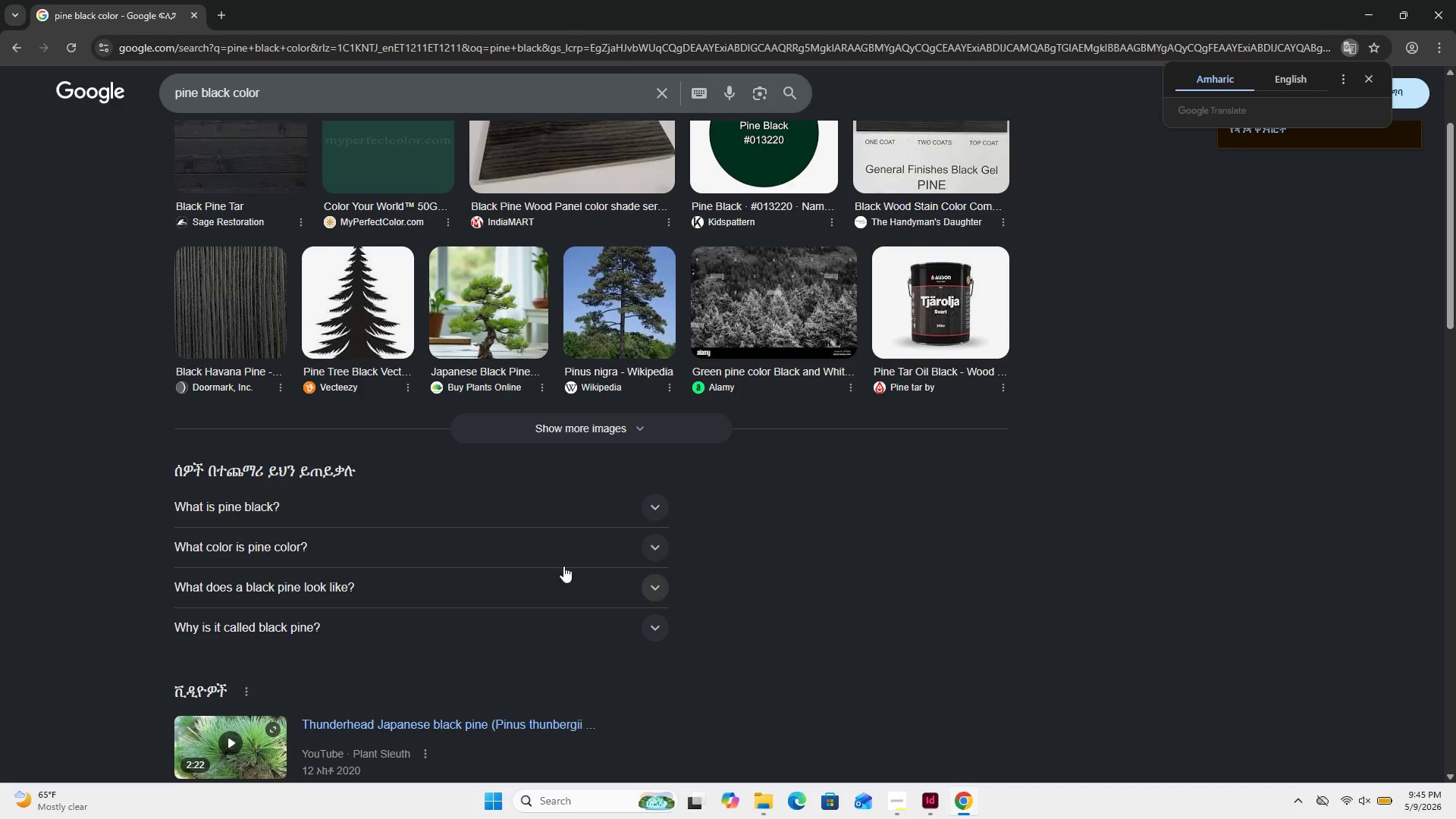 
left_click([624, 520])
 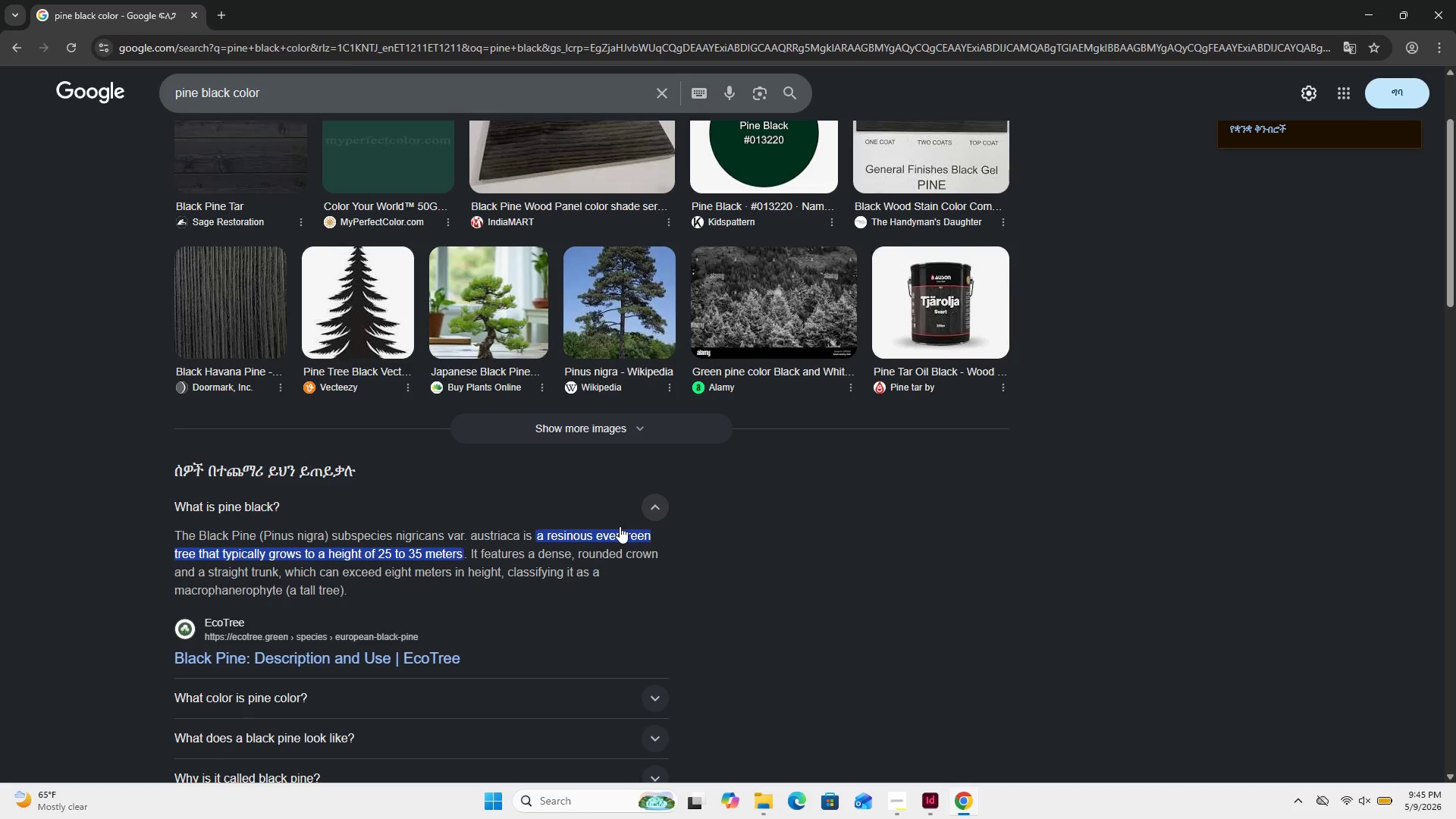 
scroll: coordinate [620, 526], scroll_direction: up, amount: 6.0
 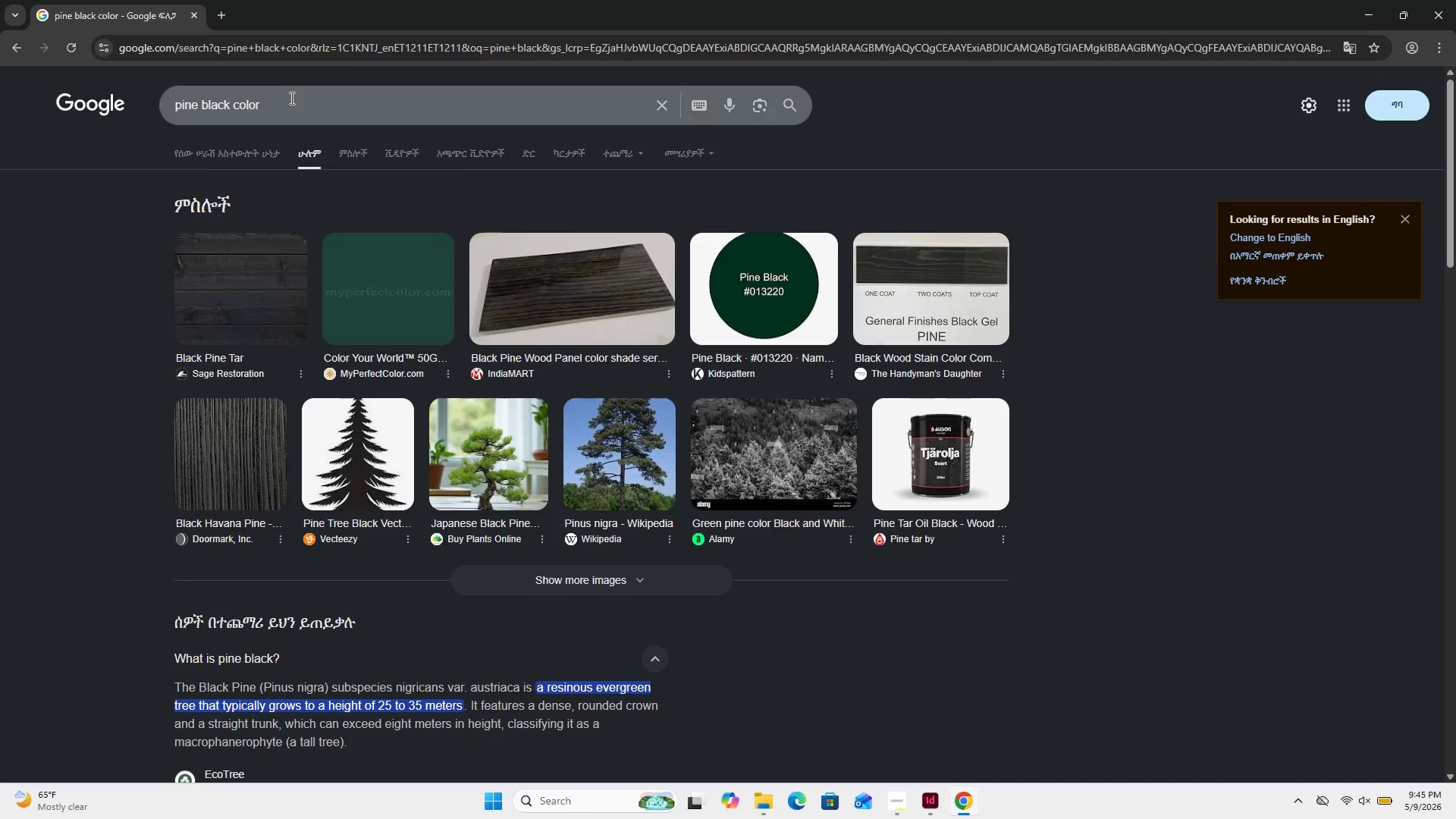 
left_click([290, 98])
 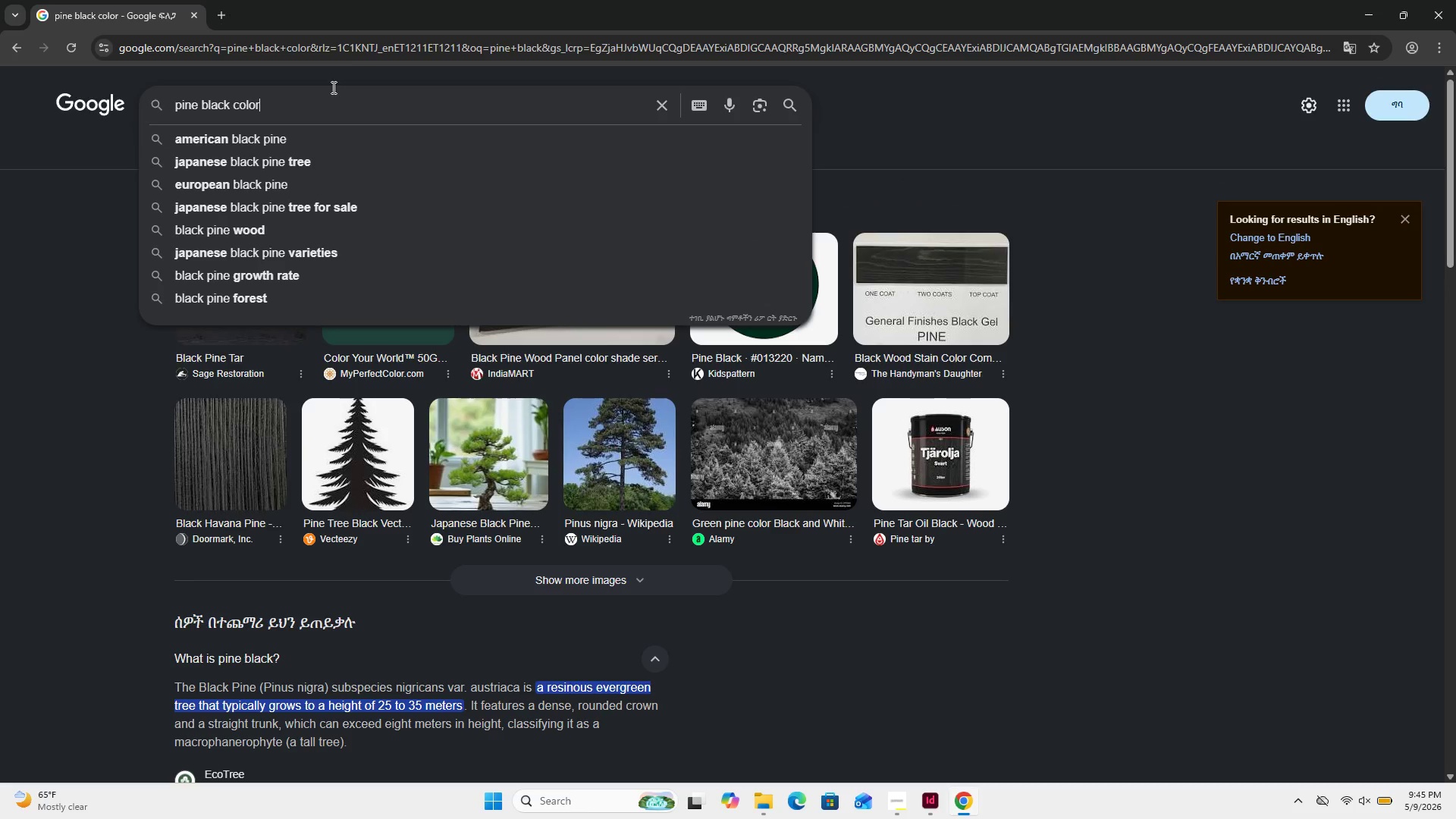 
type( code)
 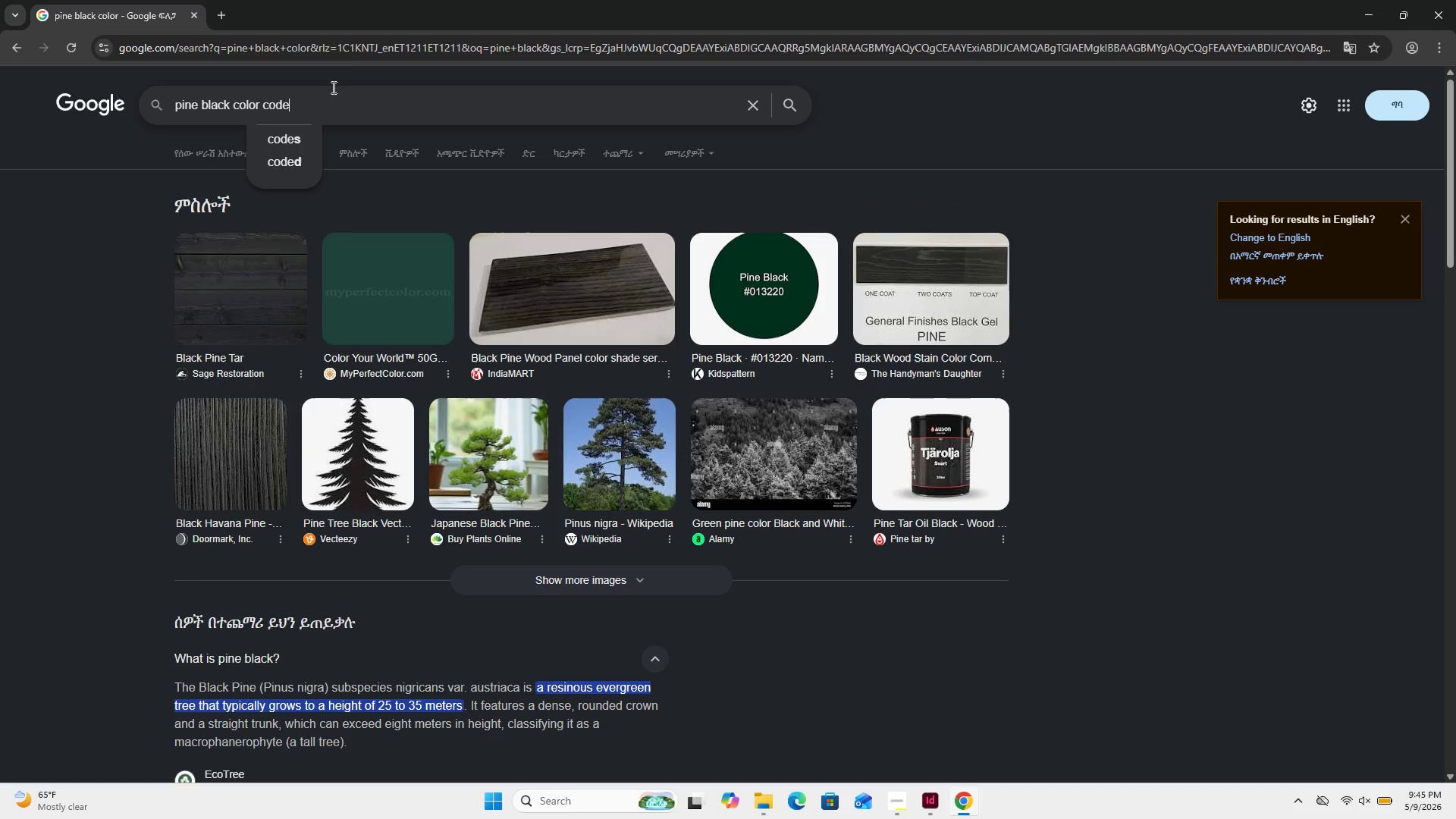 
key(Enter)
 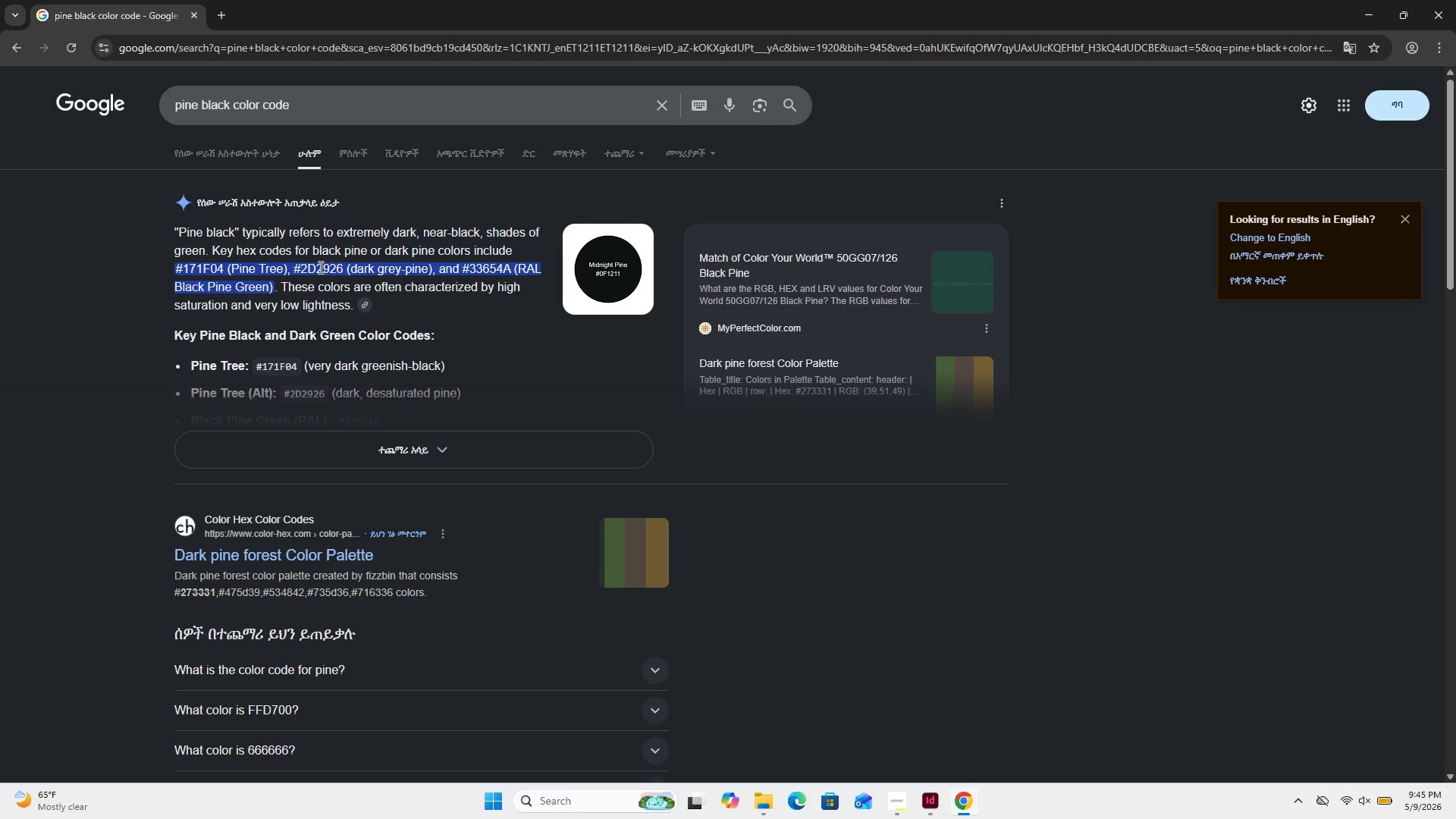 
wait(8.61)
 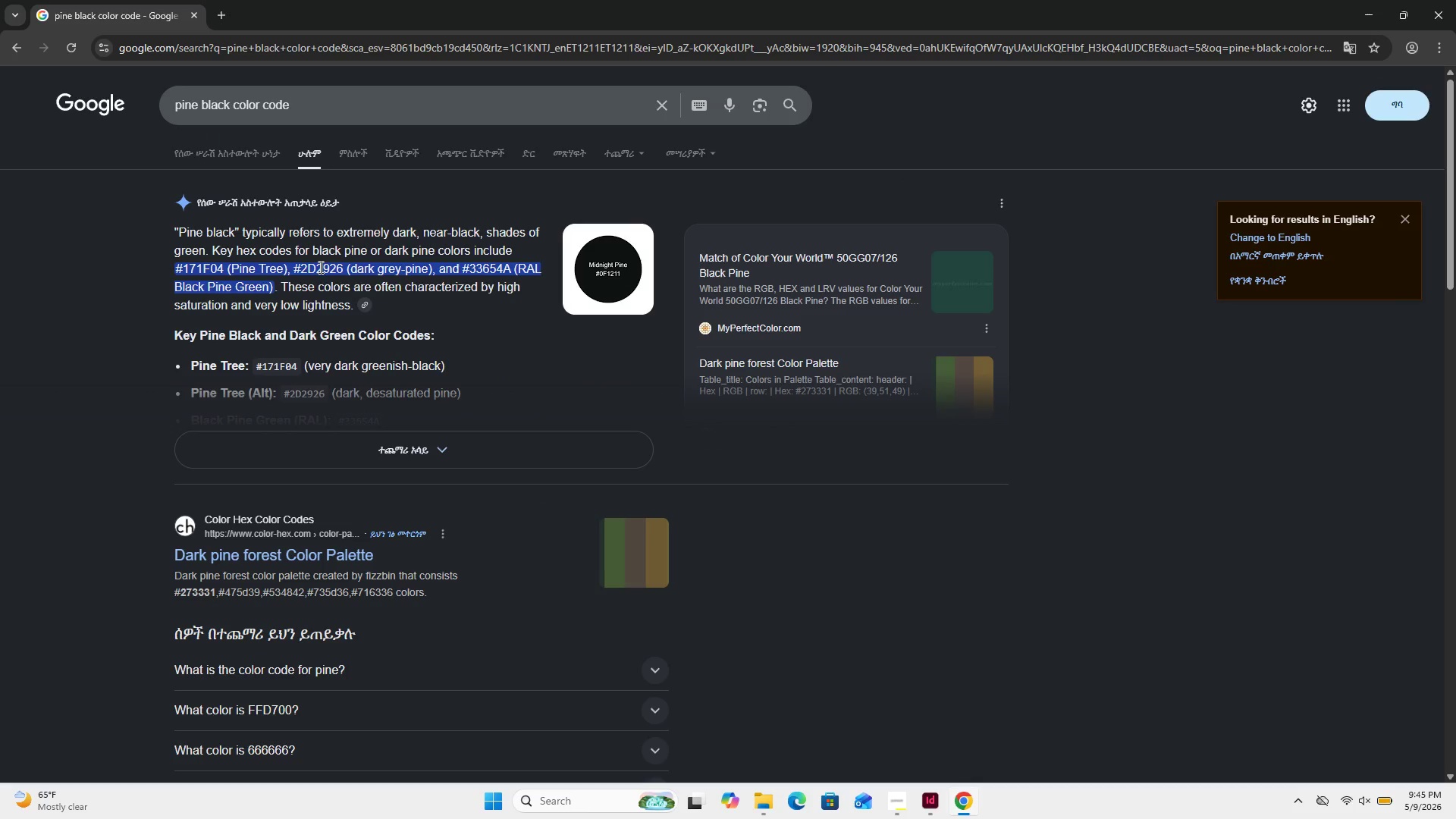 
double_click([319, 267])
 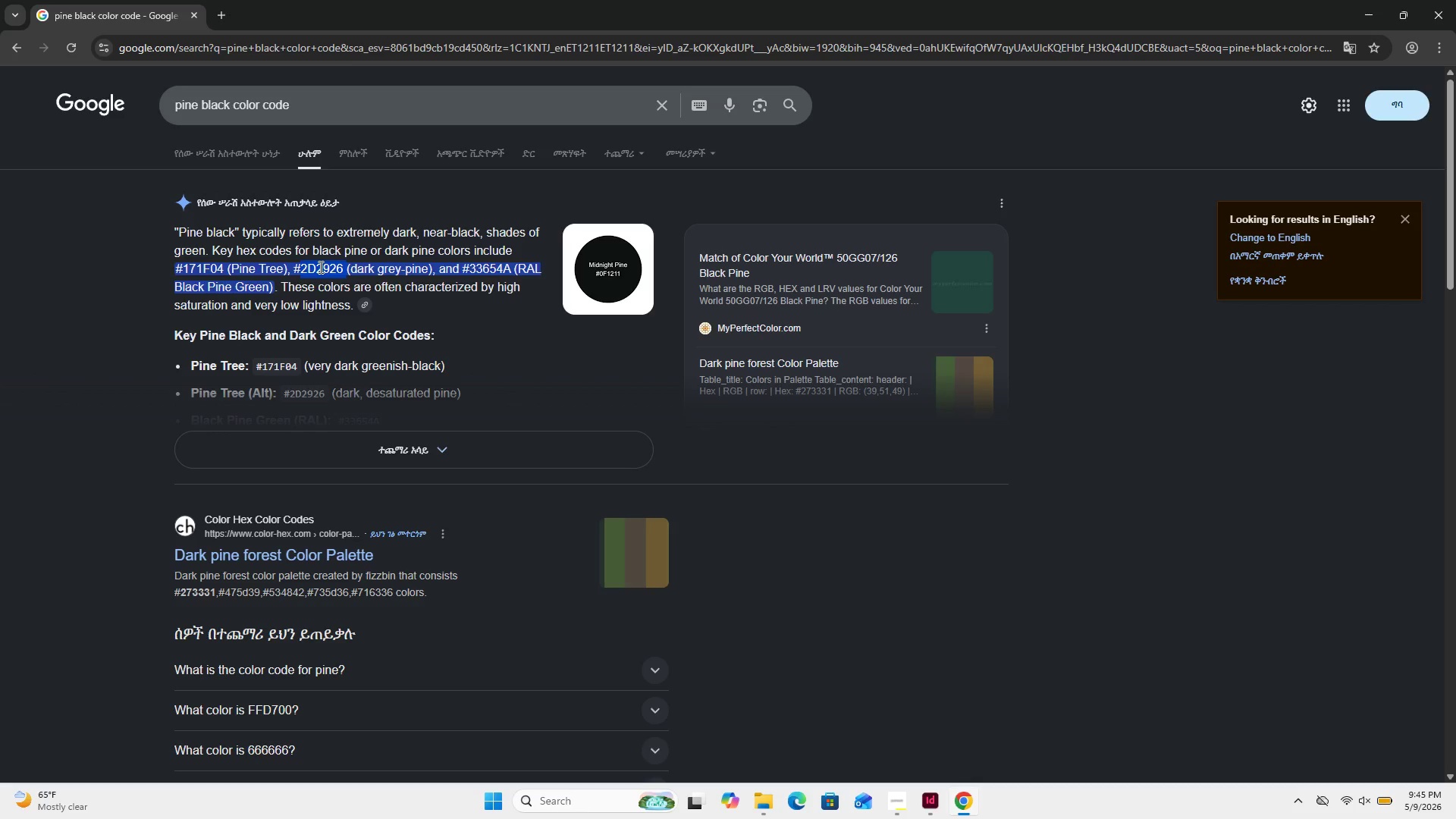 
double_click([319, 267])
 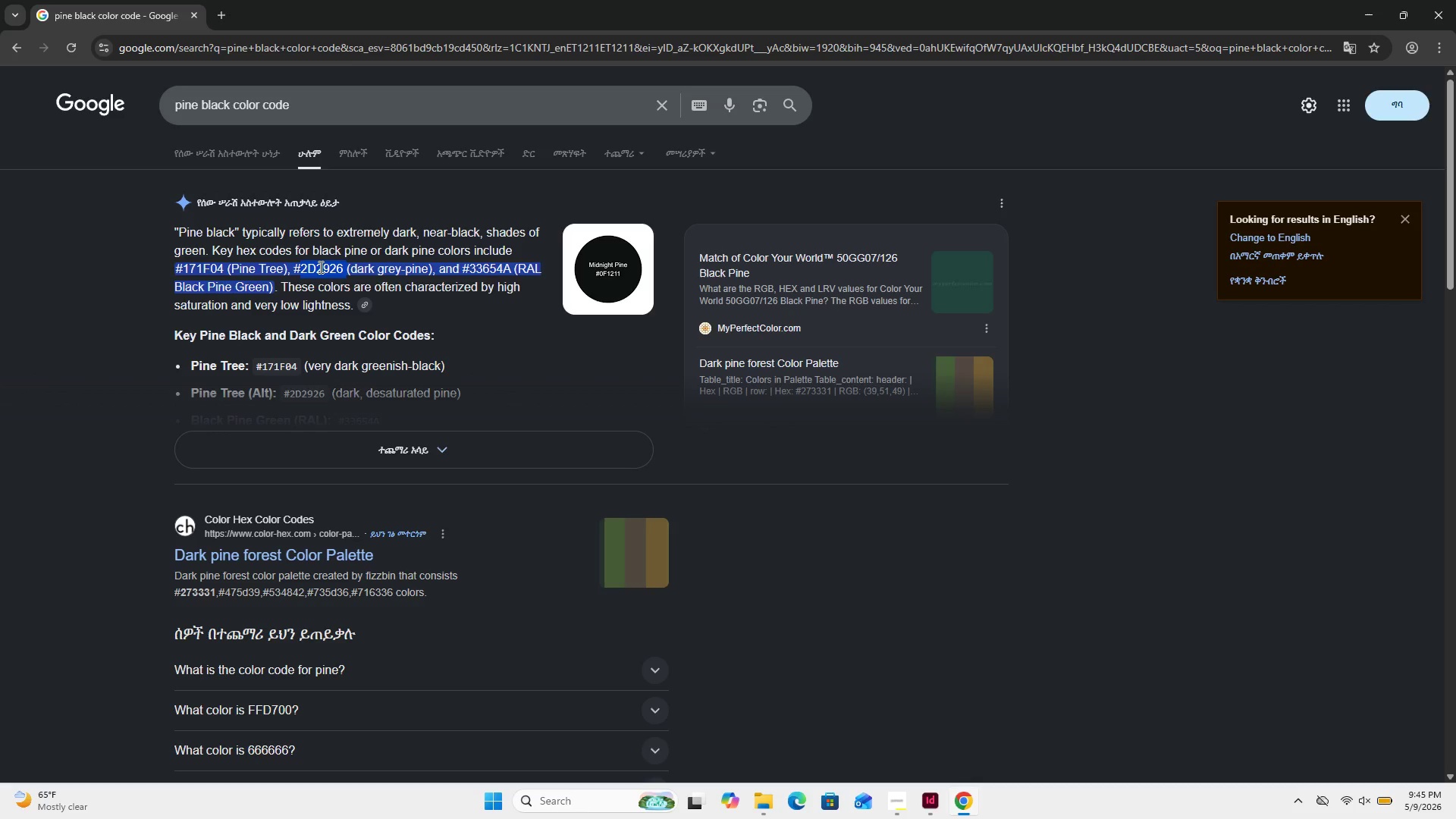 
right_click([319, 267])
 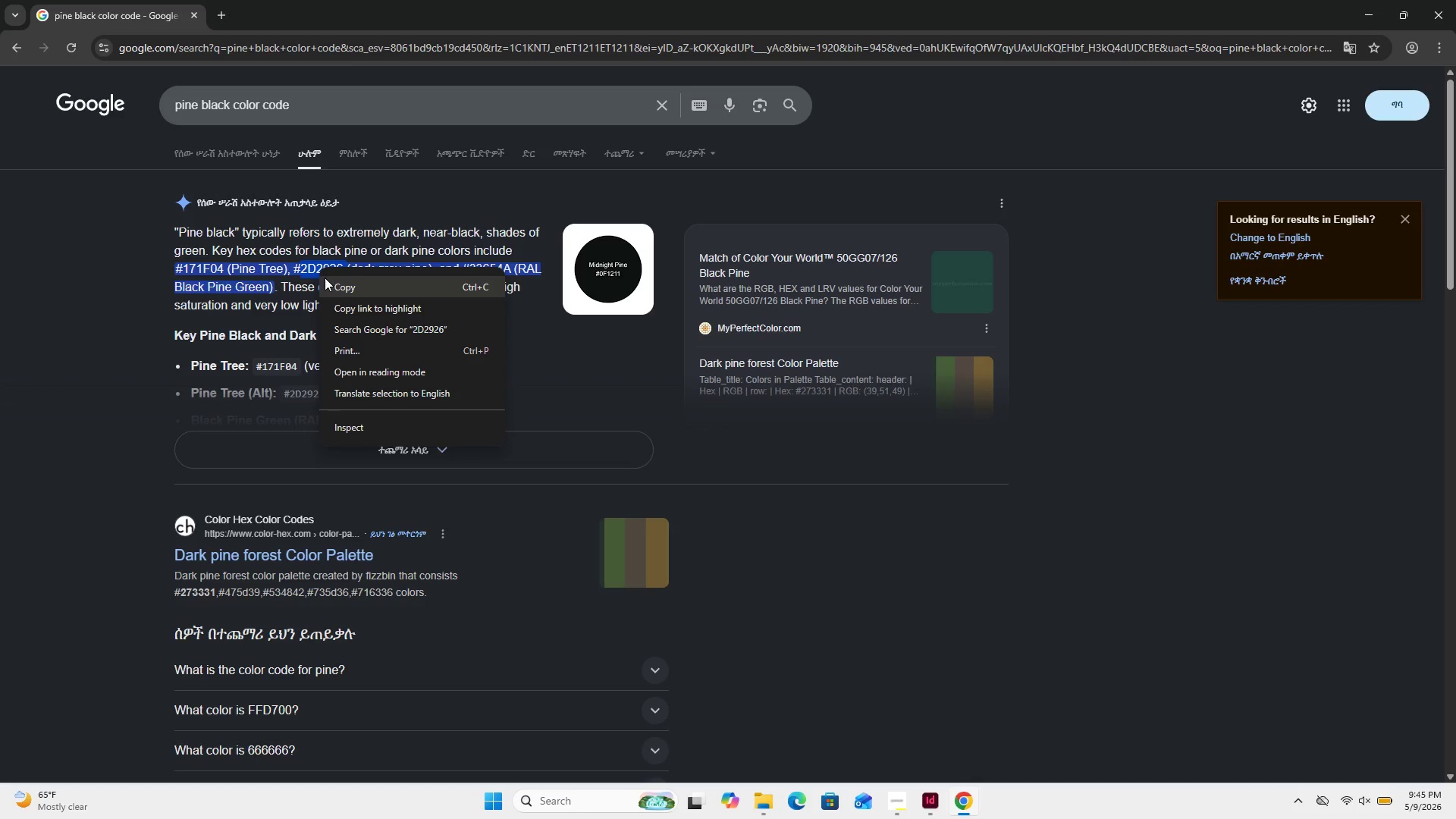 
left_click([325, 278])
 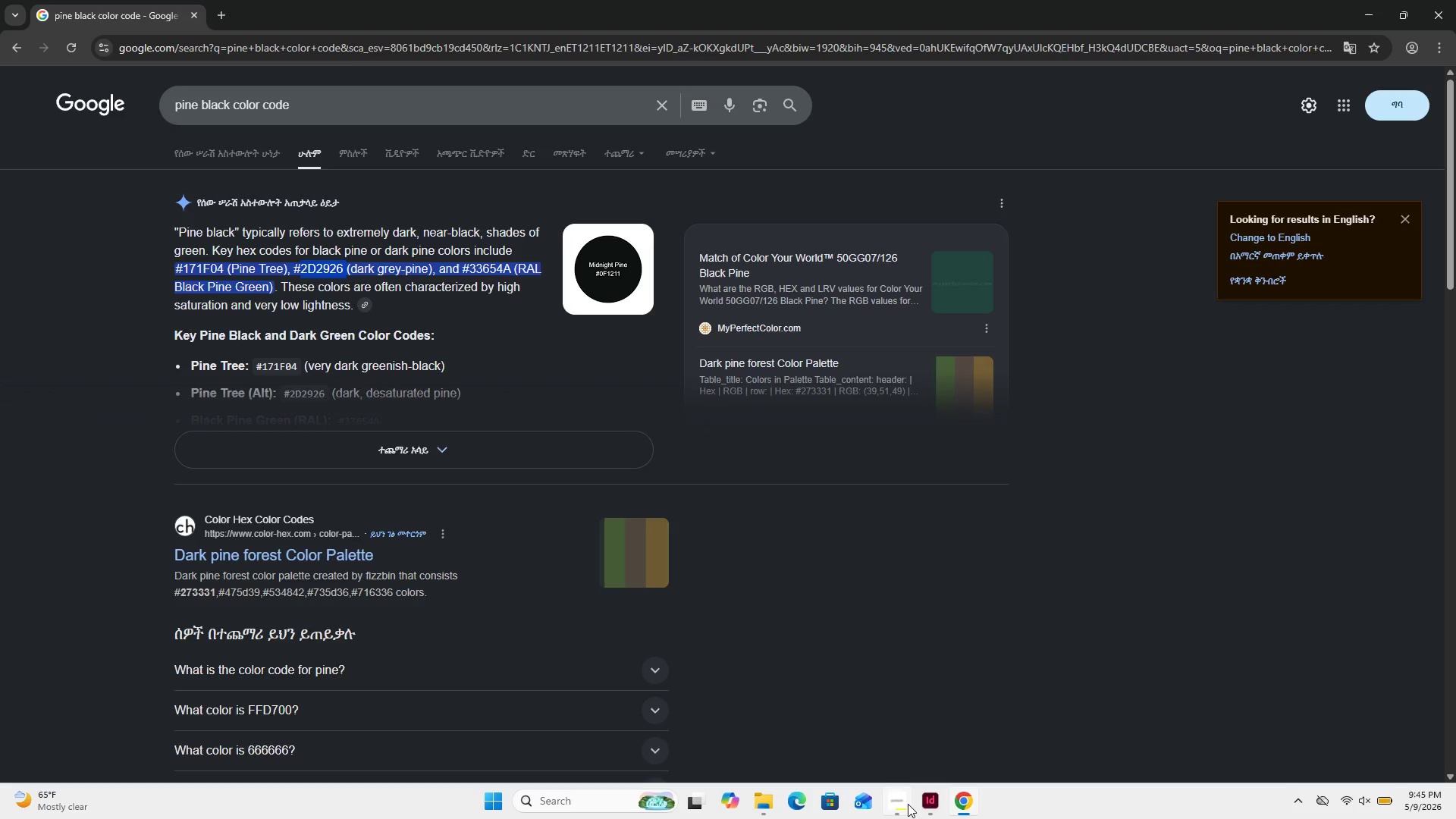 
left_click([925, 795])
 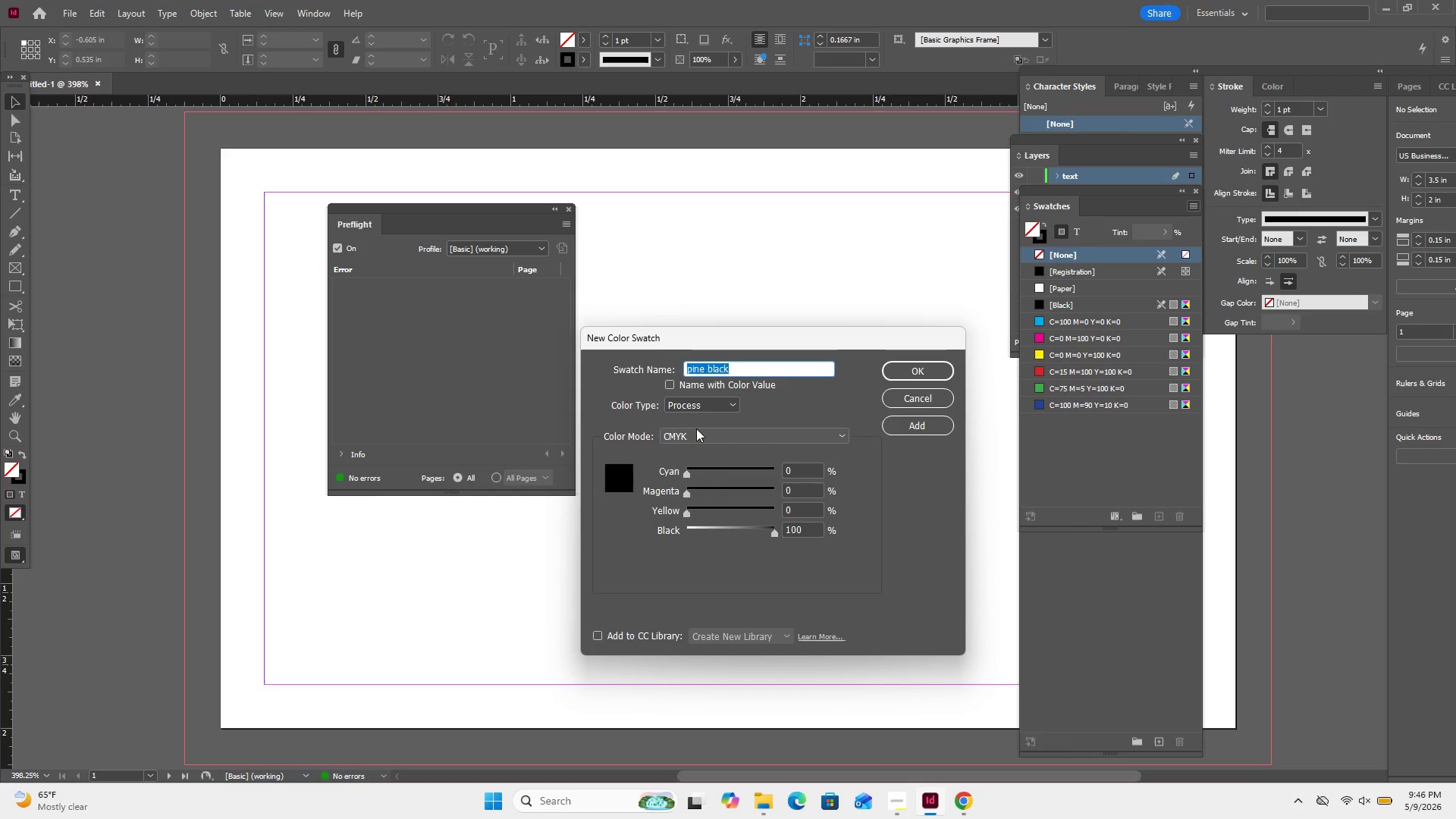 
left_click([705, 434])
 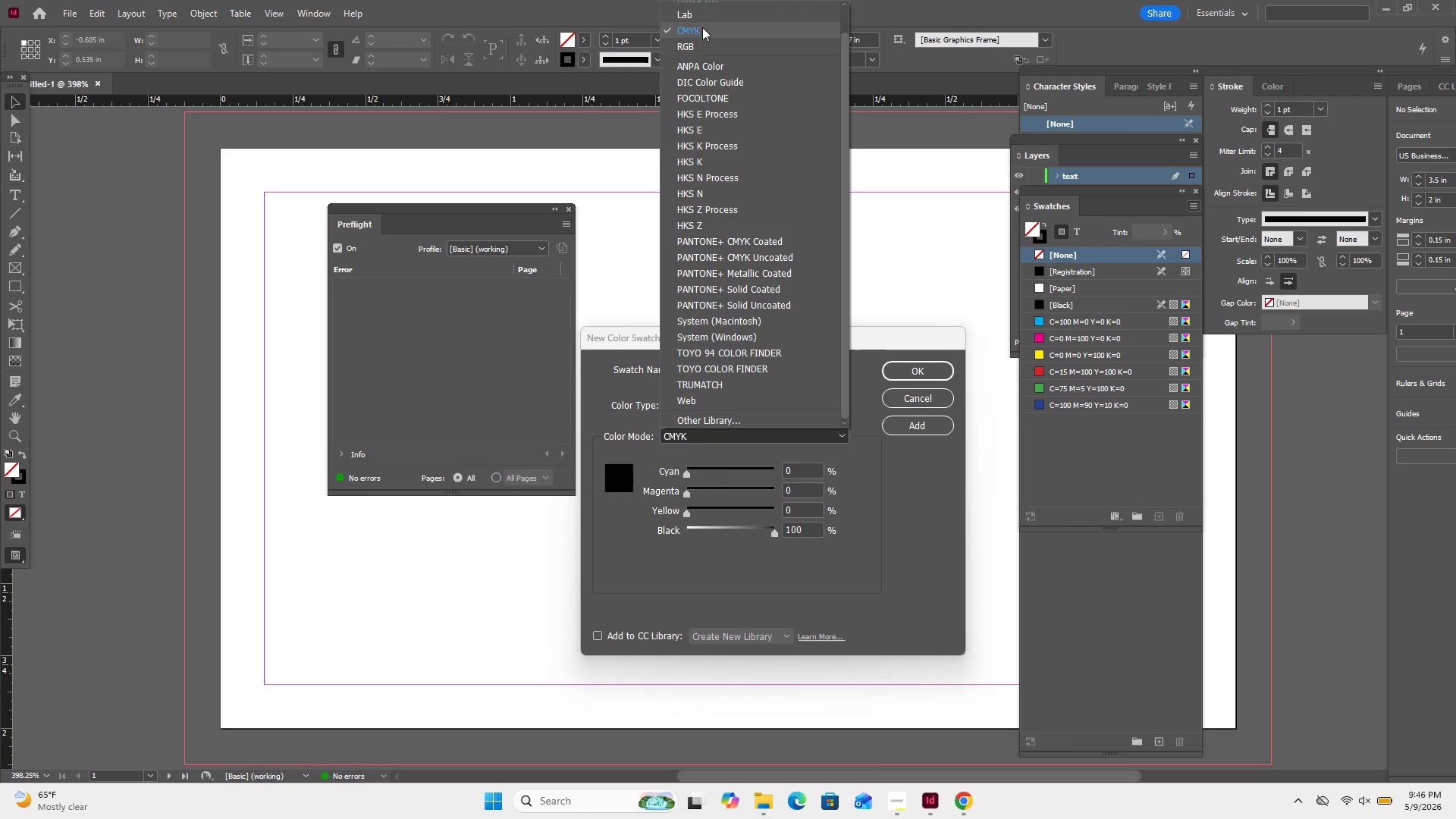 
left_click([701, 46])
 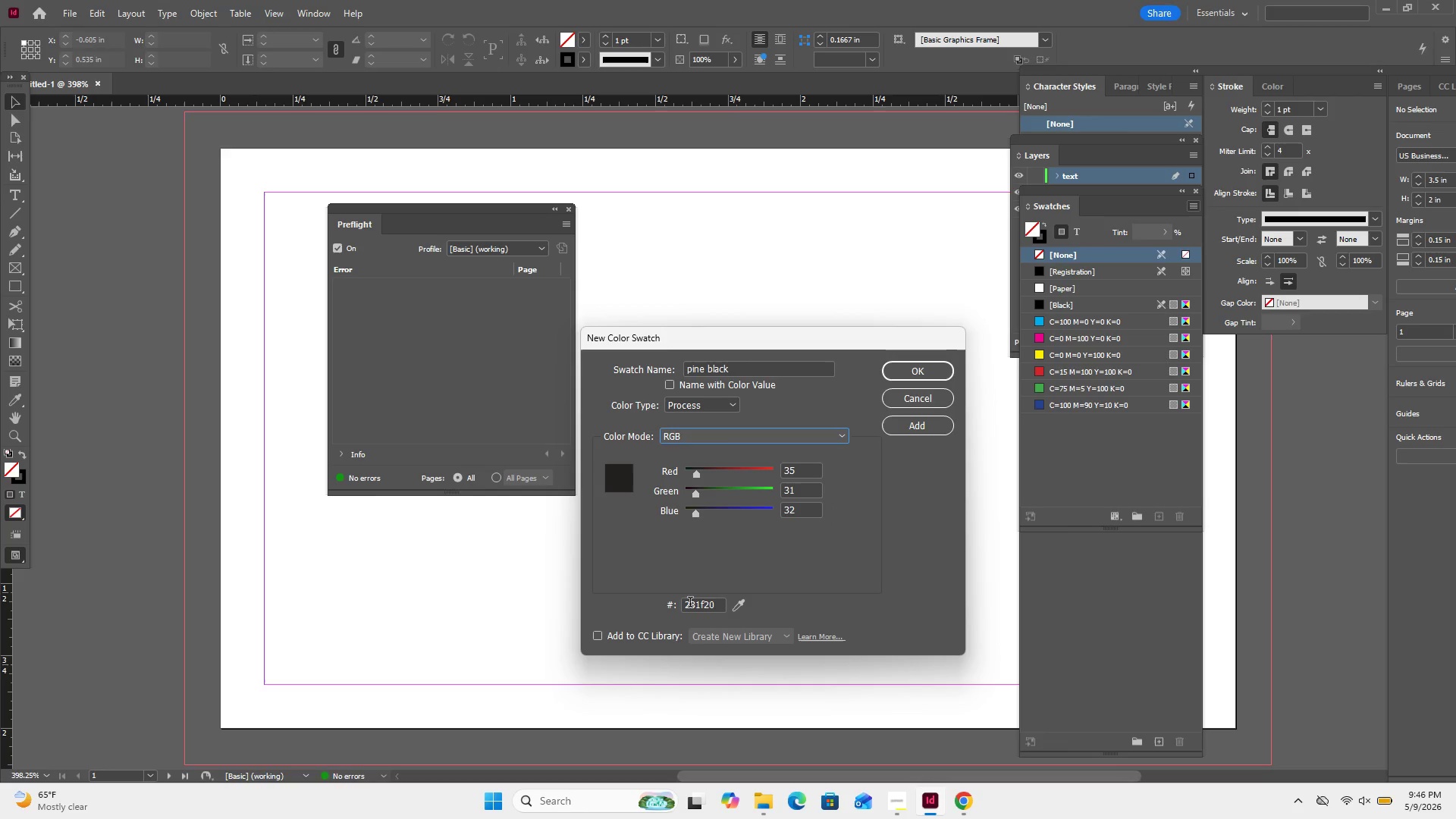 
left_click([690, 604])
 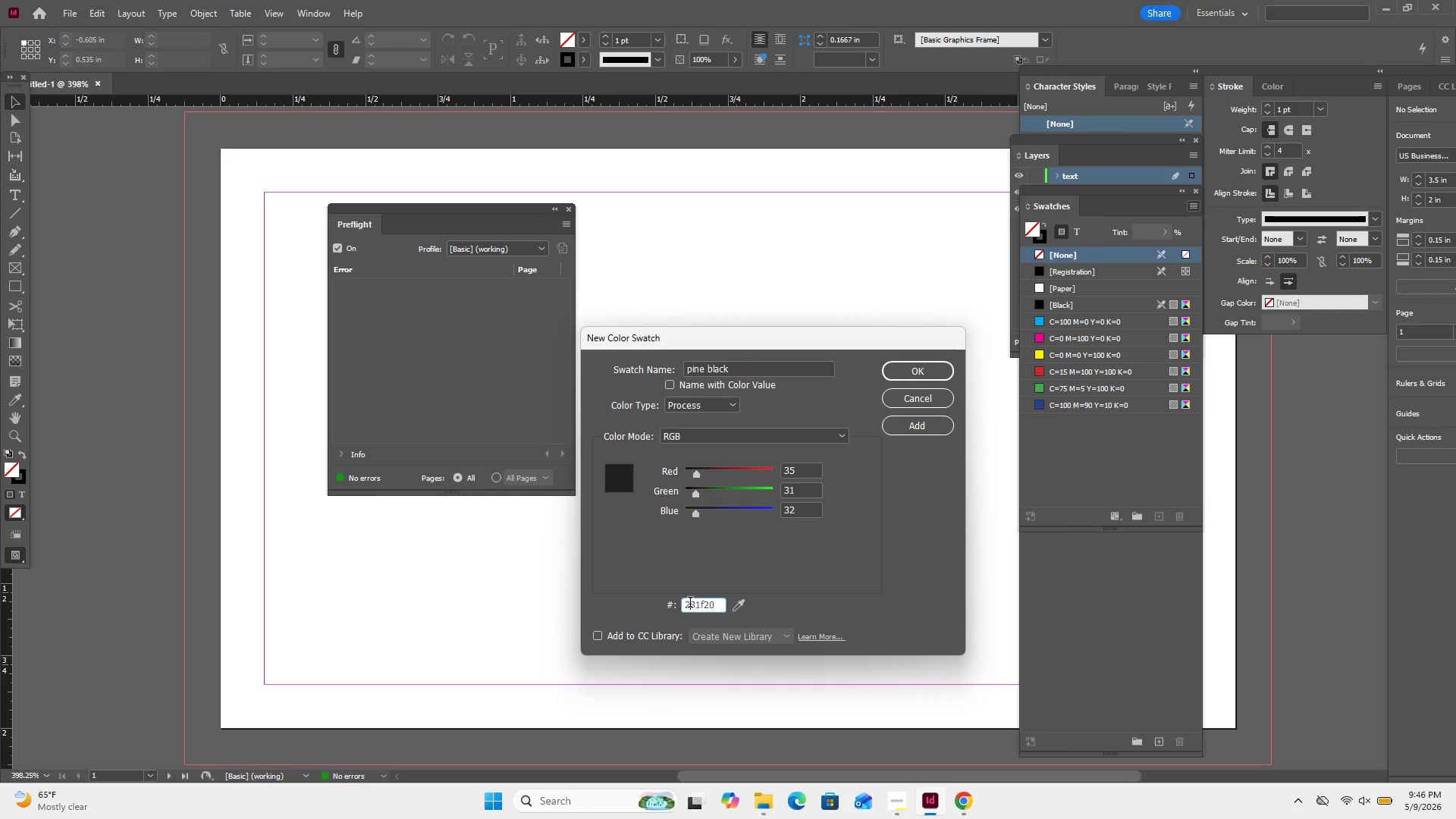 
double_click([690, 604])
 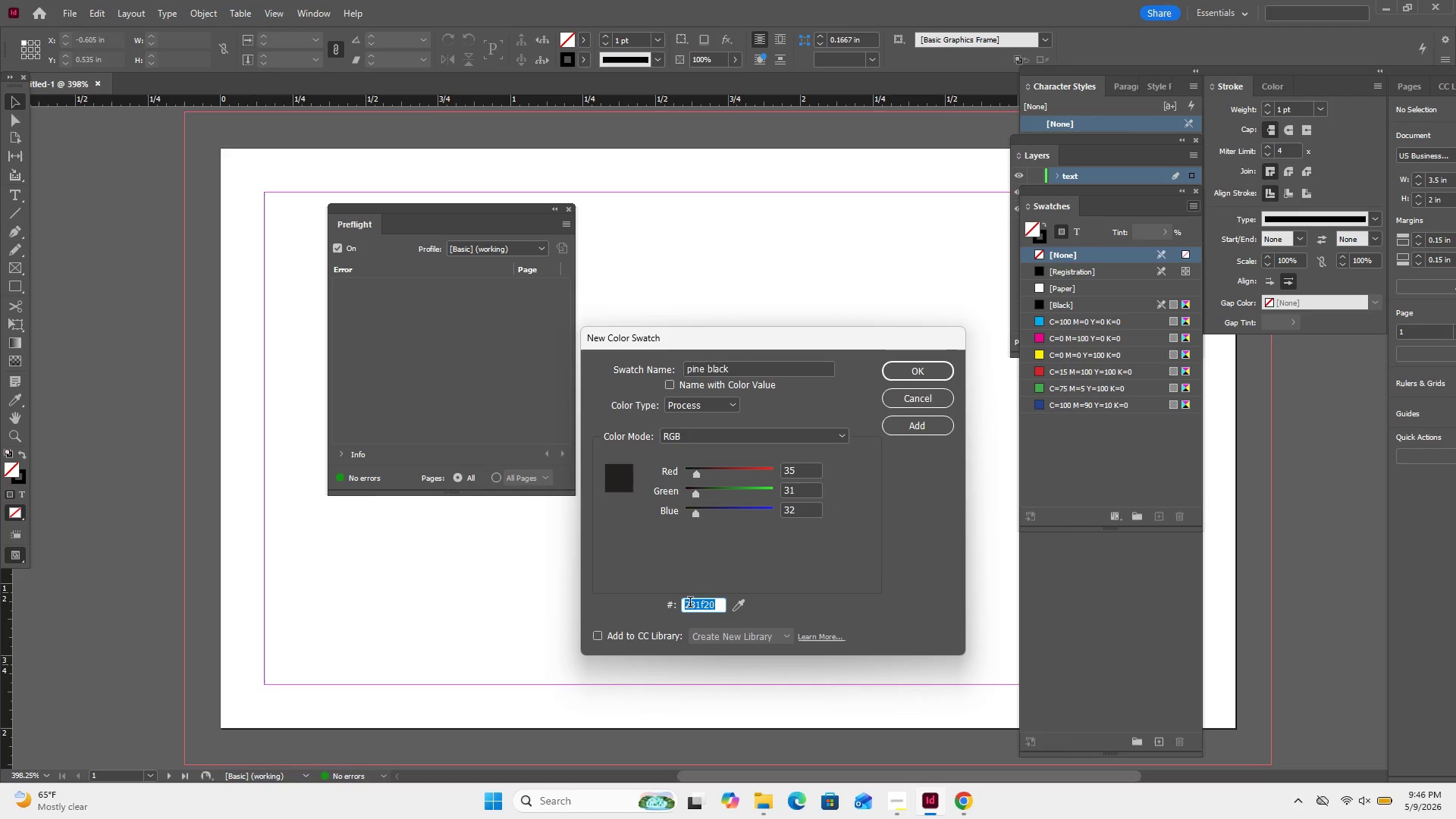 
right_click([690, 604])
 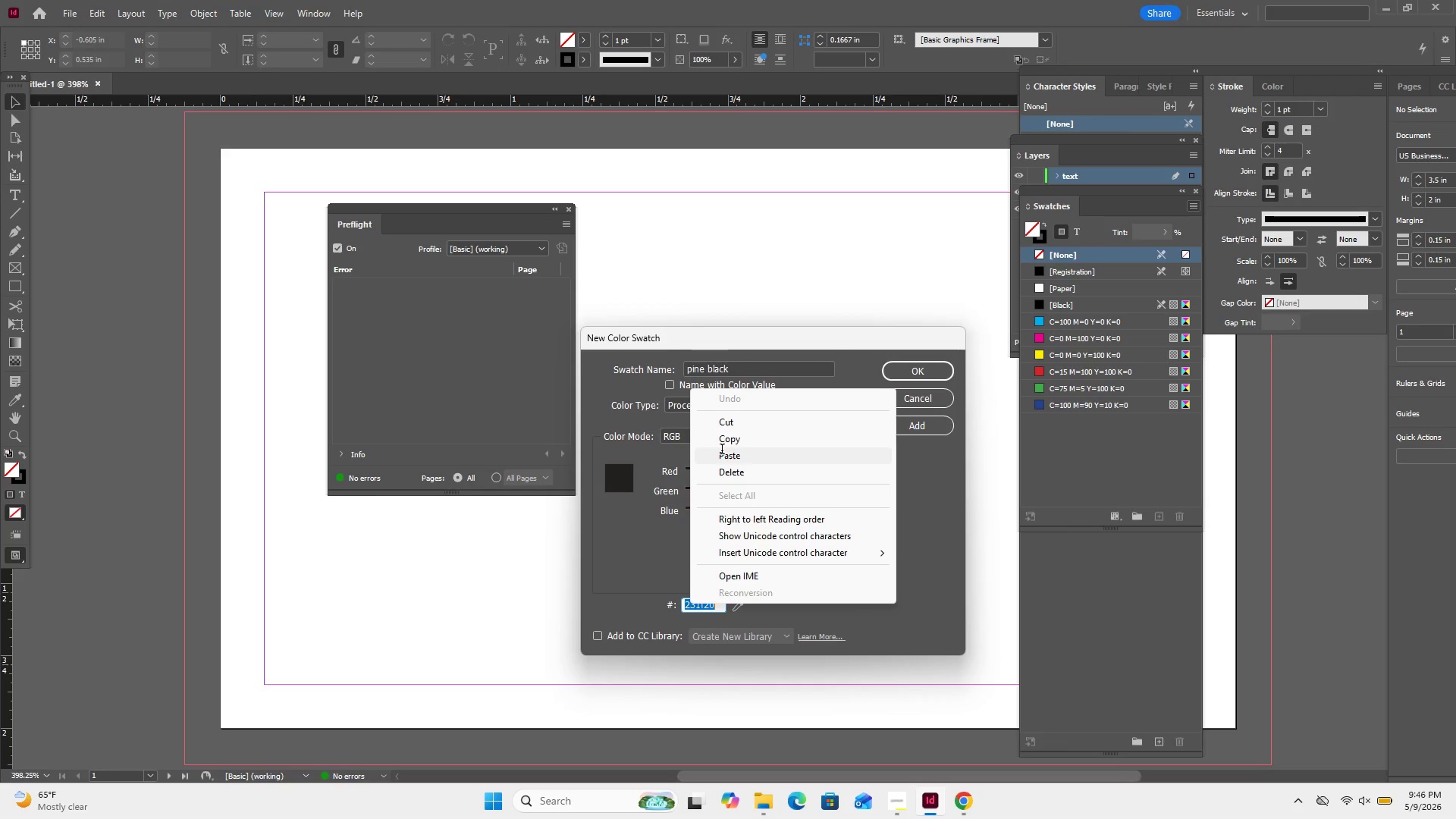 
left_click([722, 450])
 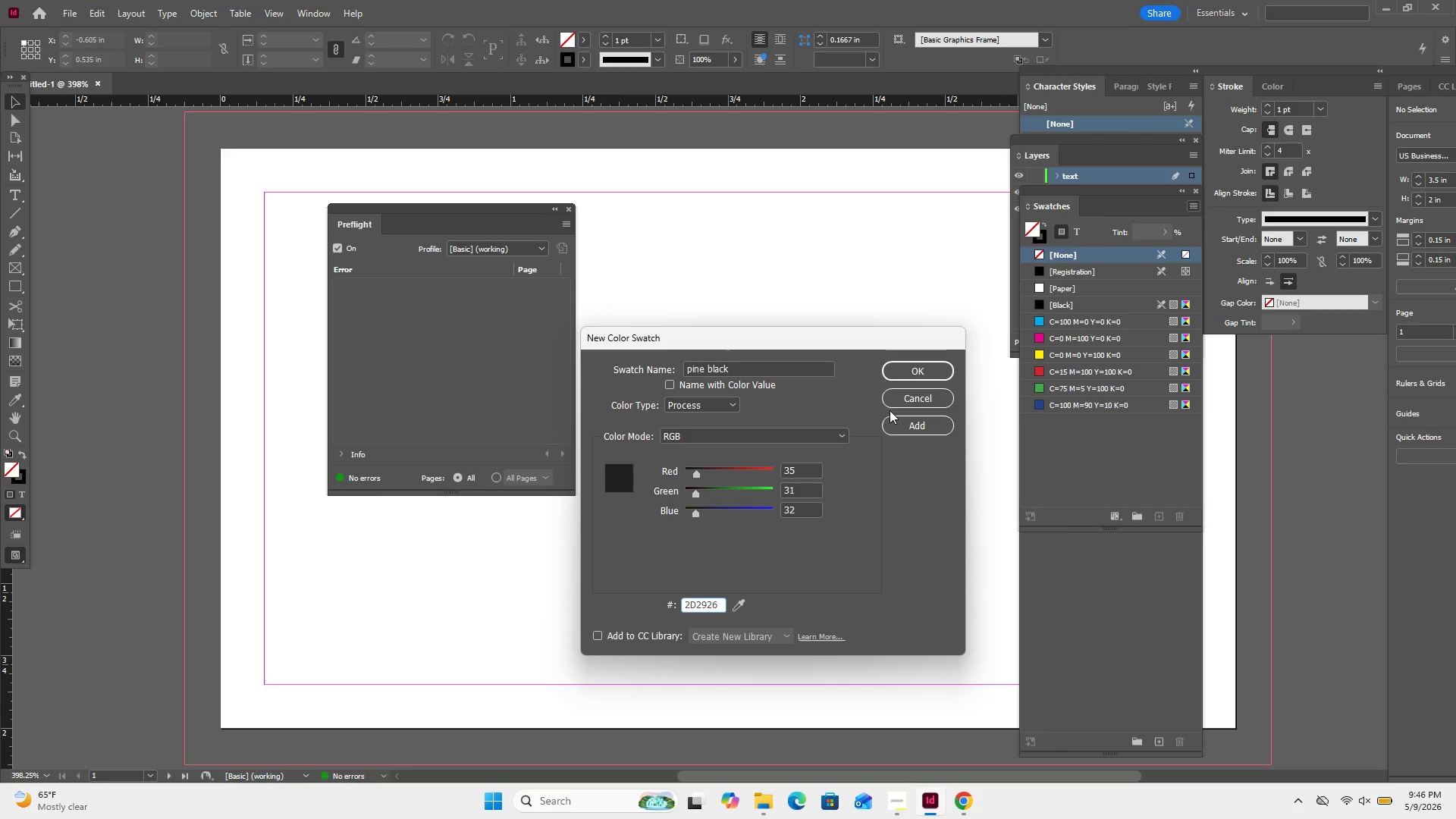 
left_click([865, 423])
 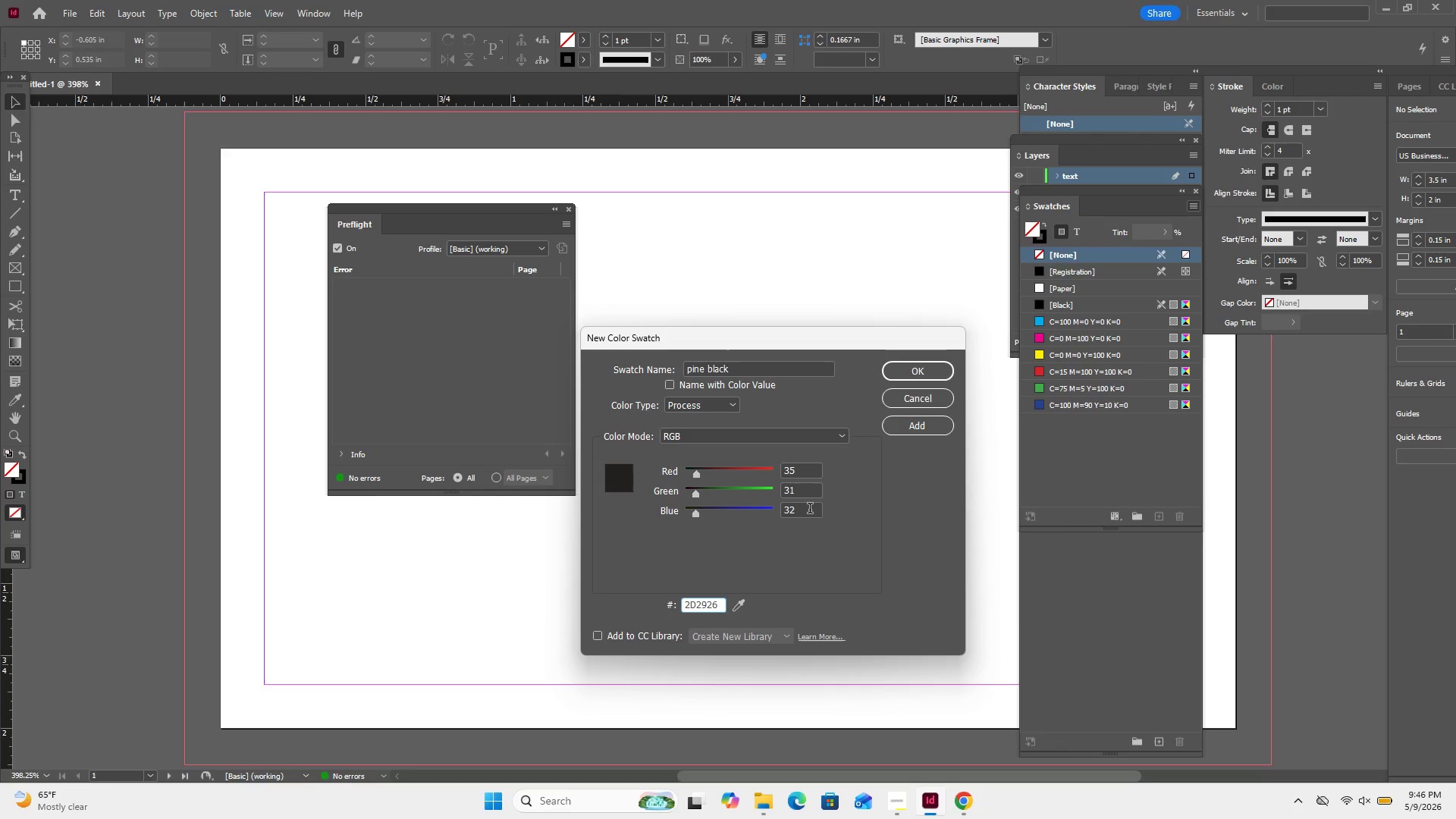 
left_click([810, 510])
 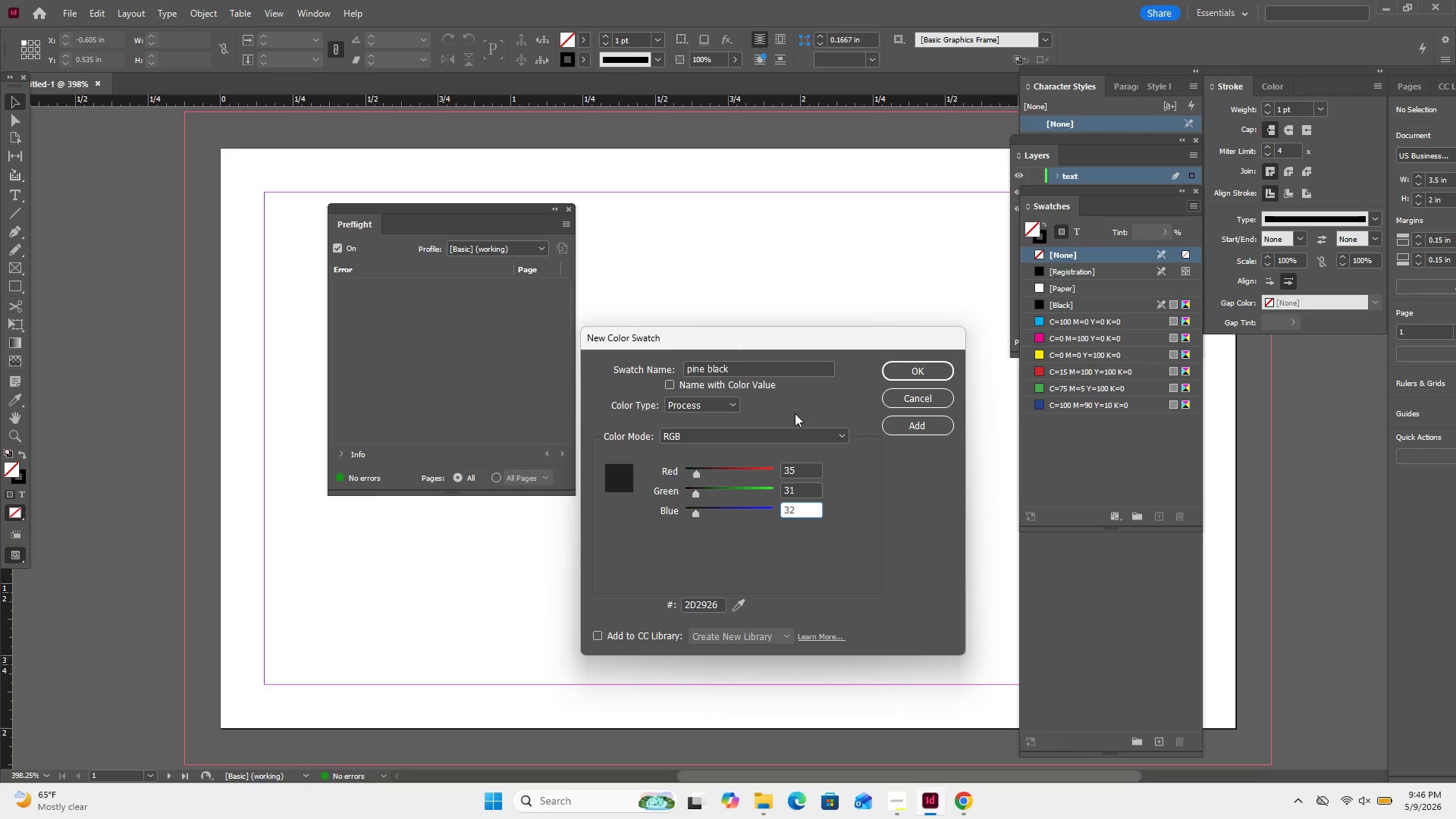 
left_click([795, 413])
 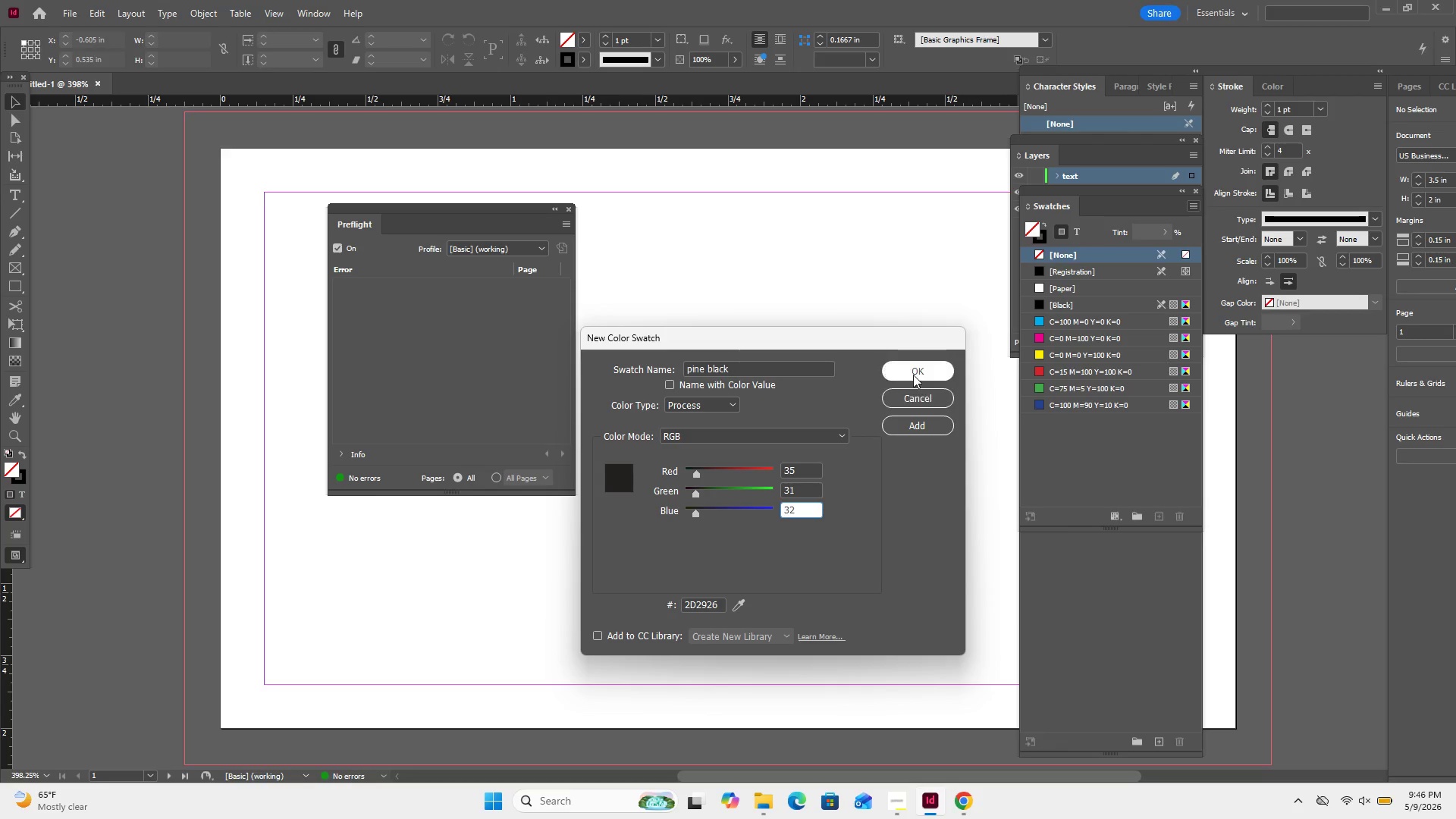 
left_click([914, 372])
 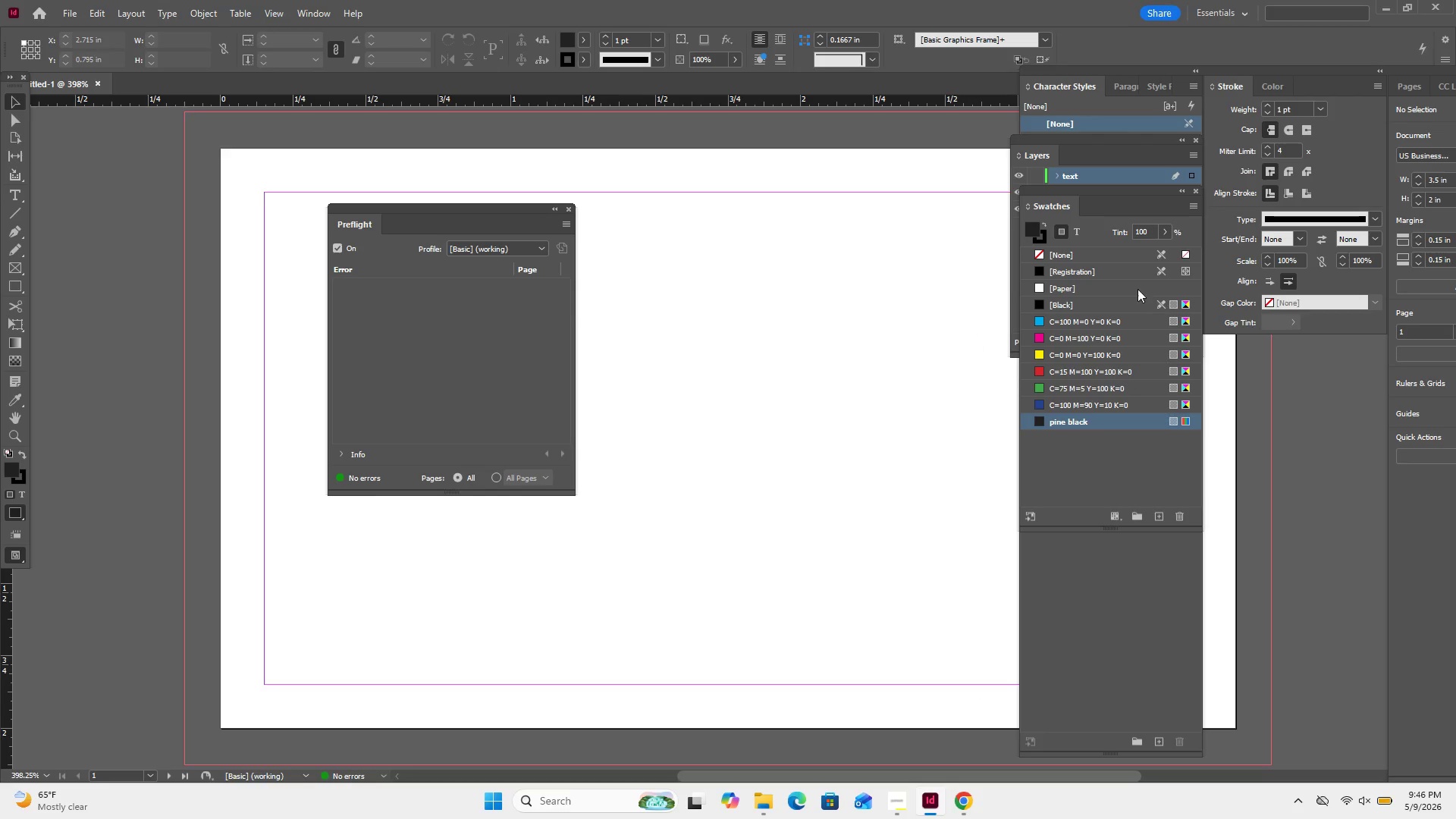 
left_click([1188, 206])
 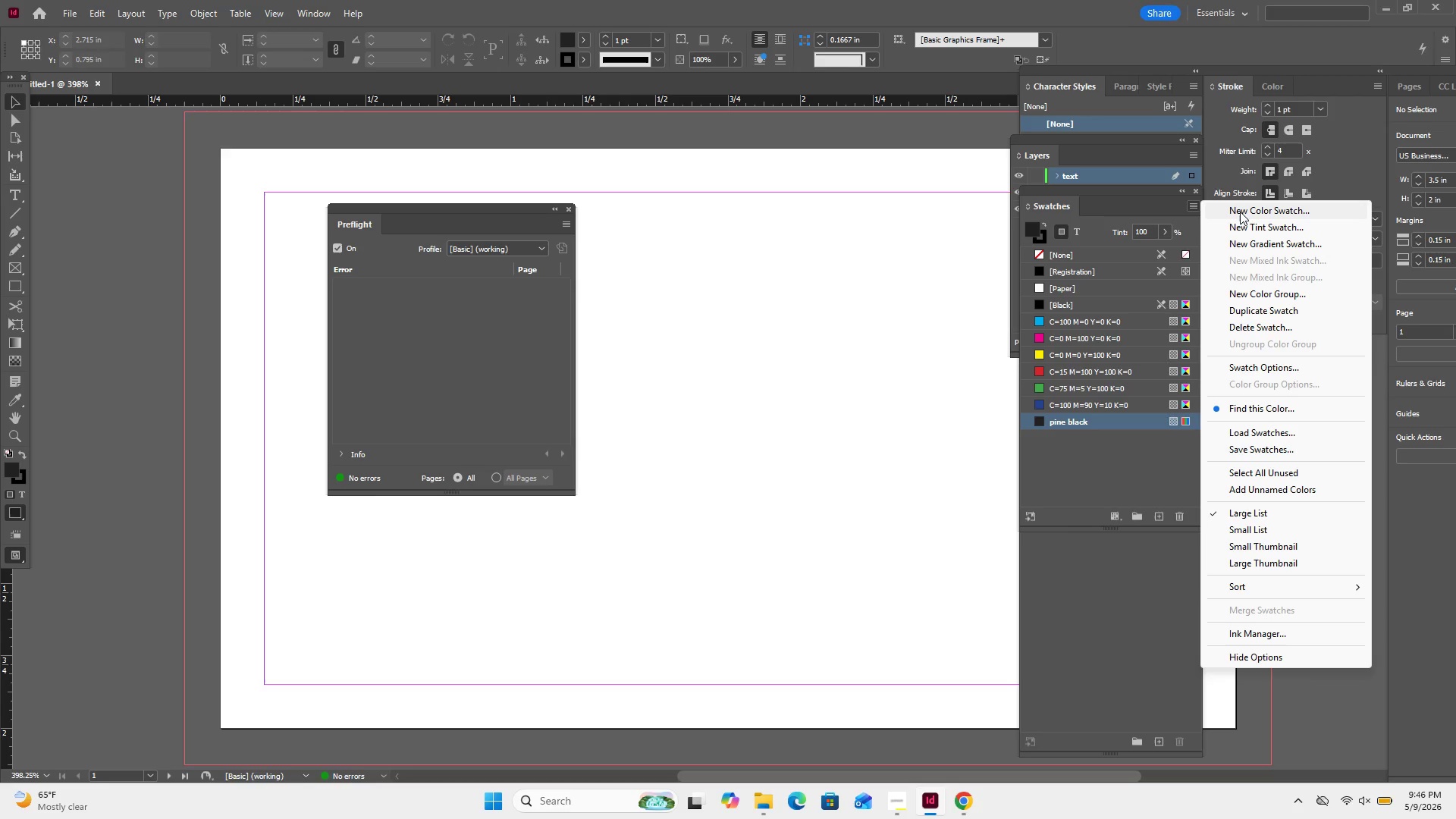 
left_click([1240, 212])
 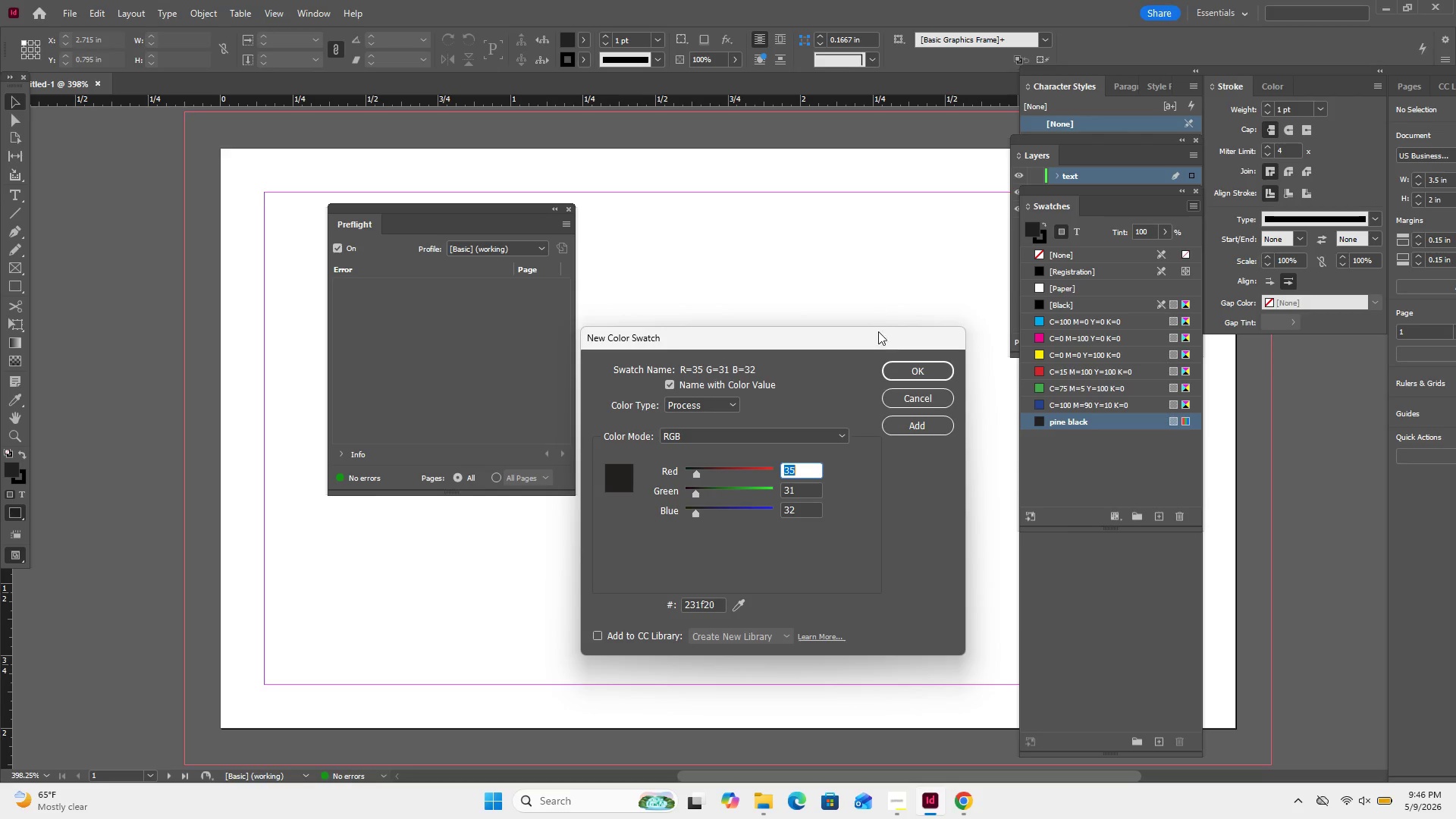 
wait(6.25)
 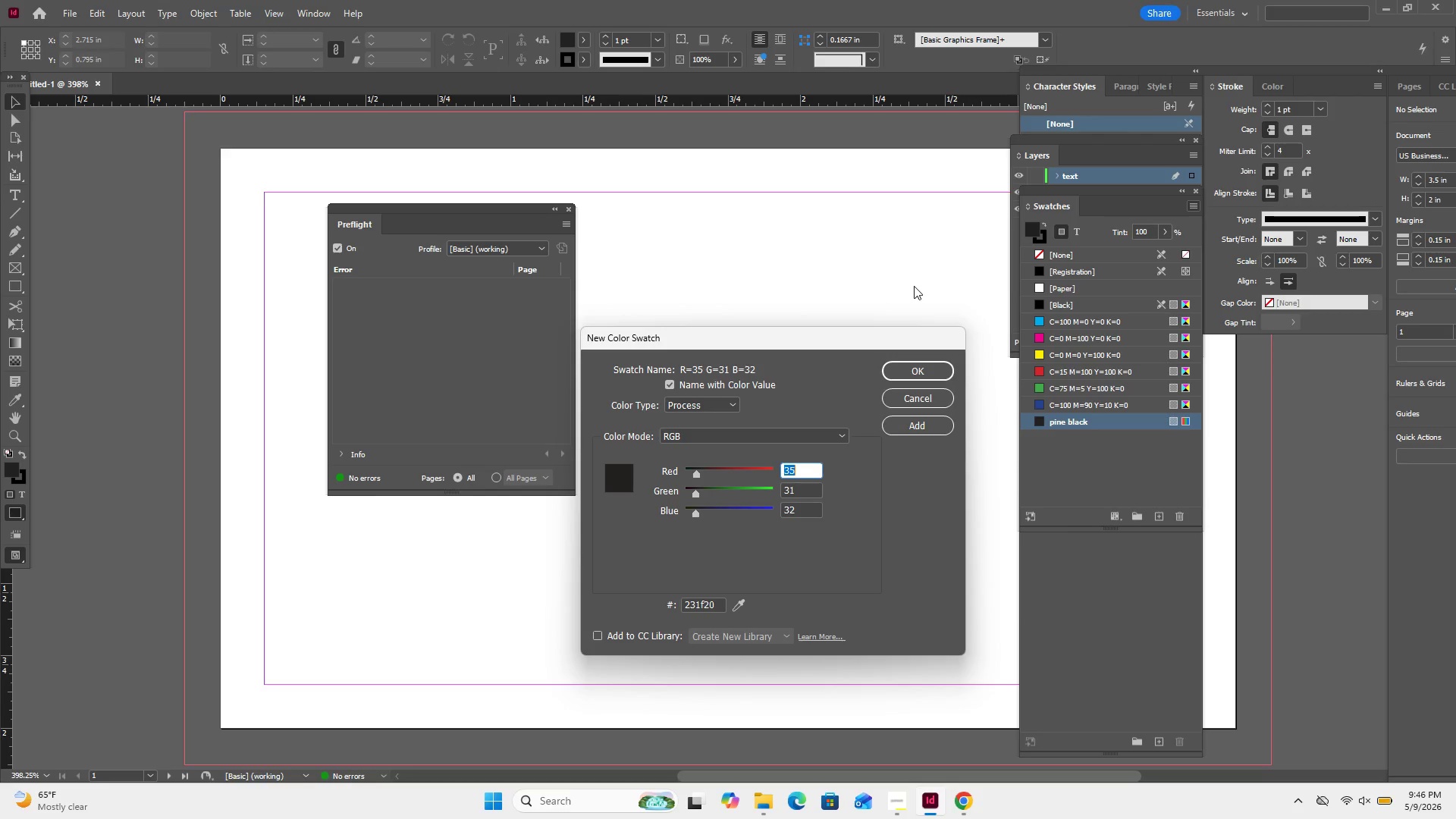 
left_click([976, 799])
 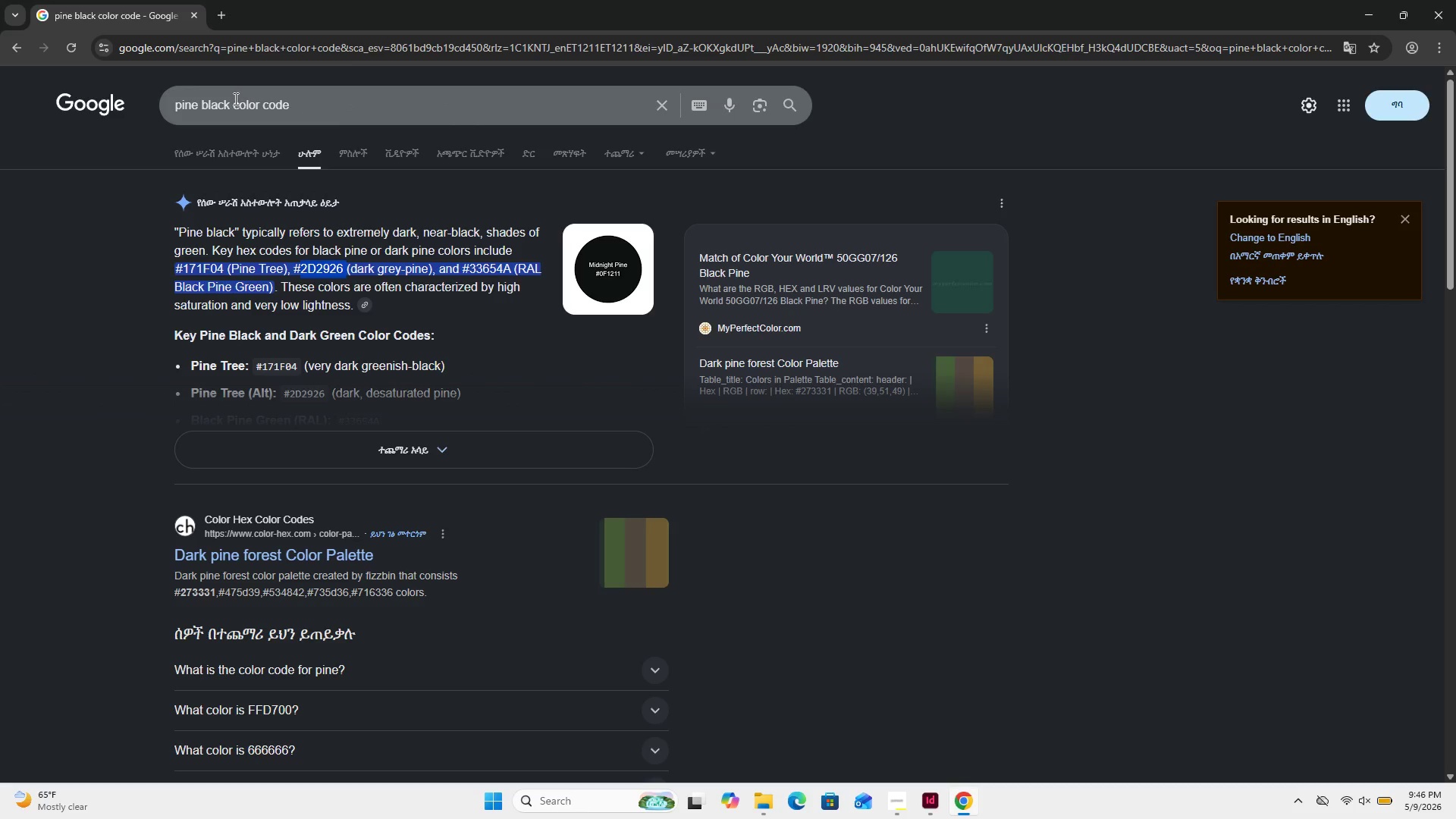 
left_click_drag(start_coordinate=[228, 103], to_coordinate=[154, 116])
 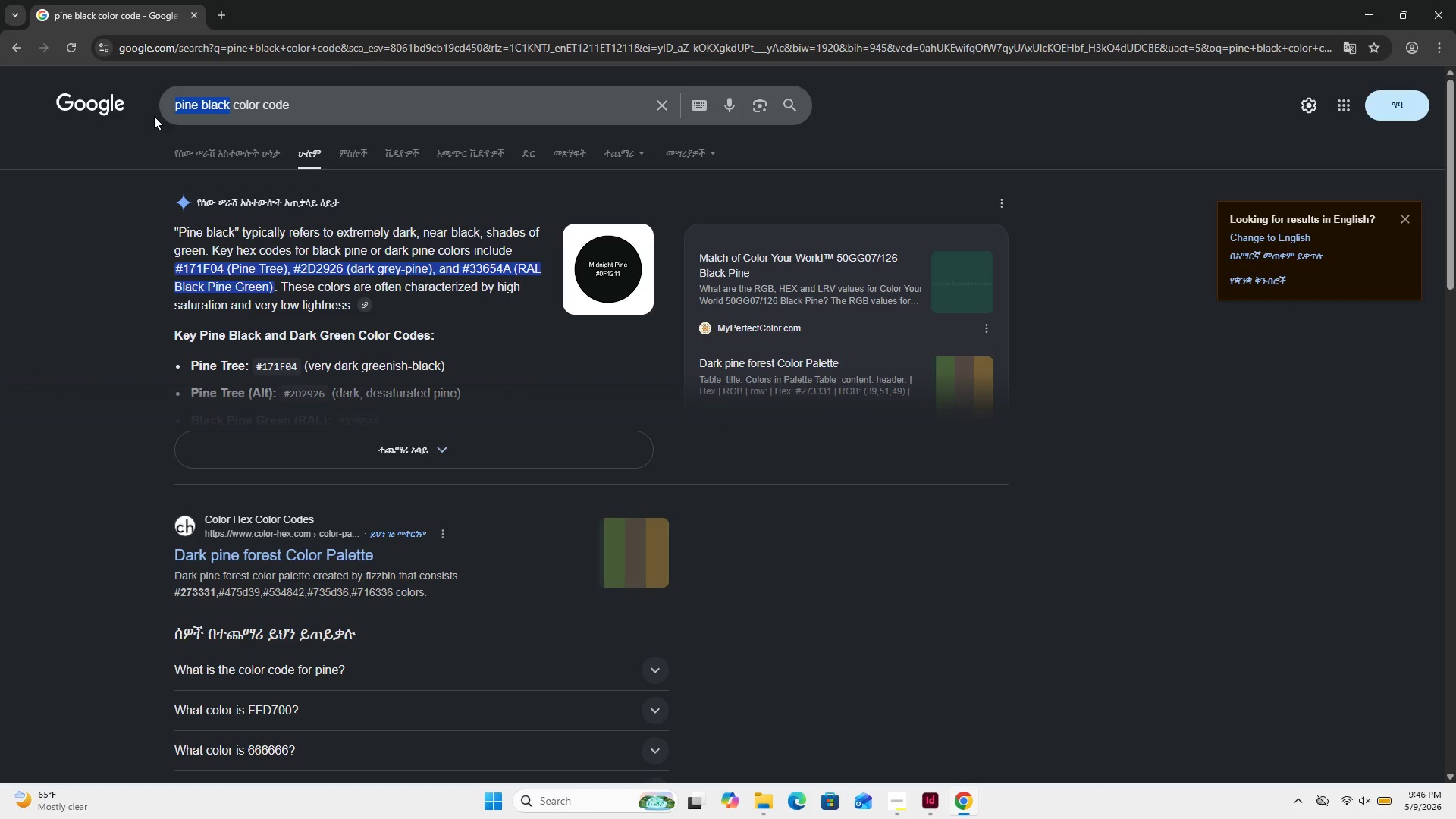 
type(ston)
 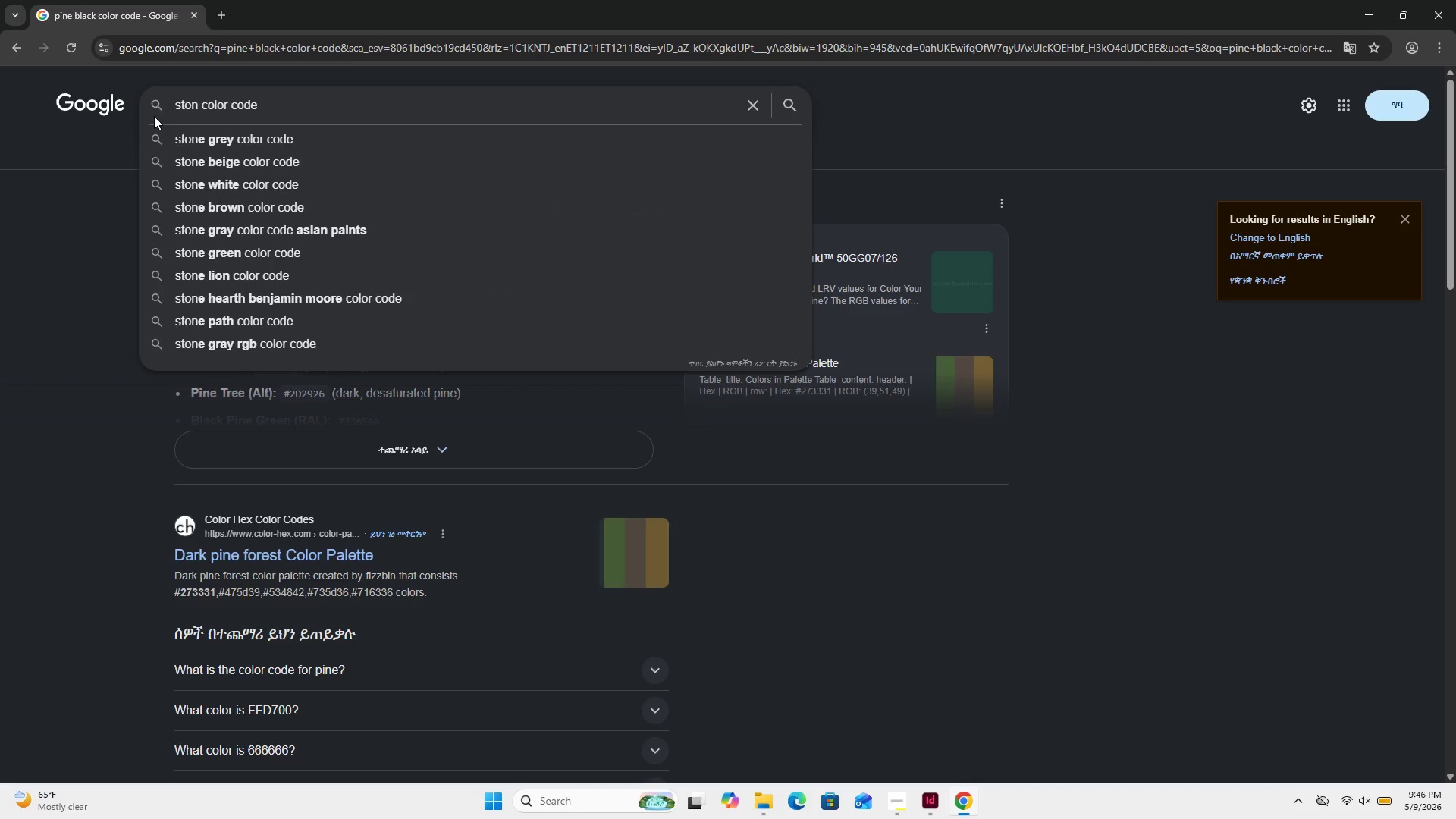 
left_click([188, 131])
 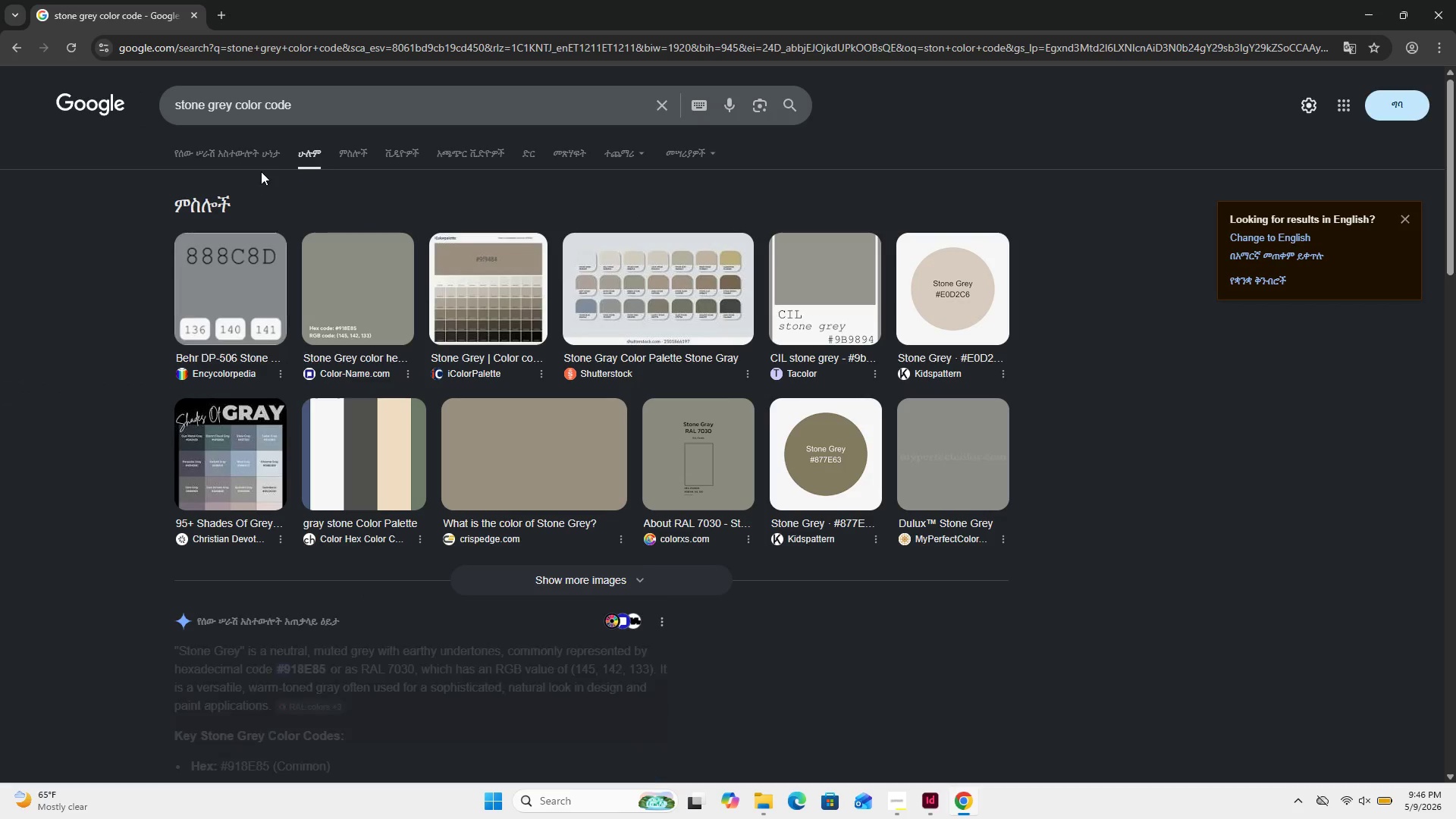 
scroll: coordinate [345, 296], scroll_direction: down, amount: 2.0
 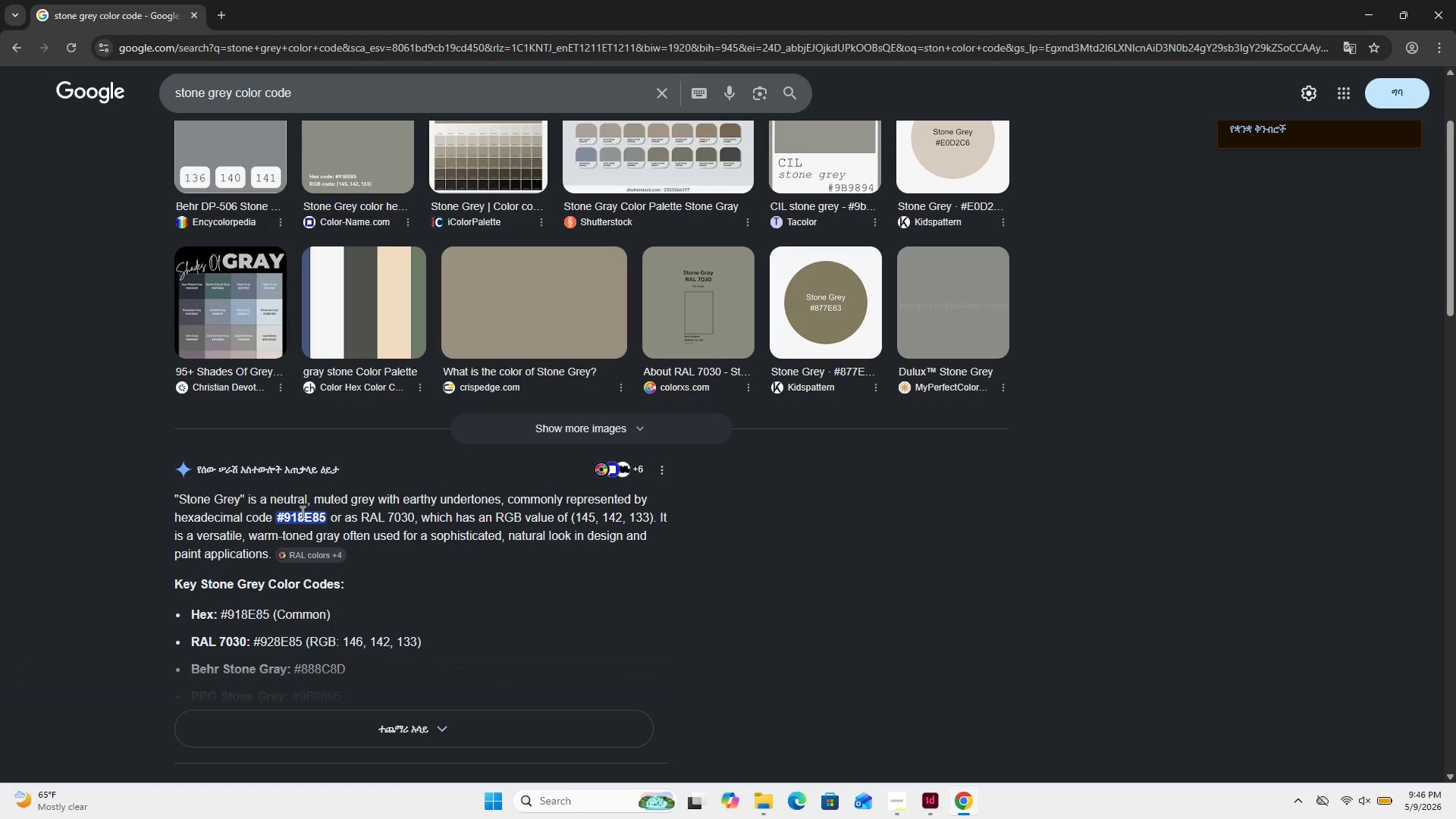 
double_click([301, 512])
 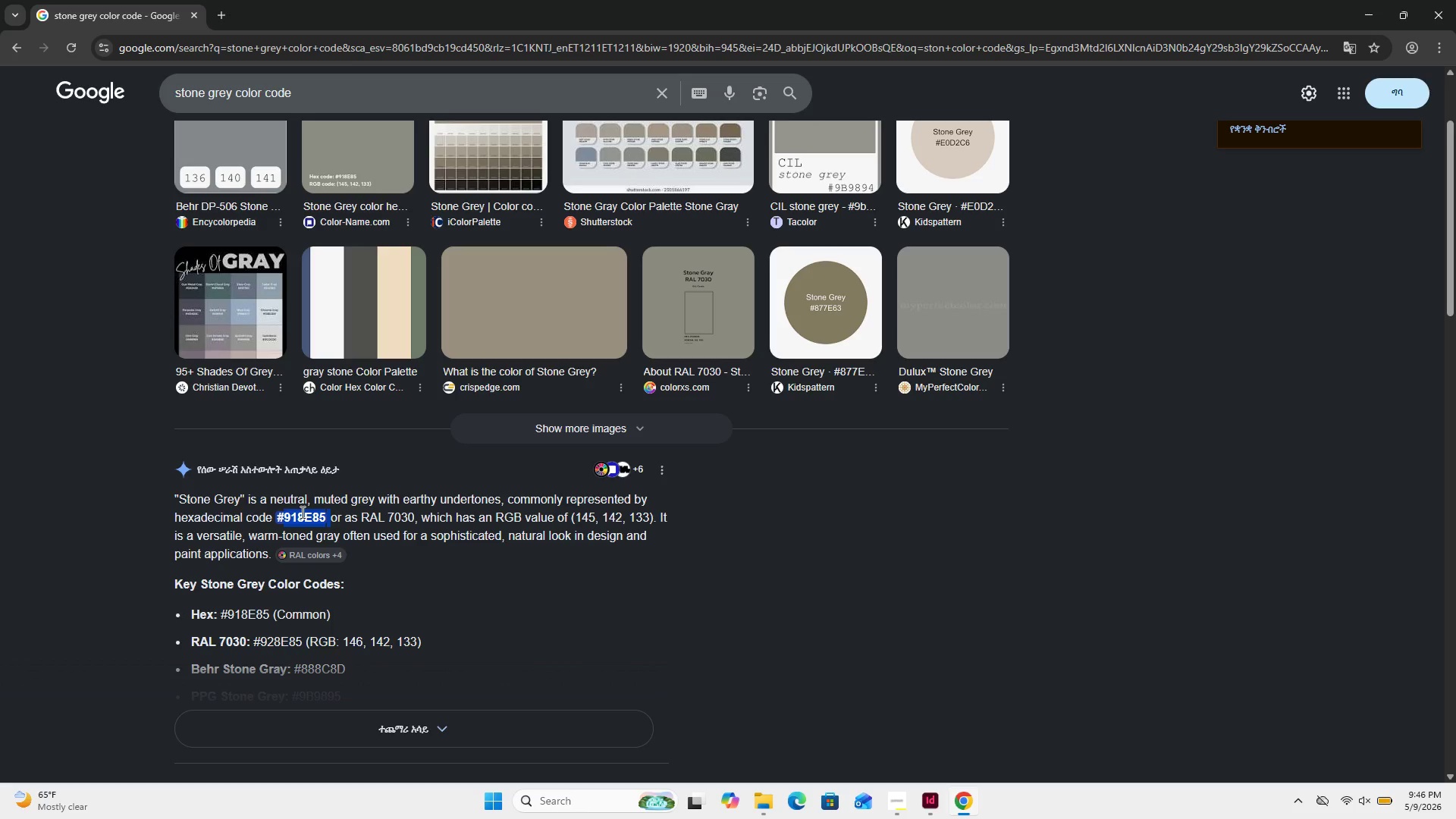 
right_click([301, 512])
 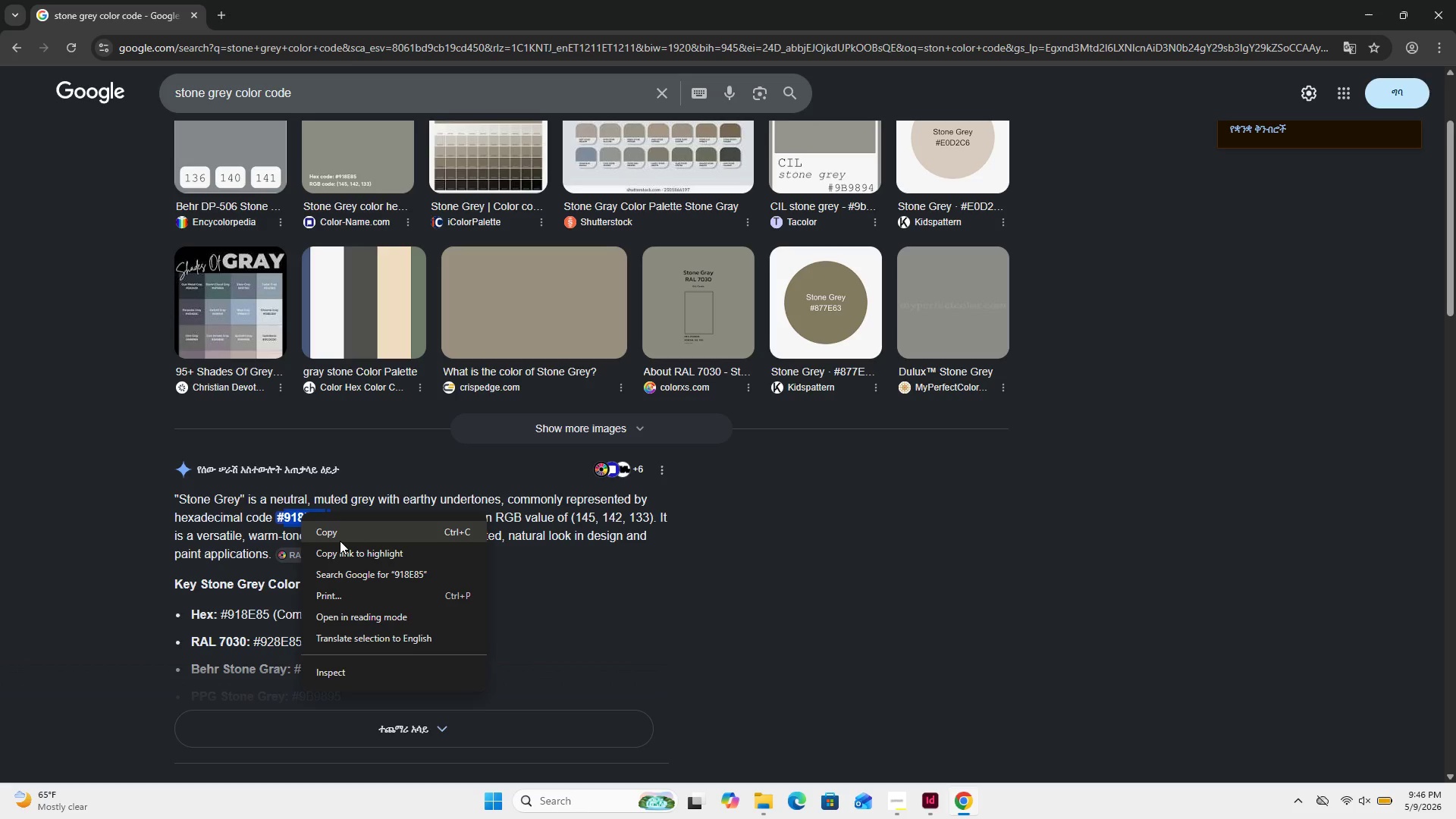 
left_click([340, 541])
 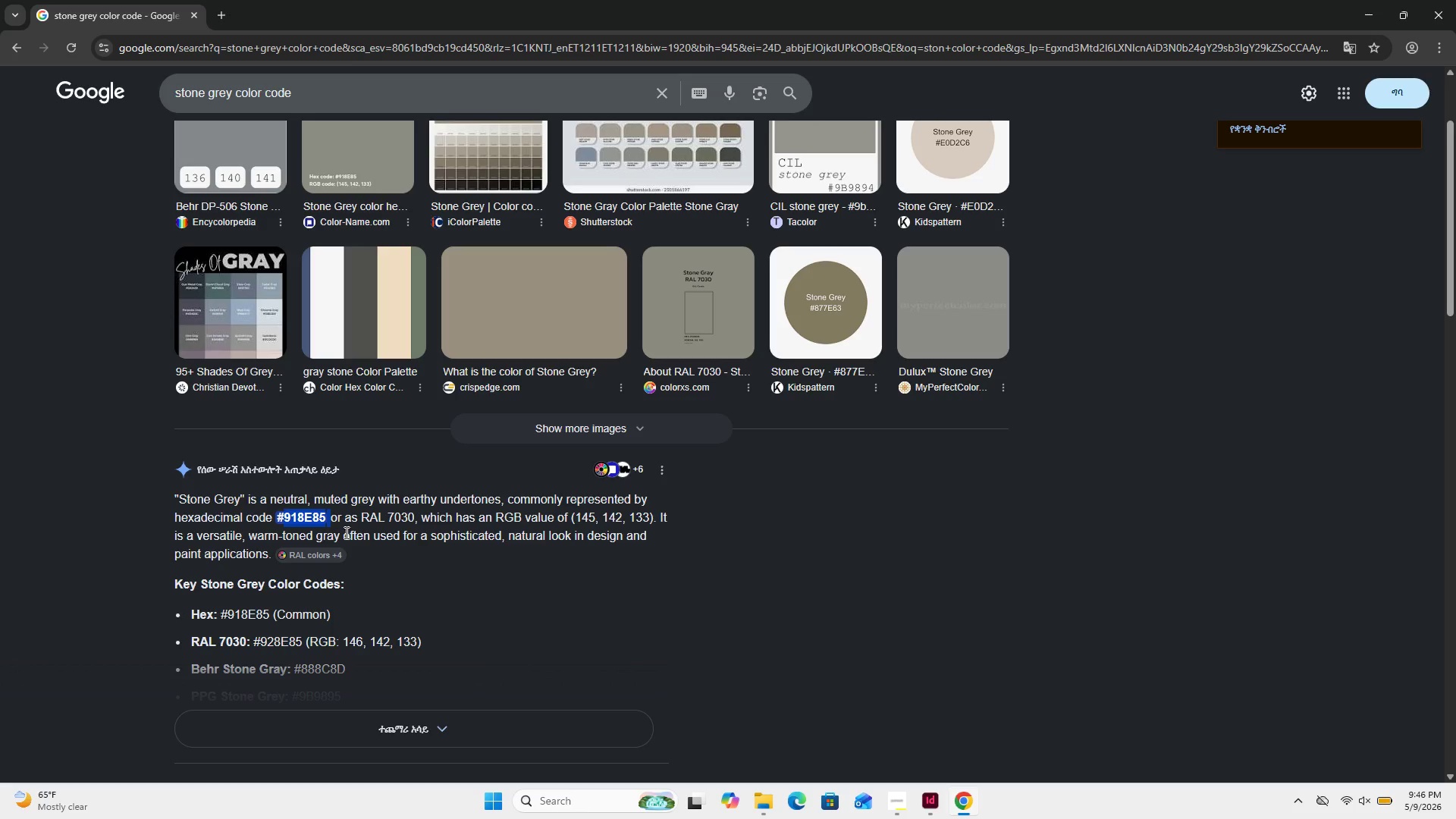 
wait(10.39)
 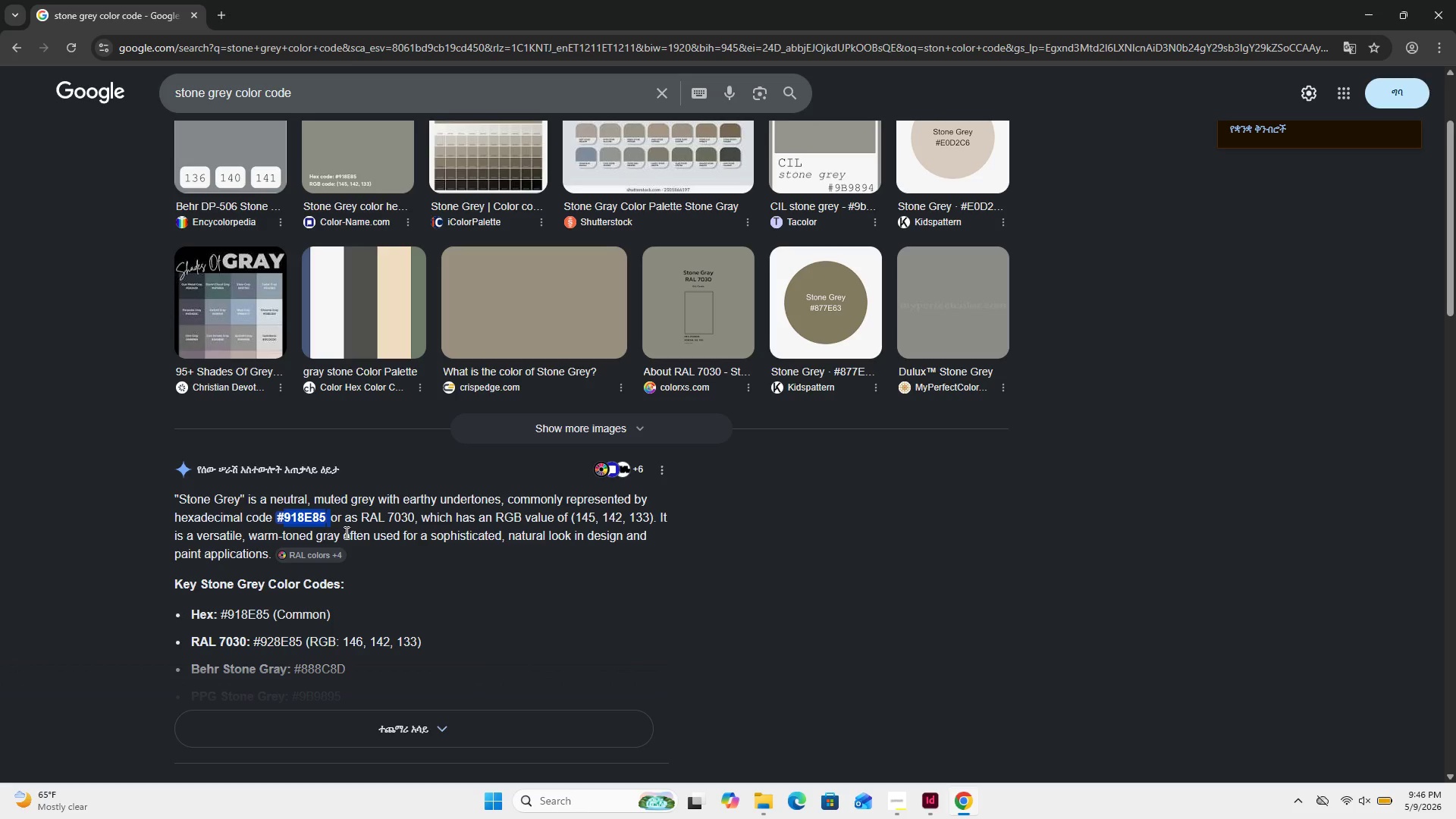 
left_click([934, 811])
 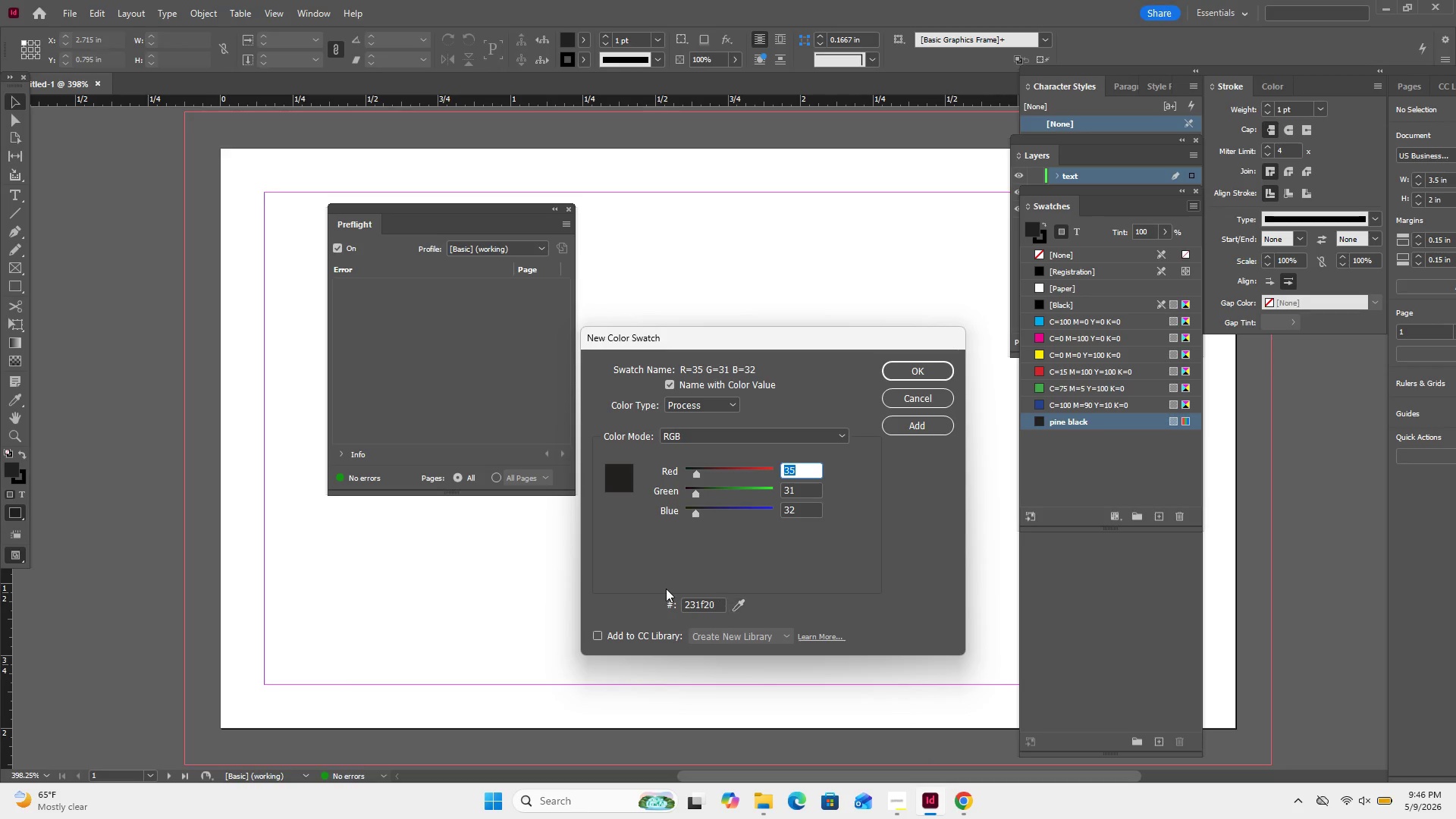 
double_click([700, 605])
 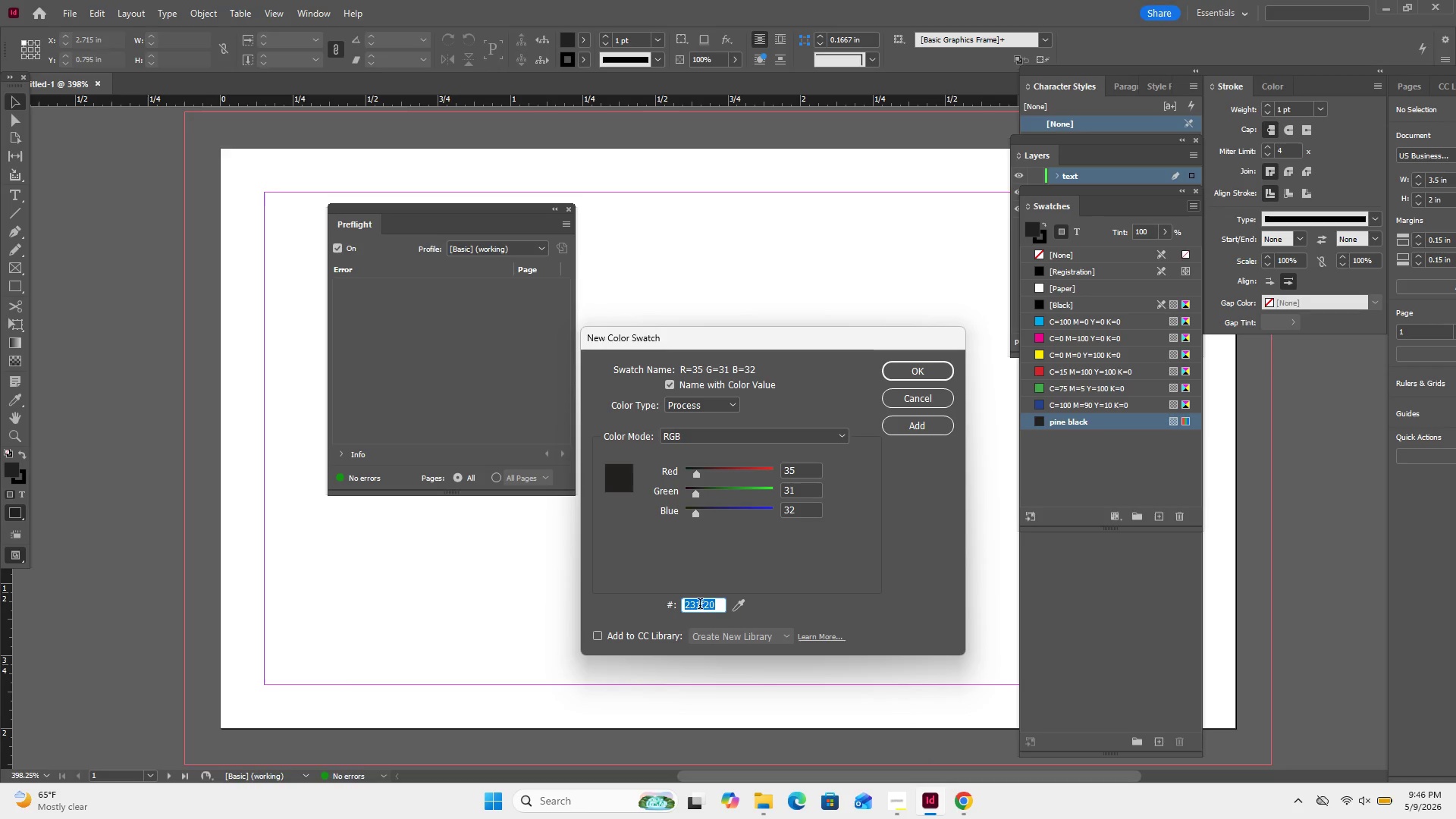 
right_click([700, 605])
 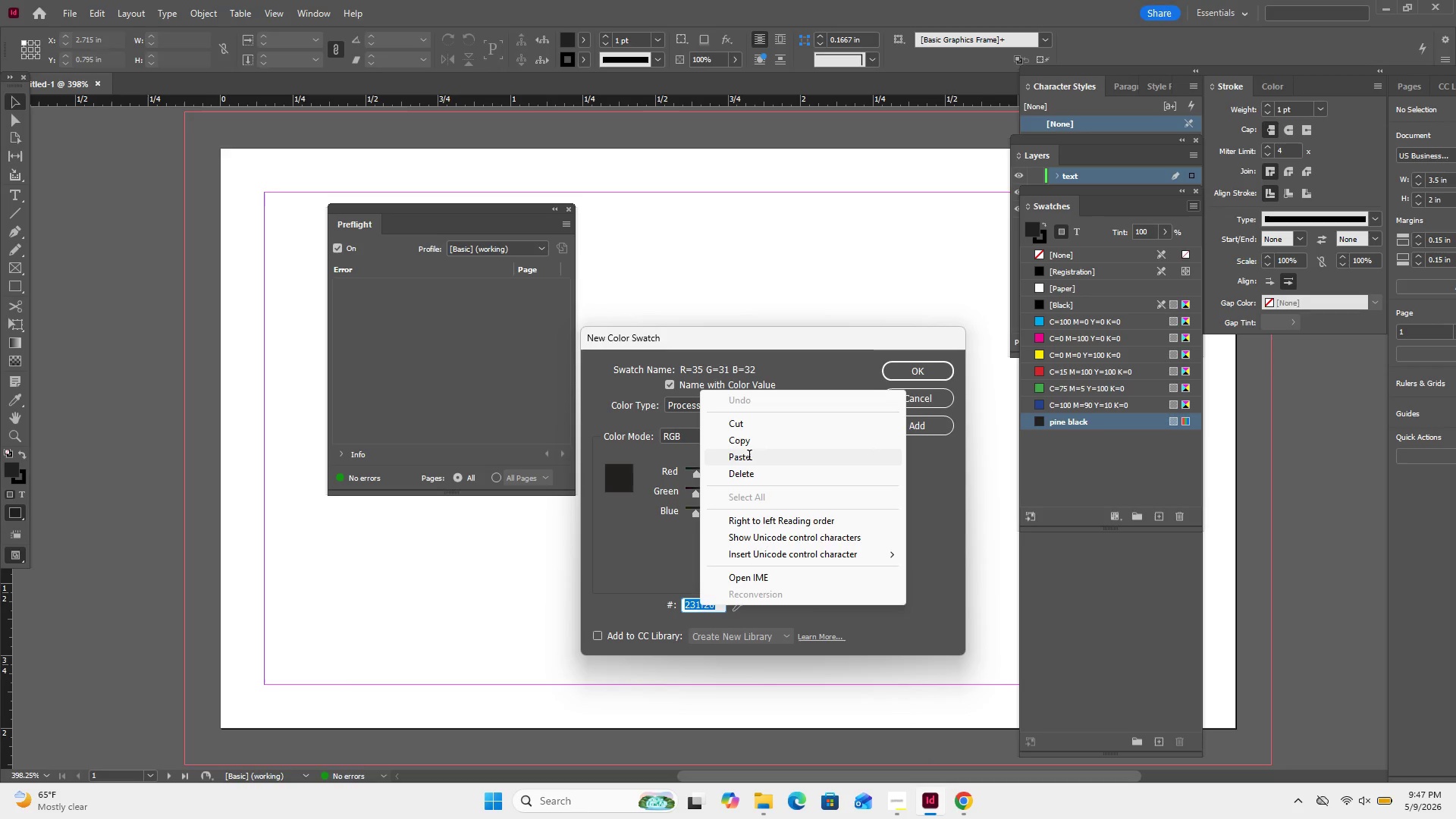 
left_click([749, 460])
 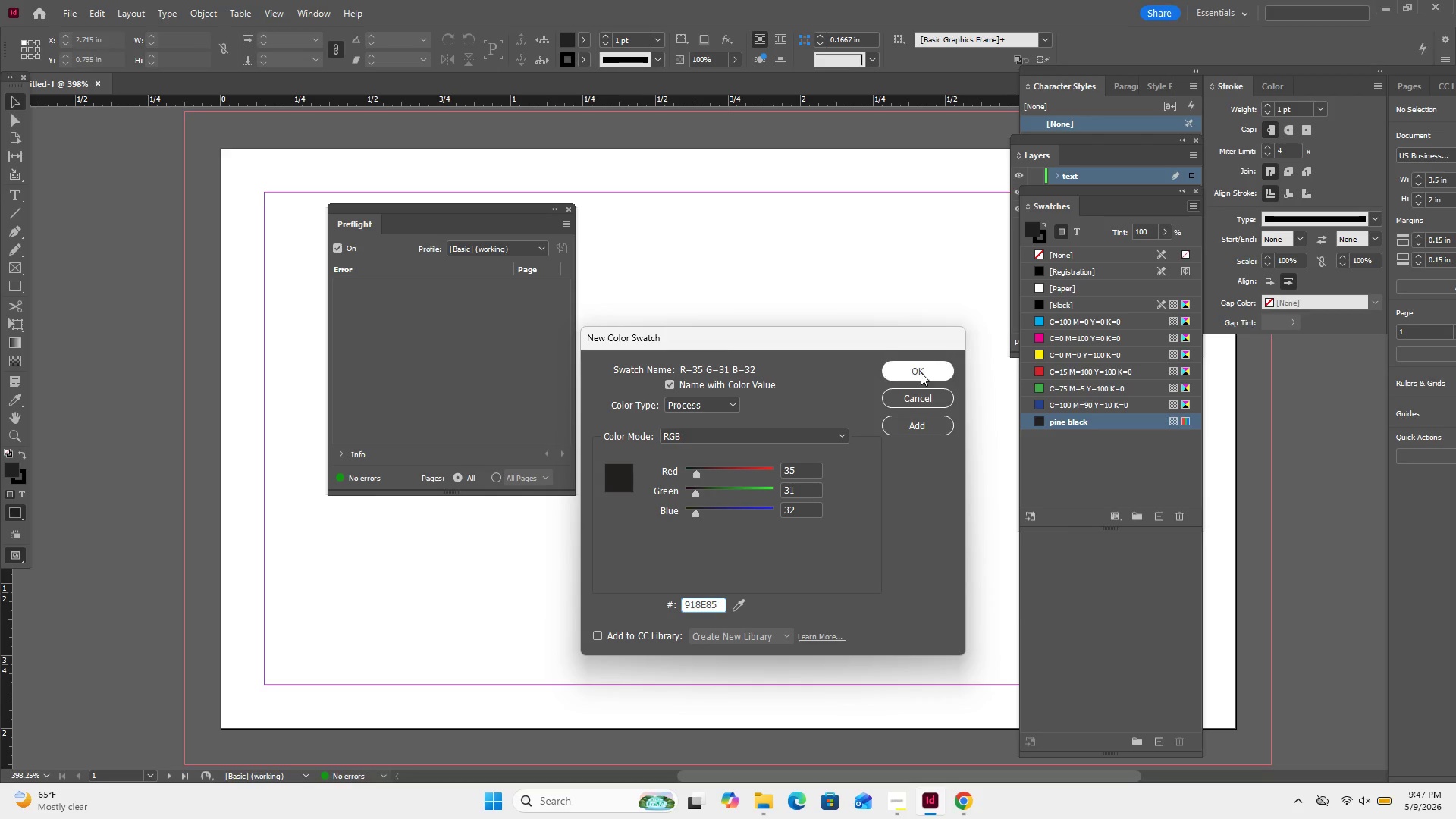 
left_click([921, 372])
 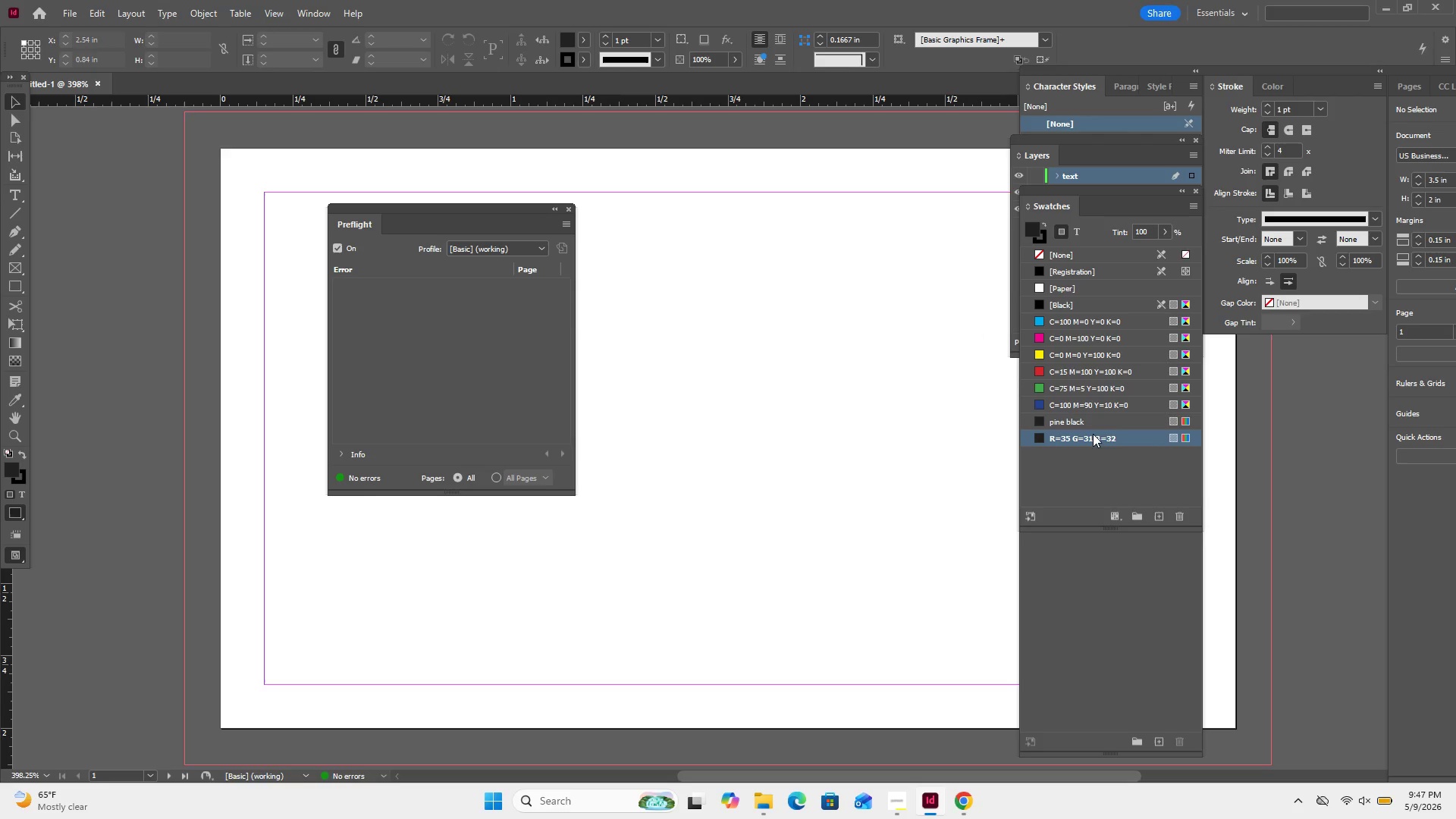 
double_click([1091, 437])
 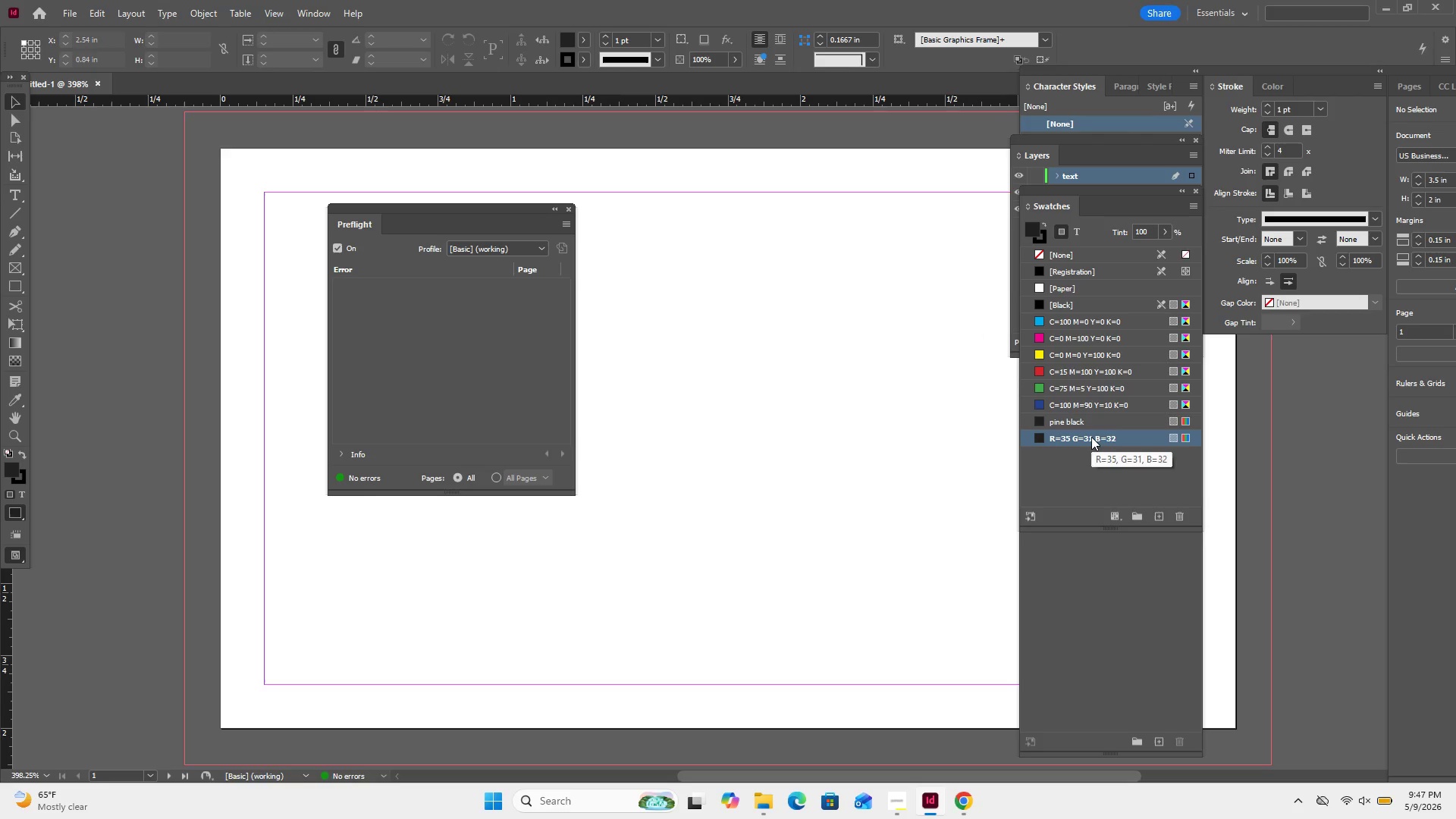 
left_click([1091, 437])
 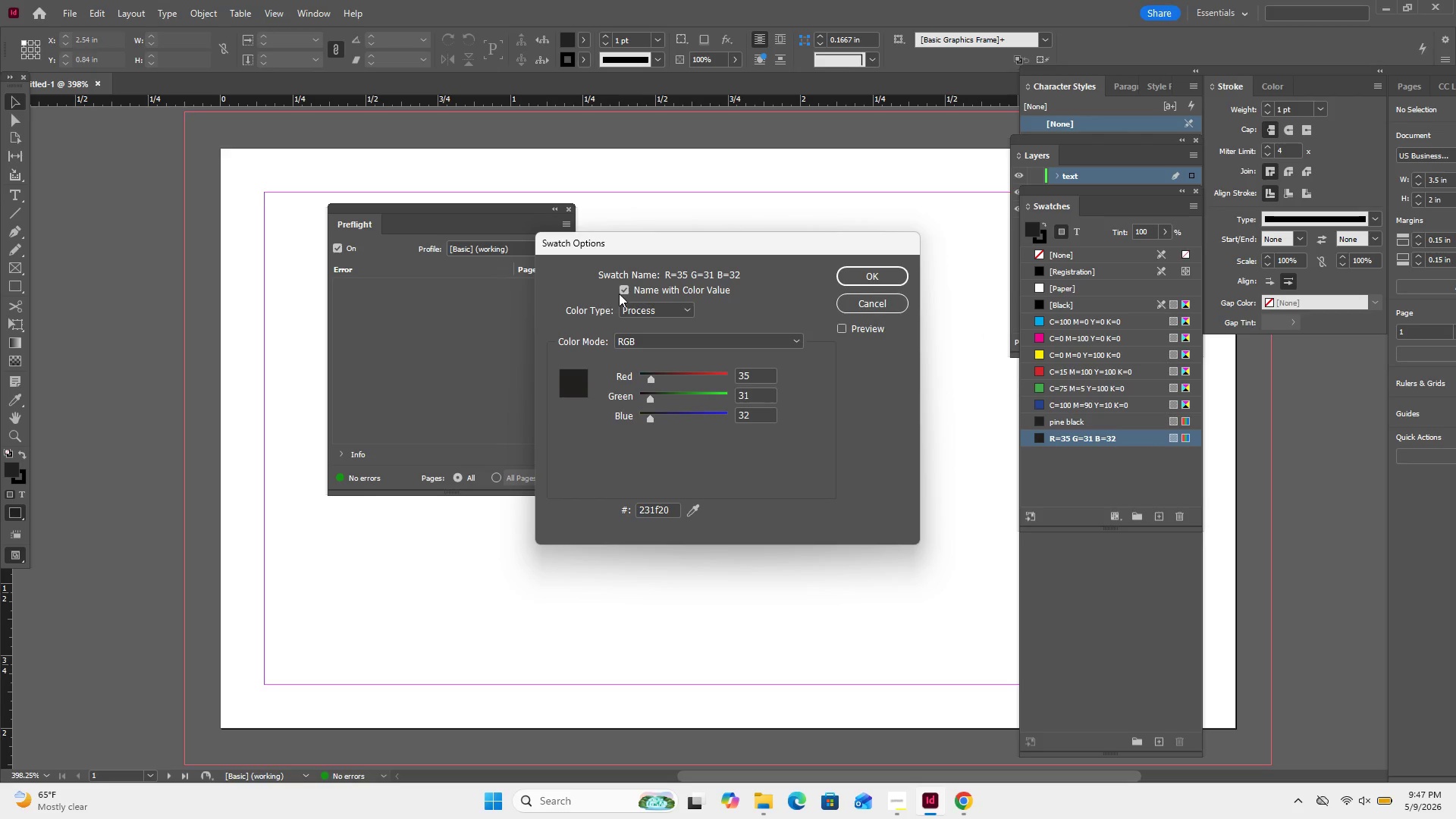 
left_click([619, 293])
 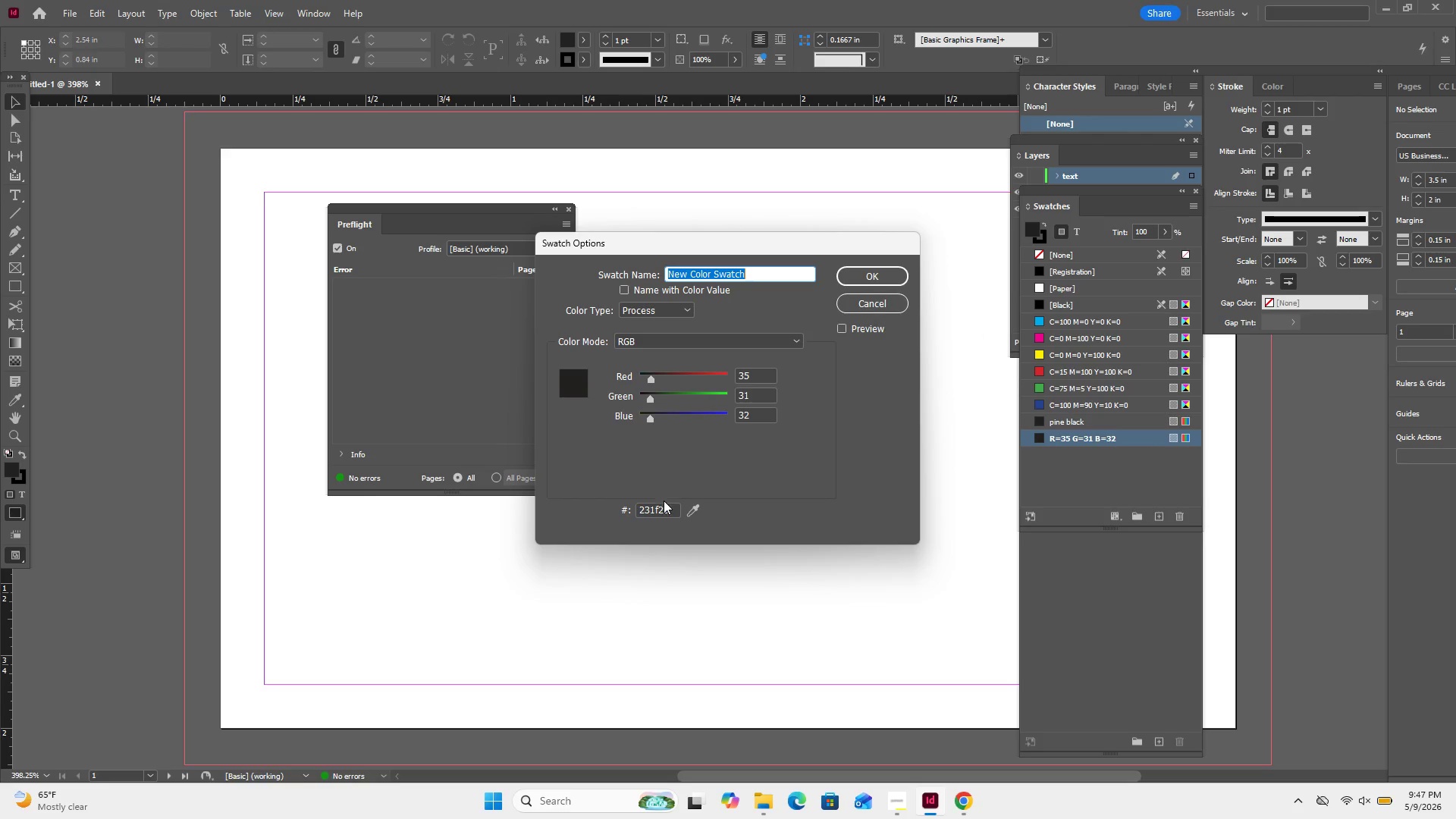 
double_click([664, 501])
 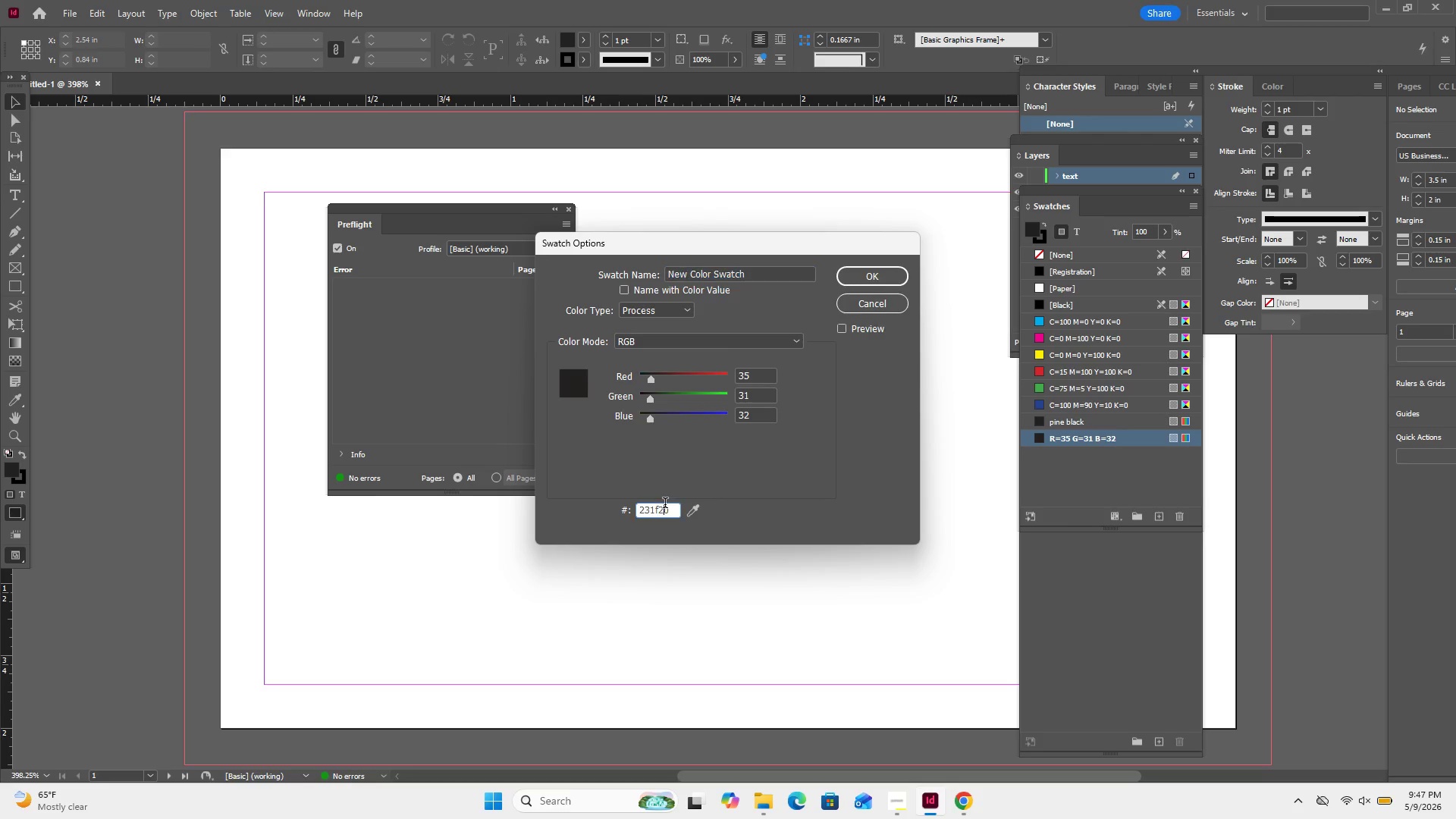 
double_click([665, 504])
 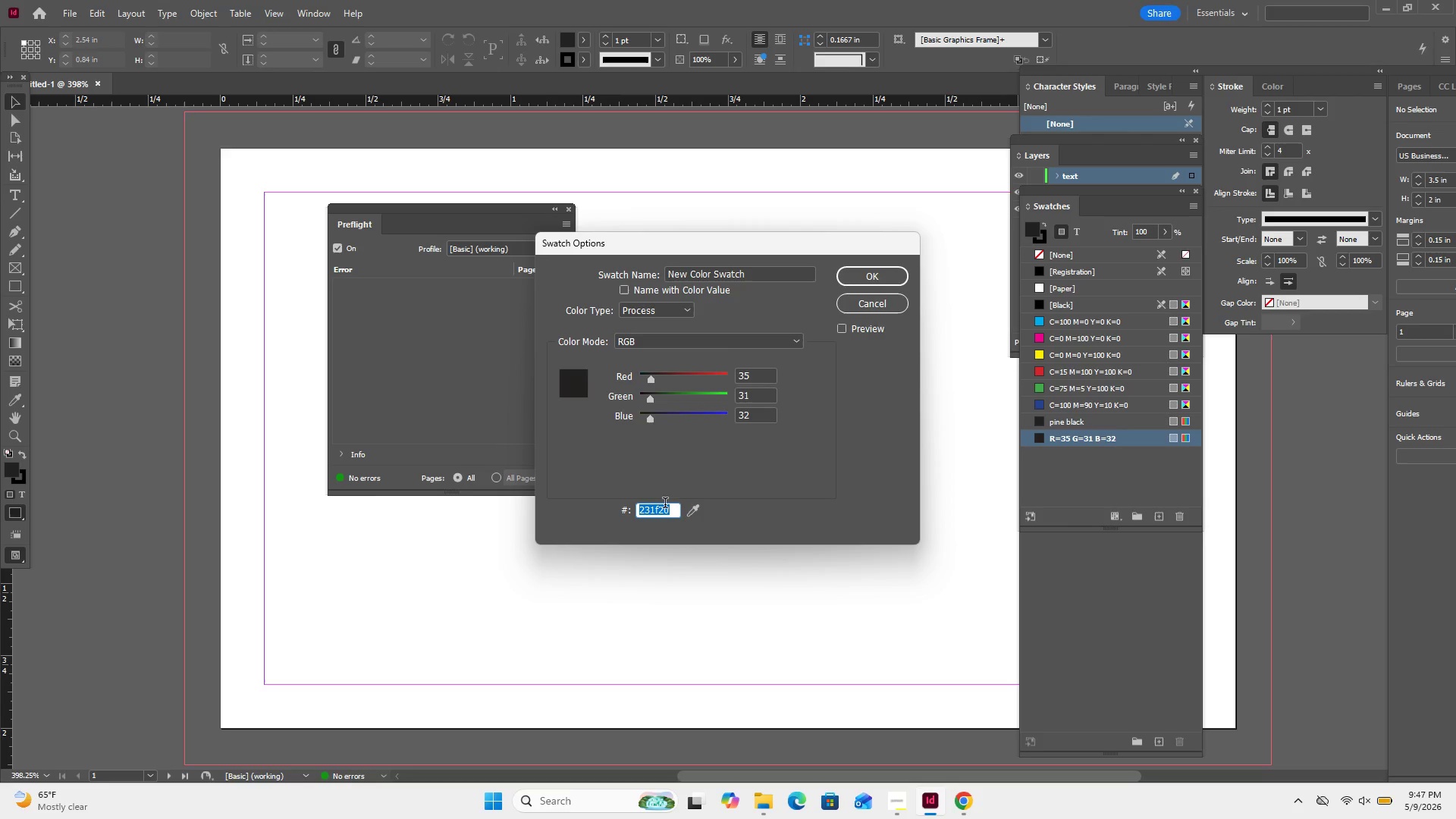 
key(Control+V)
 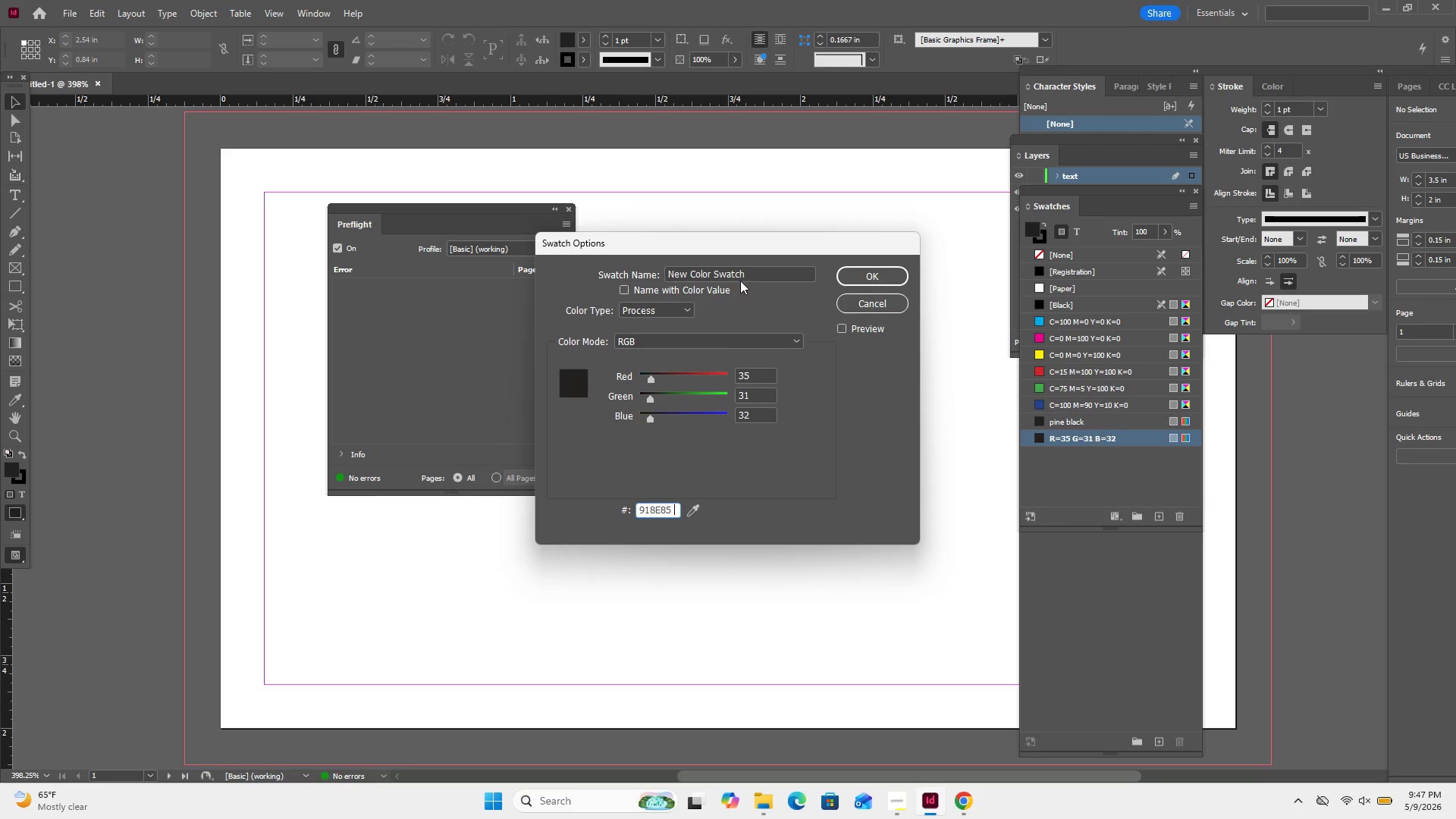 
left_click([745, 275])
 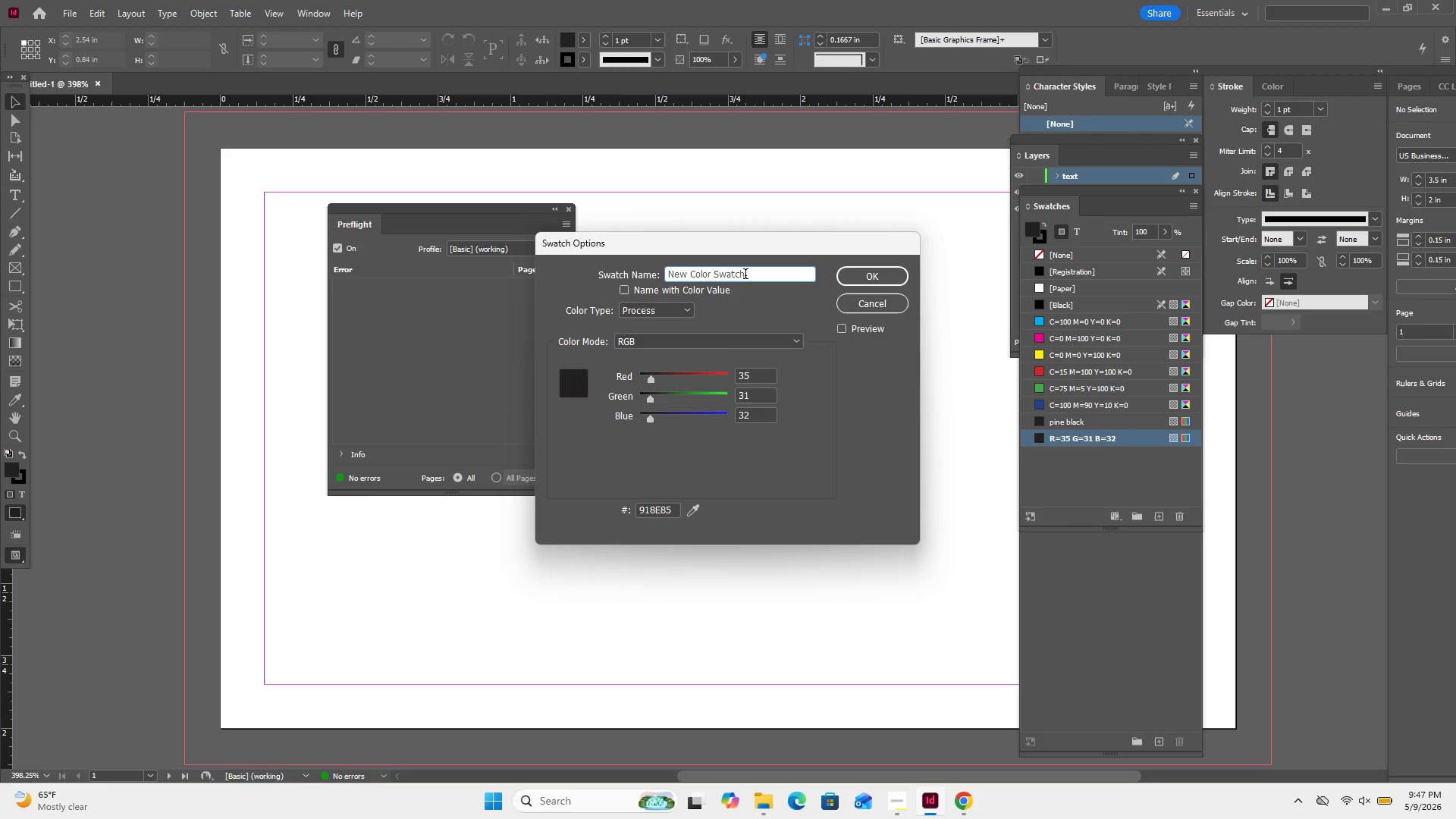 
left_click_drag(start_coordinate=[745, 275], to_coordinate=[664, 277])
 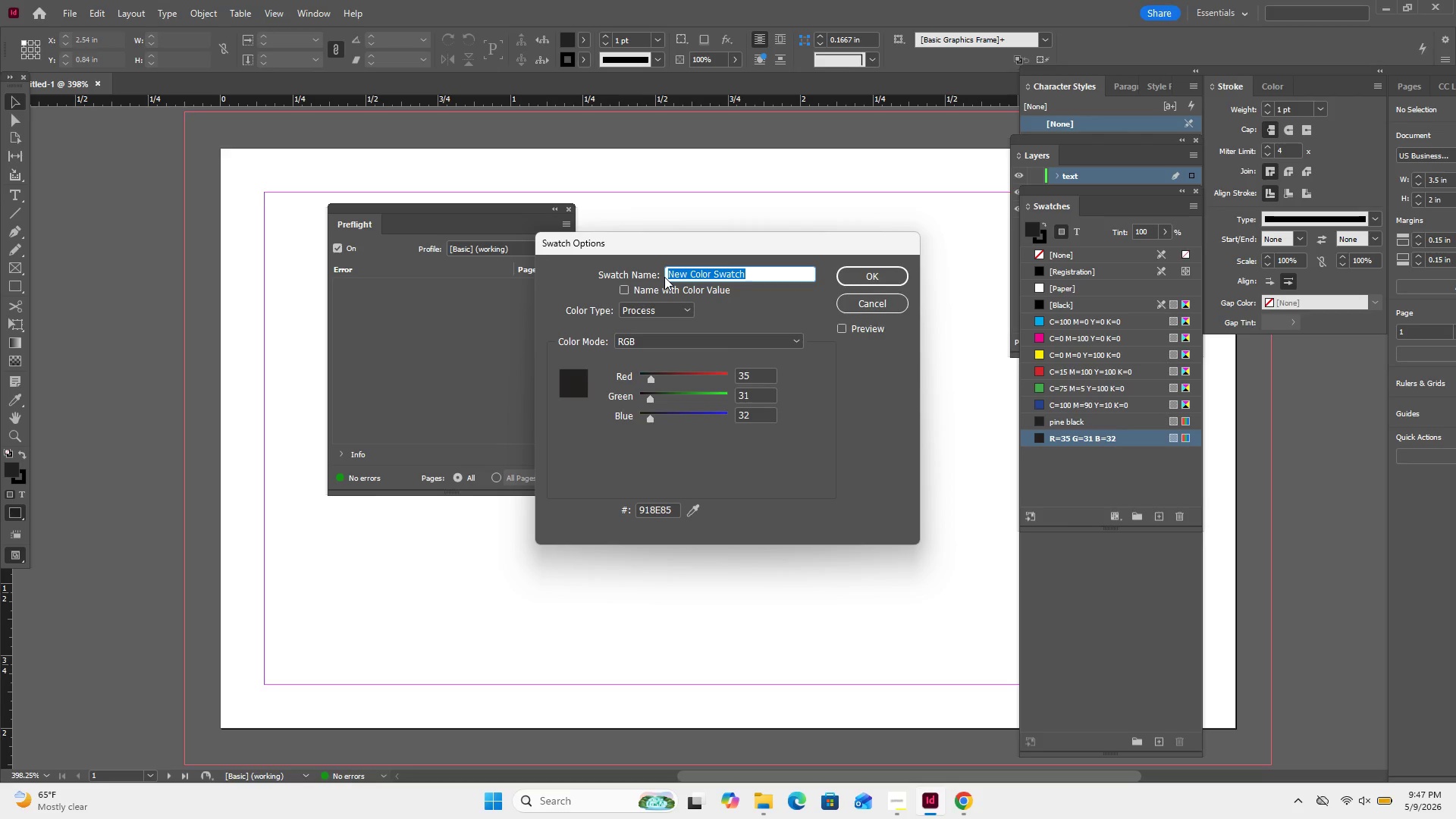 
type(stone gray)
 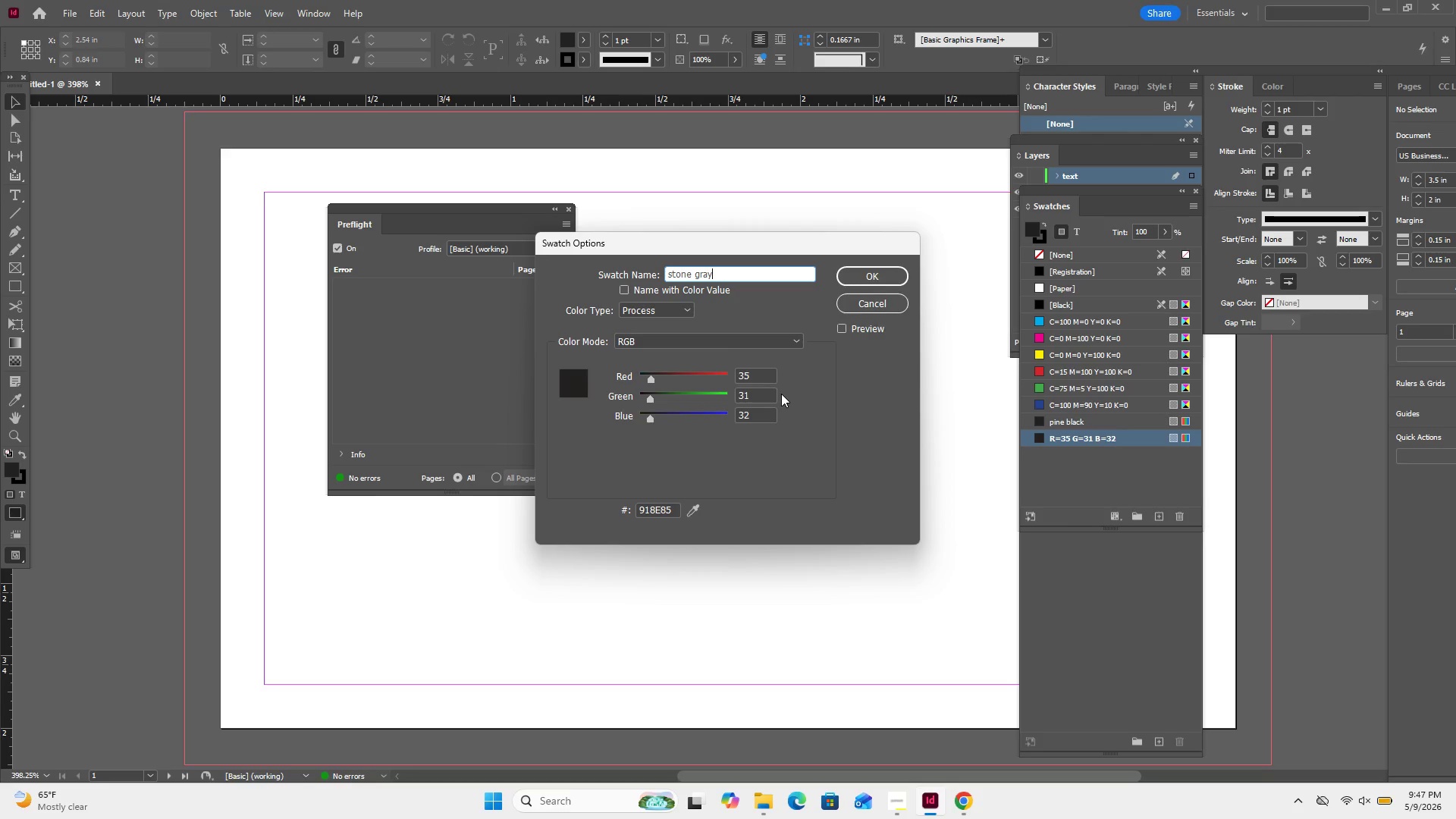 
left_click([762, 398])
 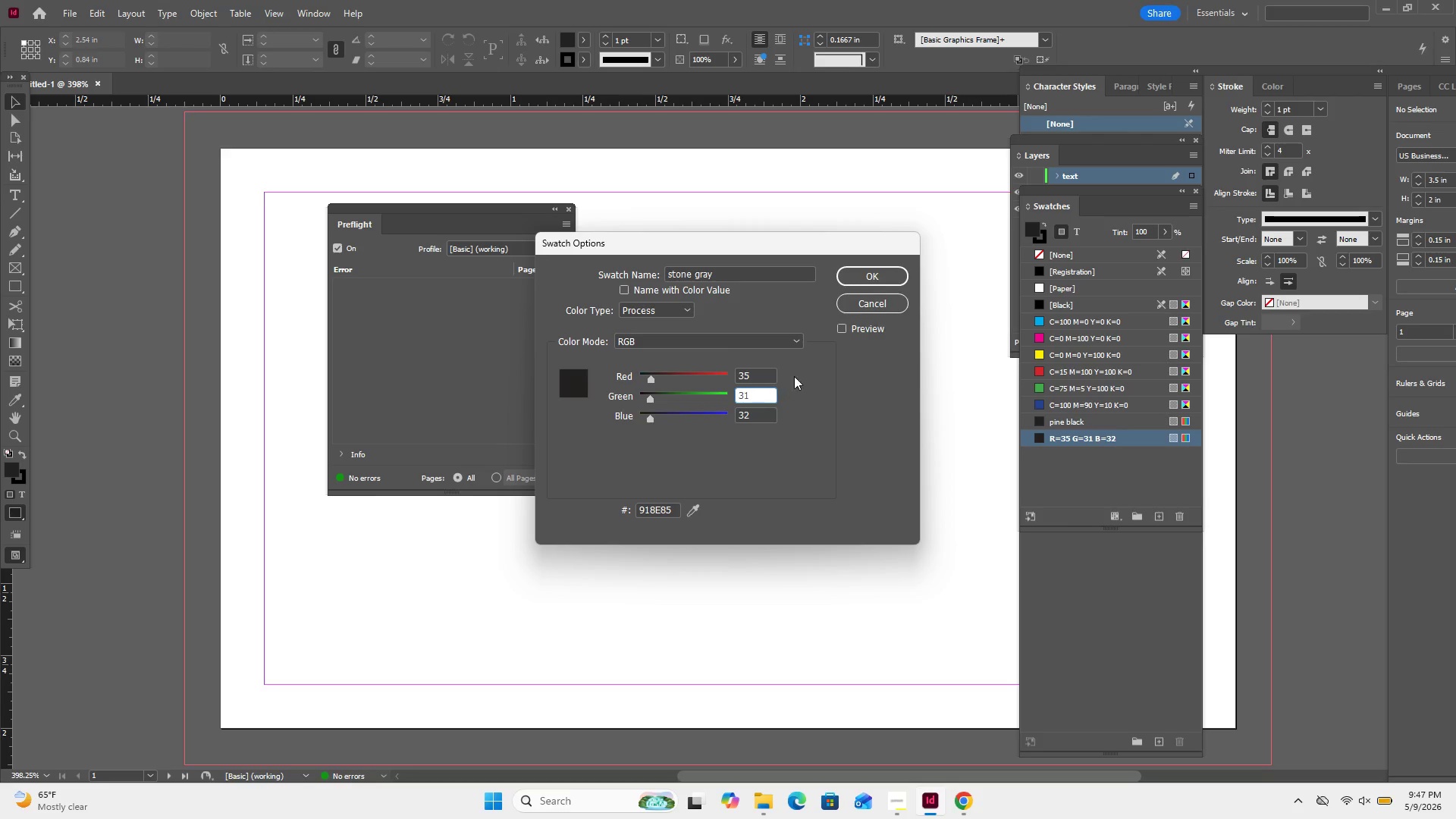 
left_click([823, 347])
 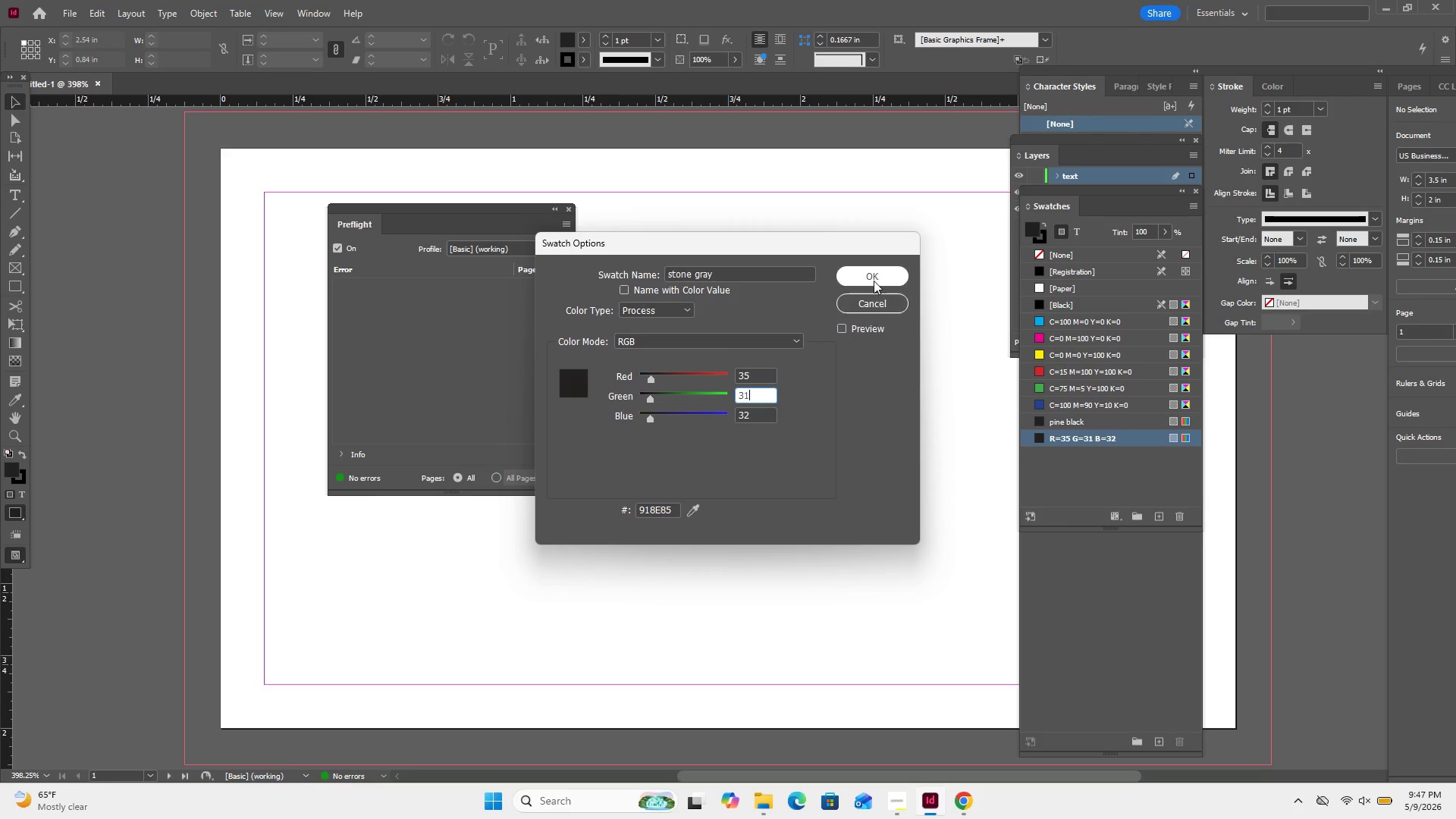 
left_click([877, 278])
 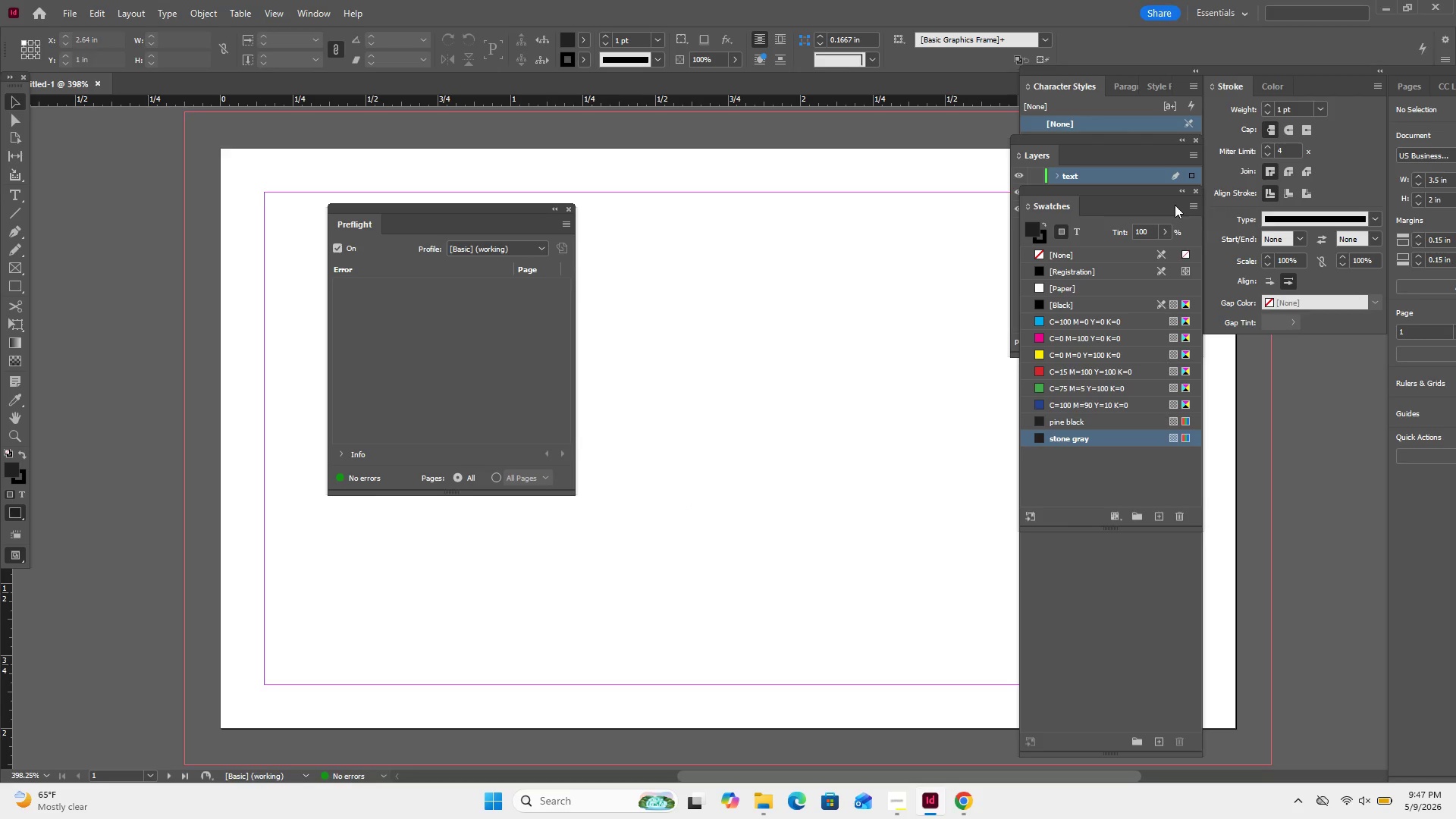 
wait(8.33)
 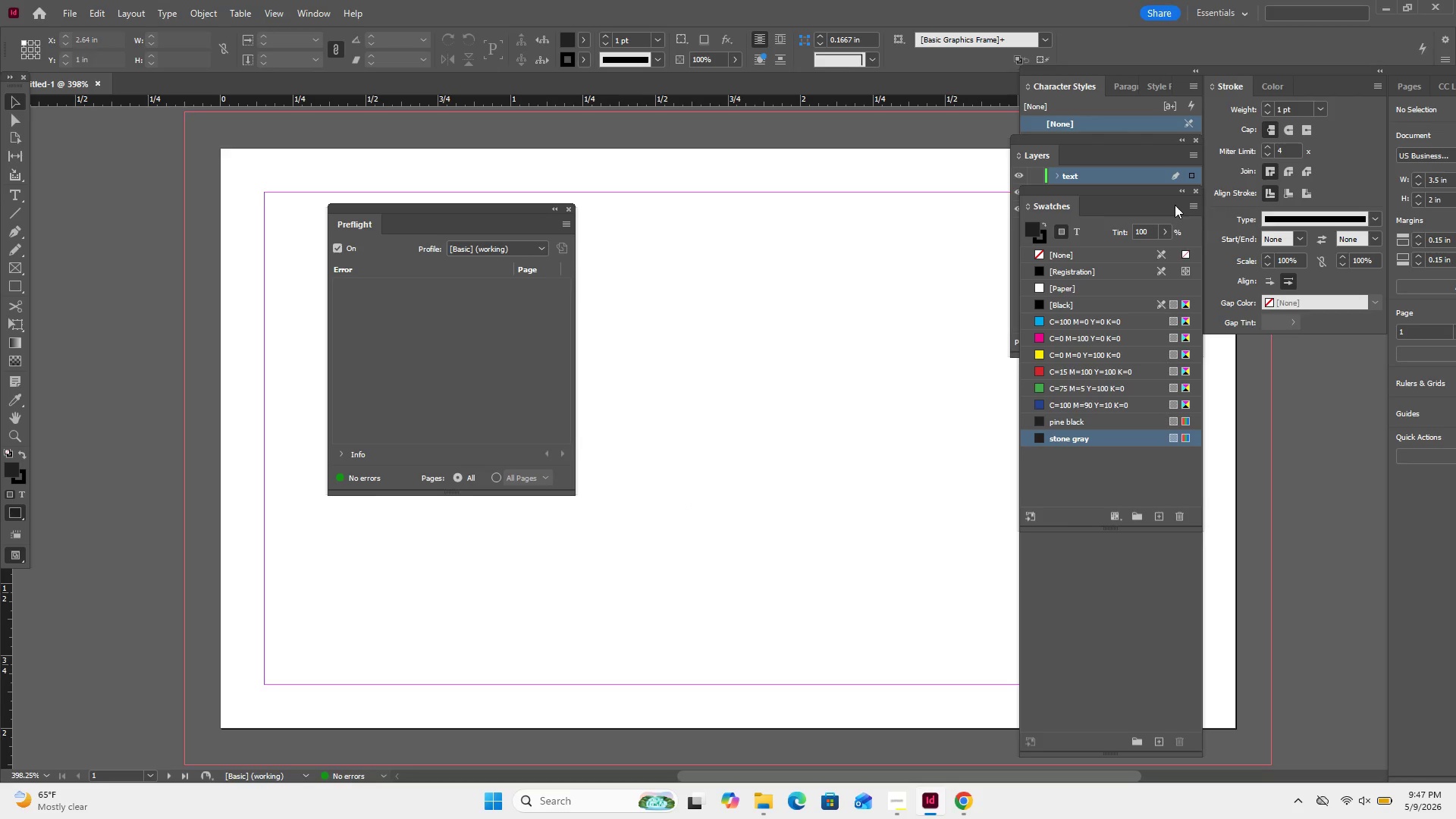 
left_click([951, 803])
 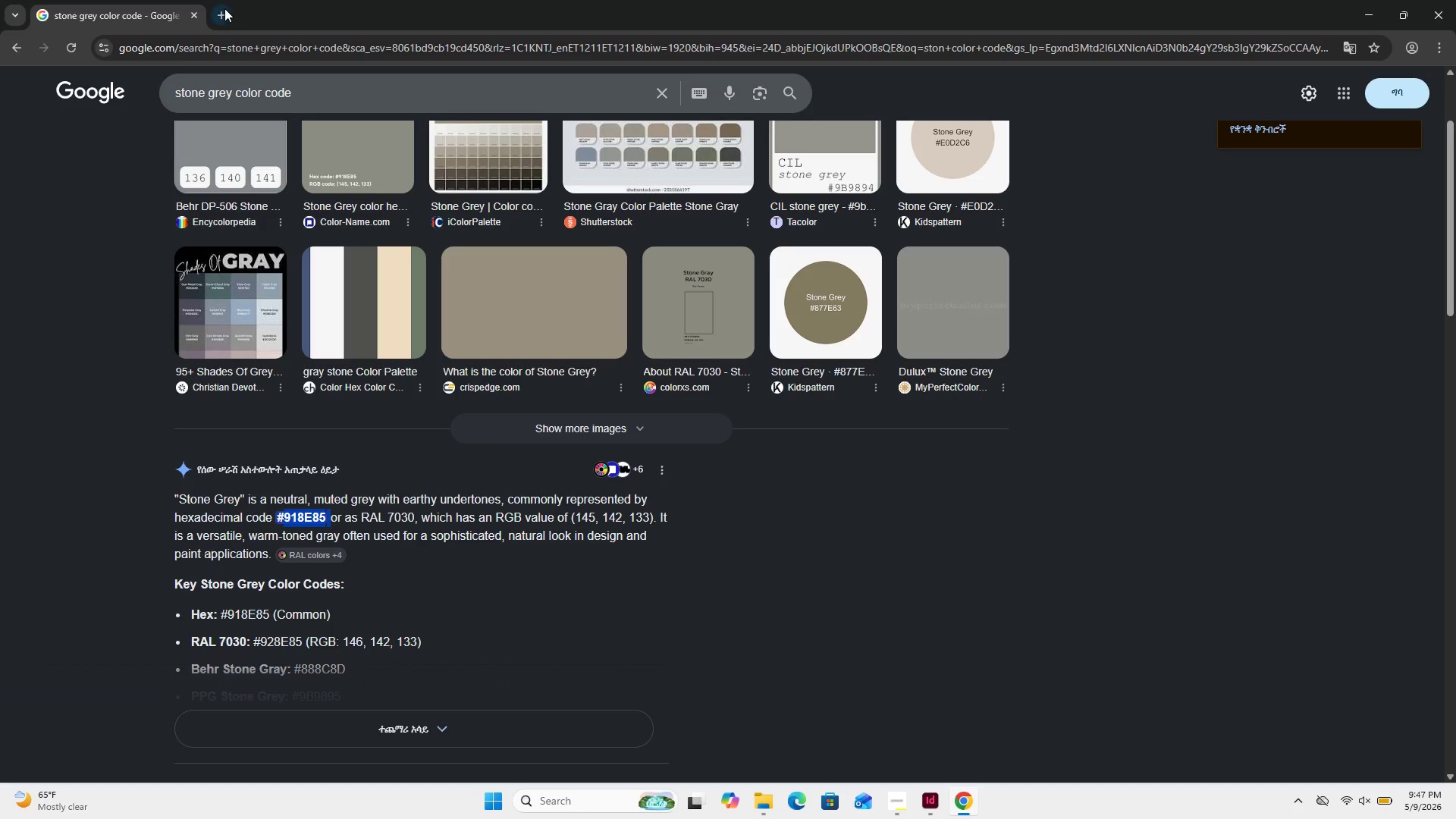 
wait(6.94)
 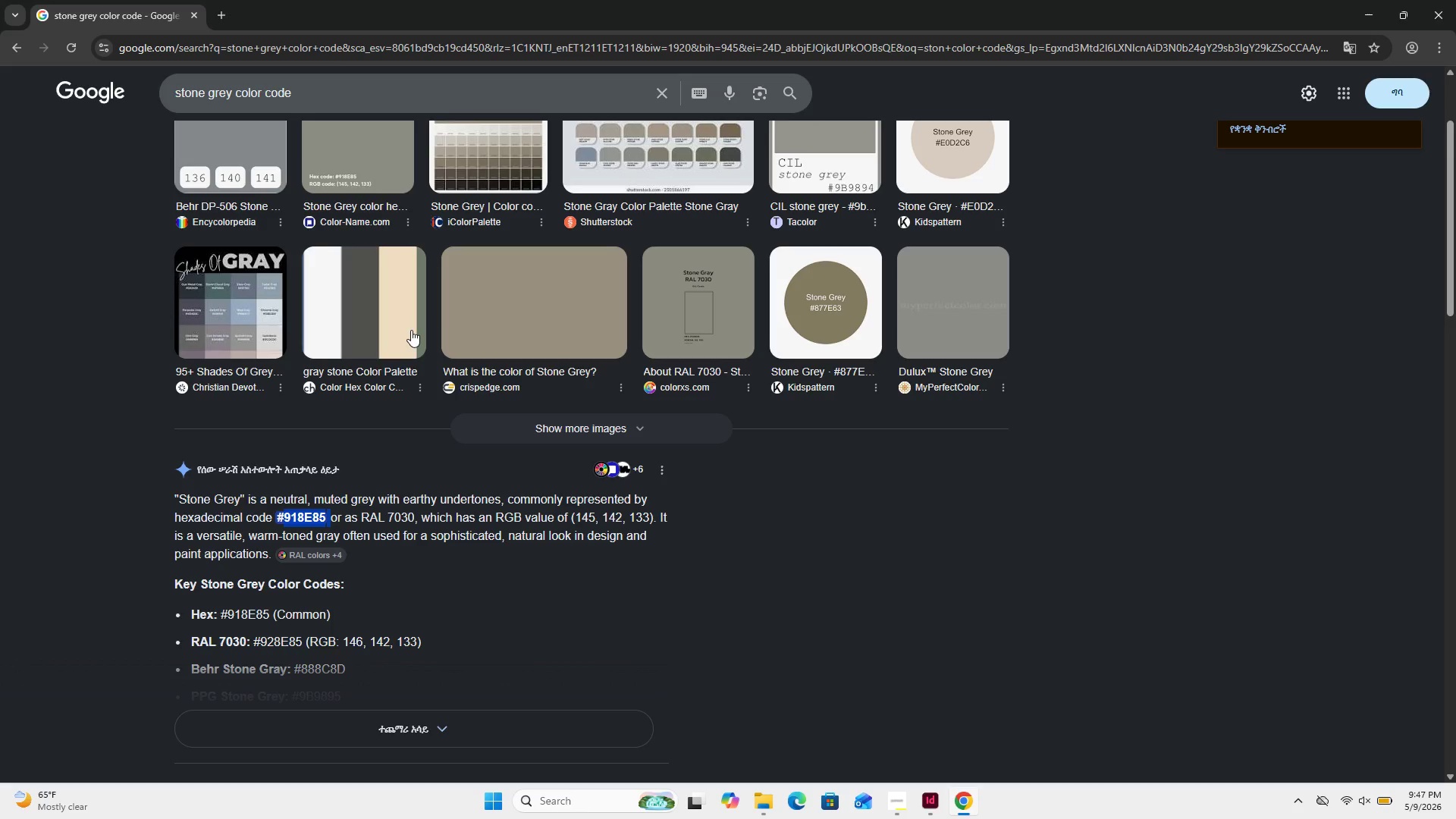 
scroll: coordinate [495, 415], scroll_direction: down, amount: 3.0
 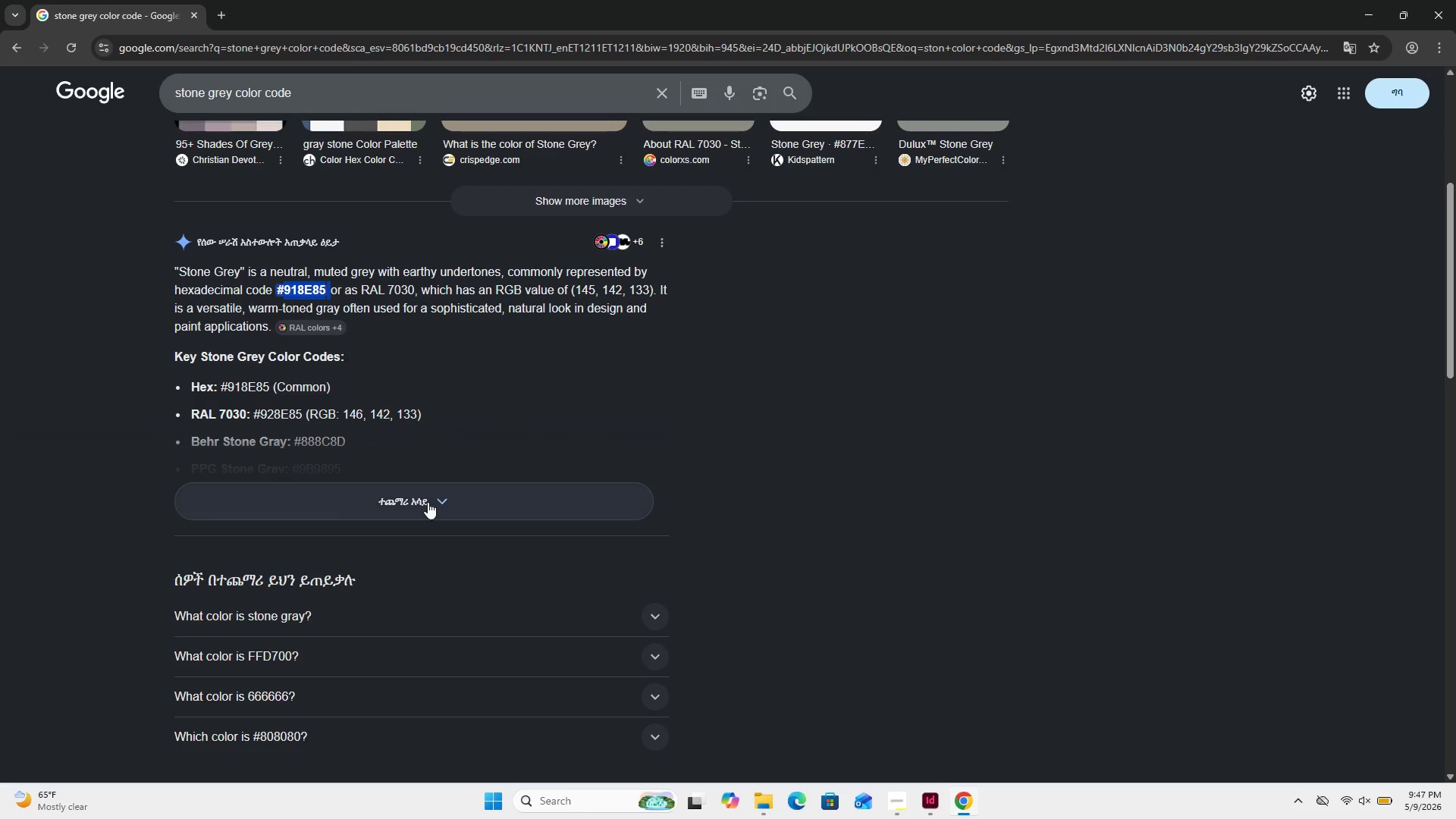 
left_click([426, 501])
 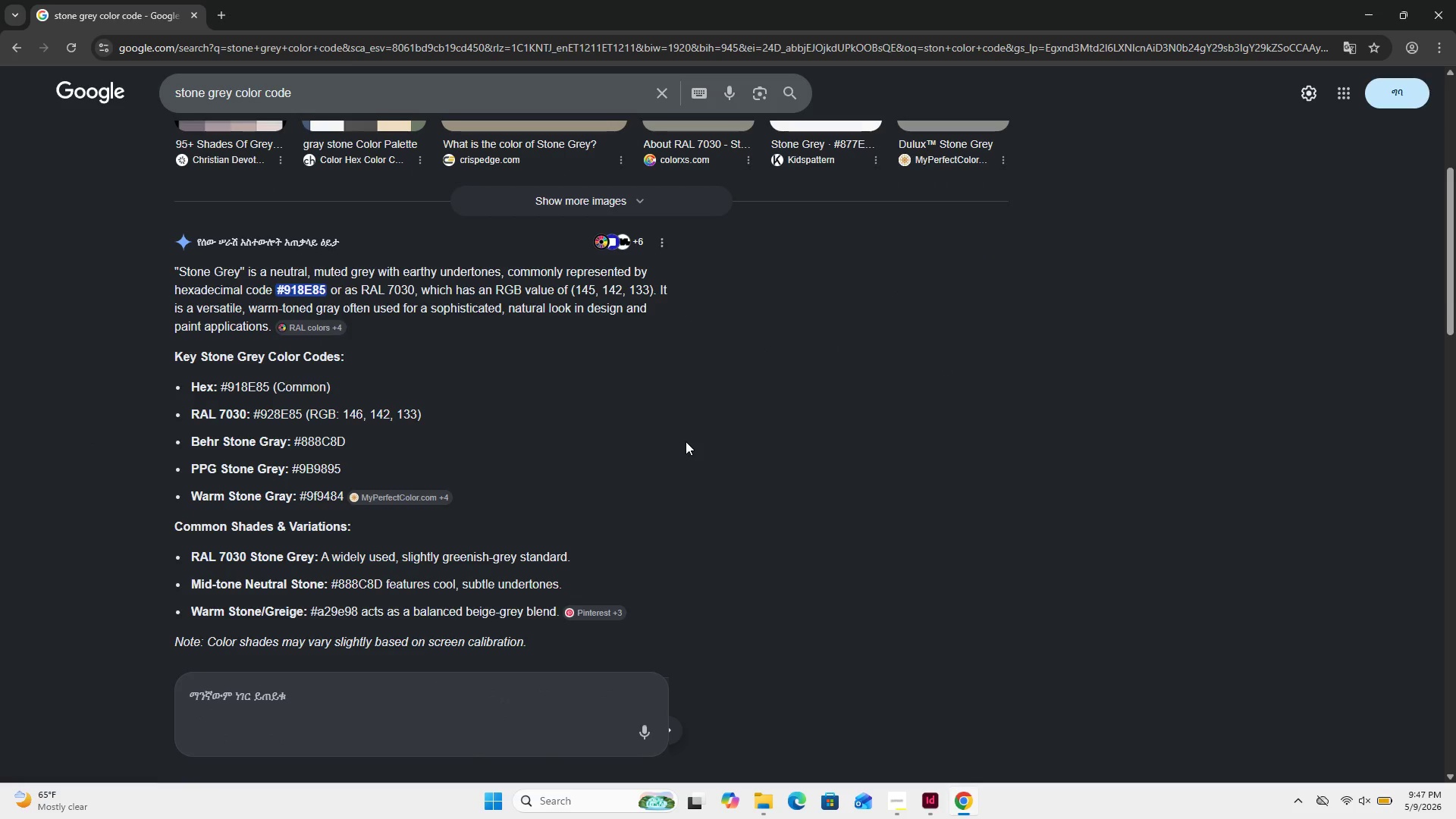 
left_click([686, 441])
 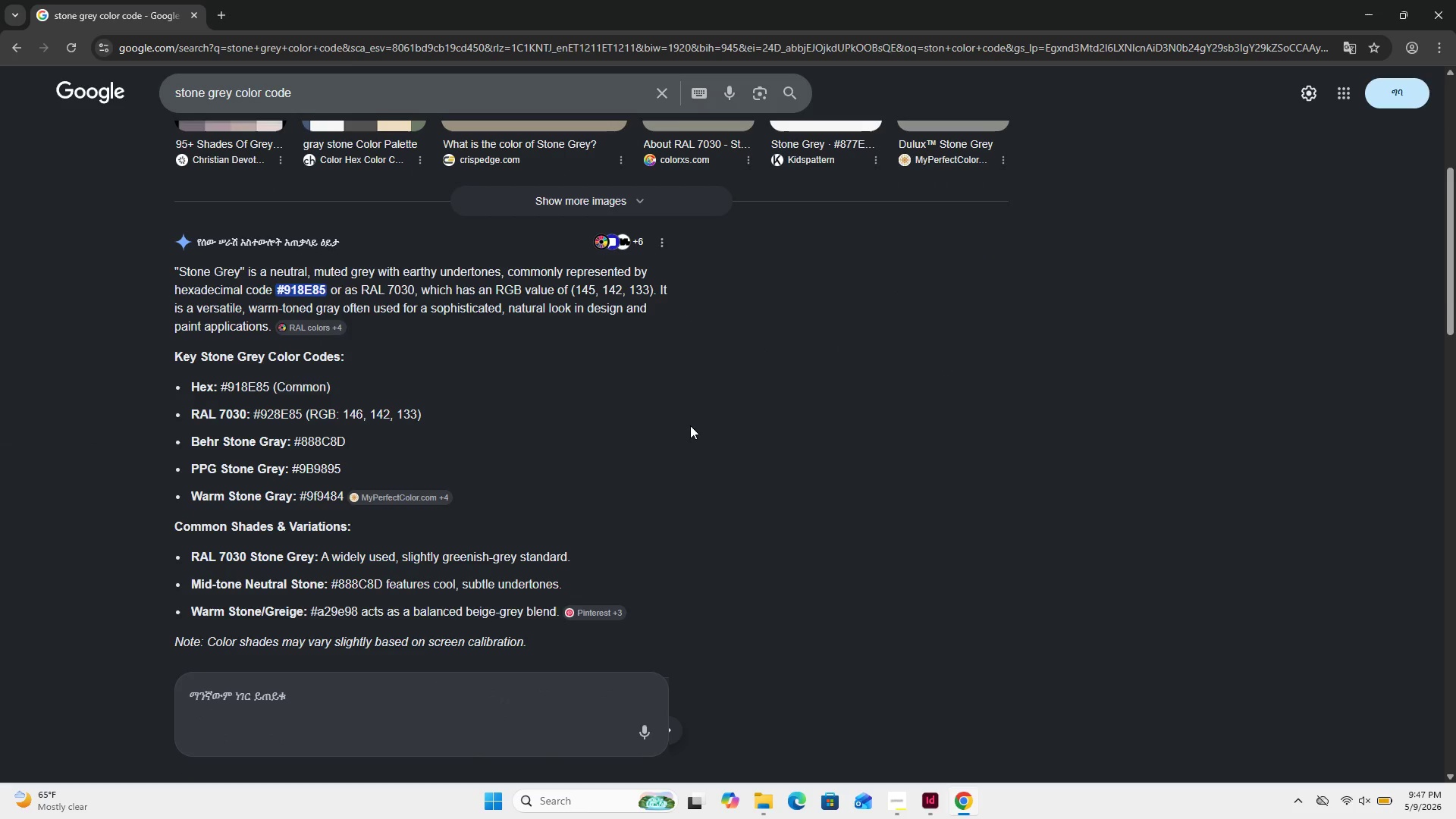 
wait(8.92)
 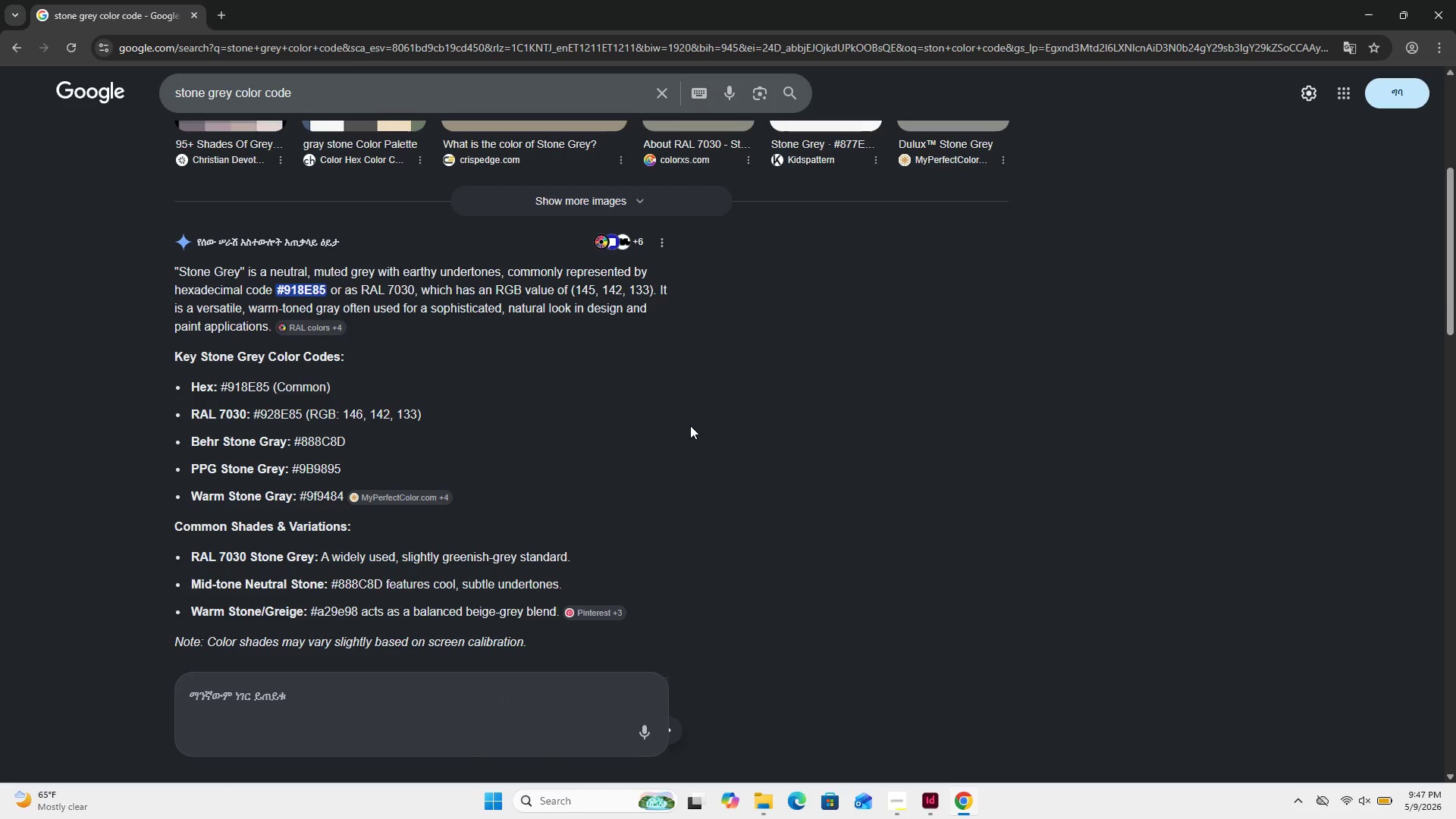 
left_click([233, 10])
 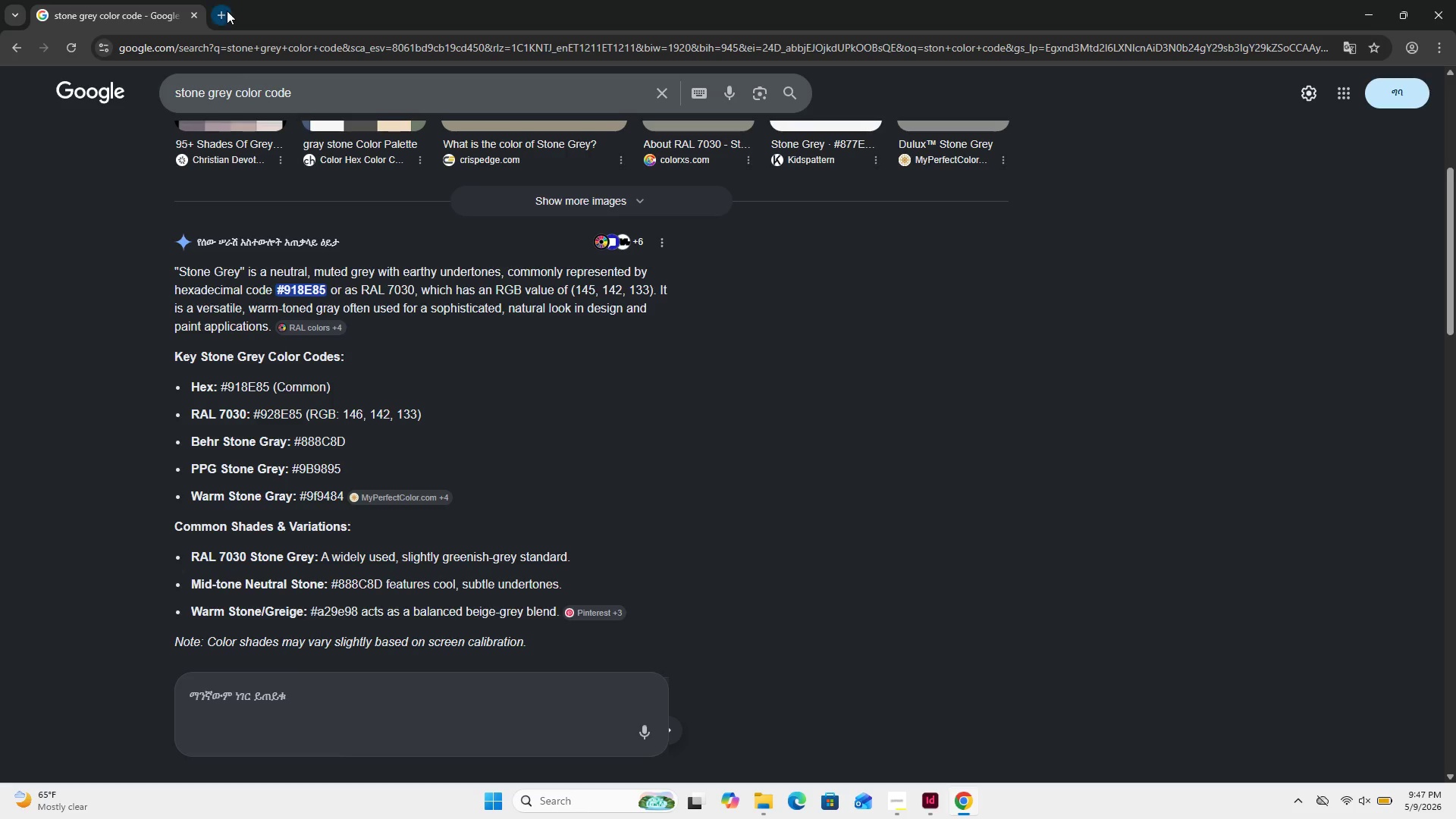 
left_click([227, 11])
 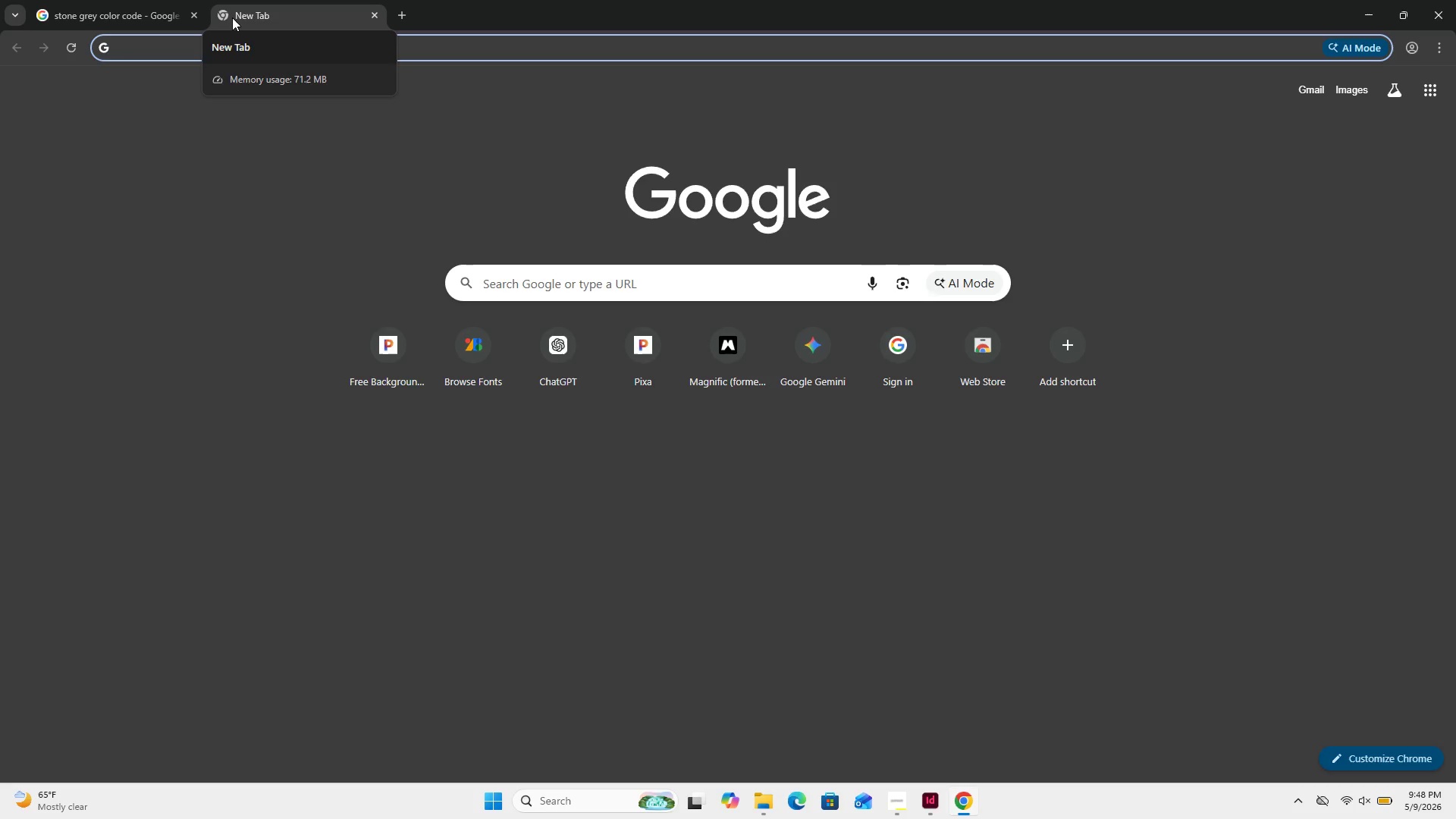 
wait(5.59)
 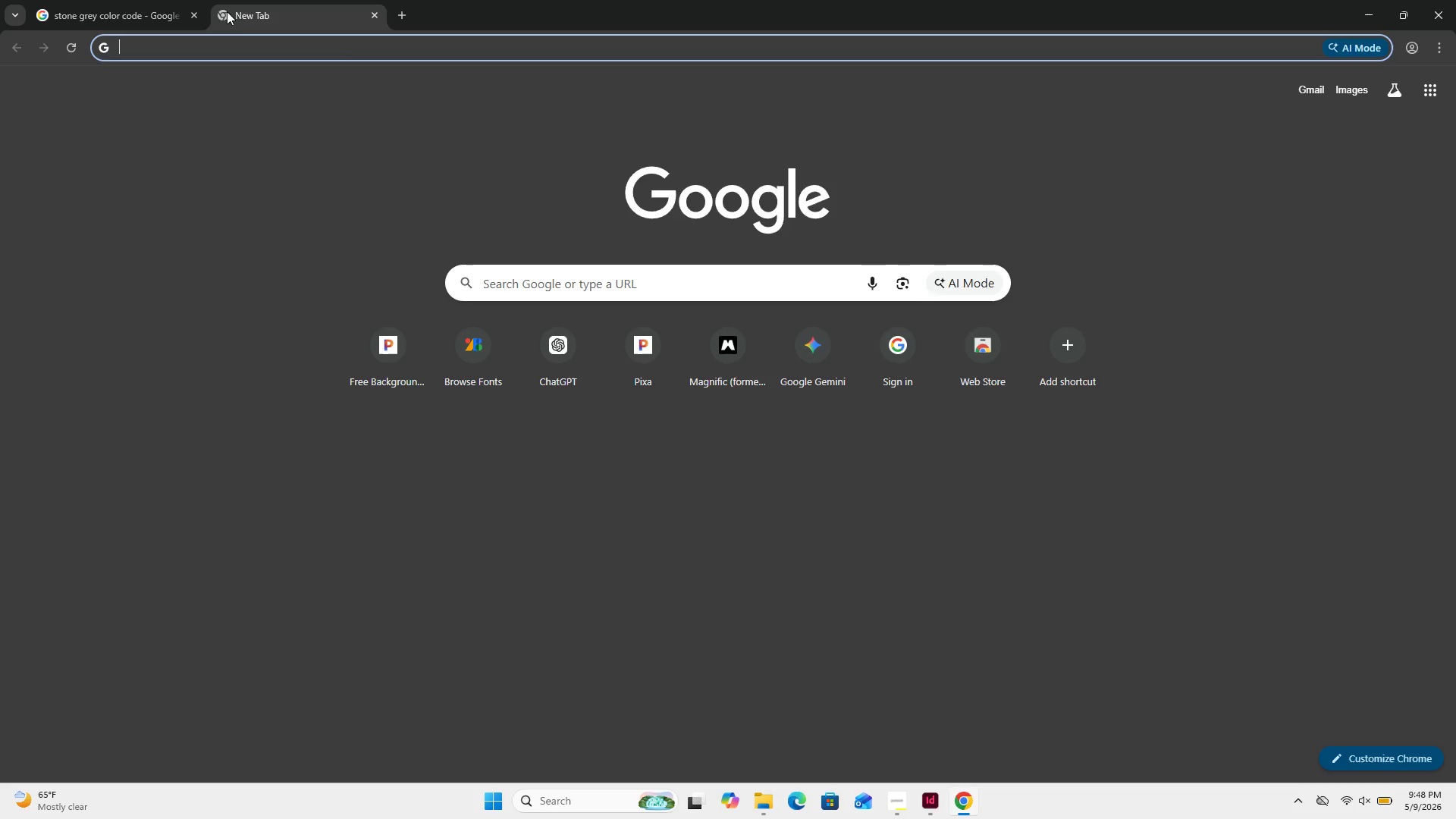 
type(snow ivoer)
 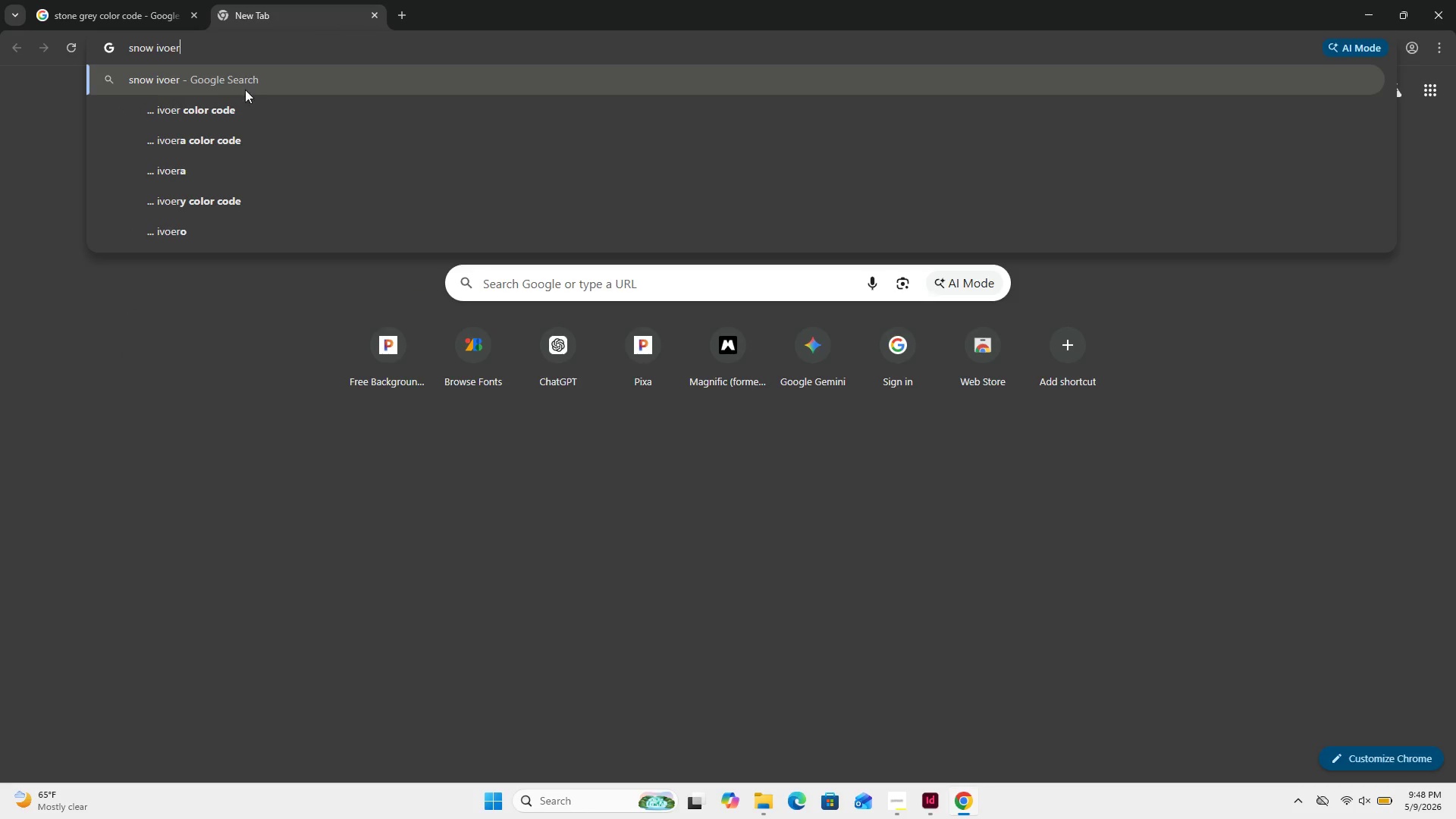 
left_click([243, 99])
 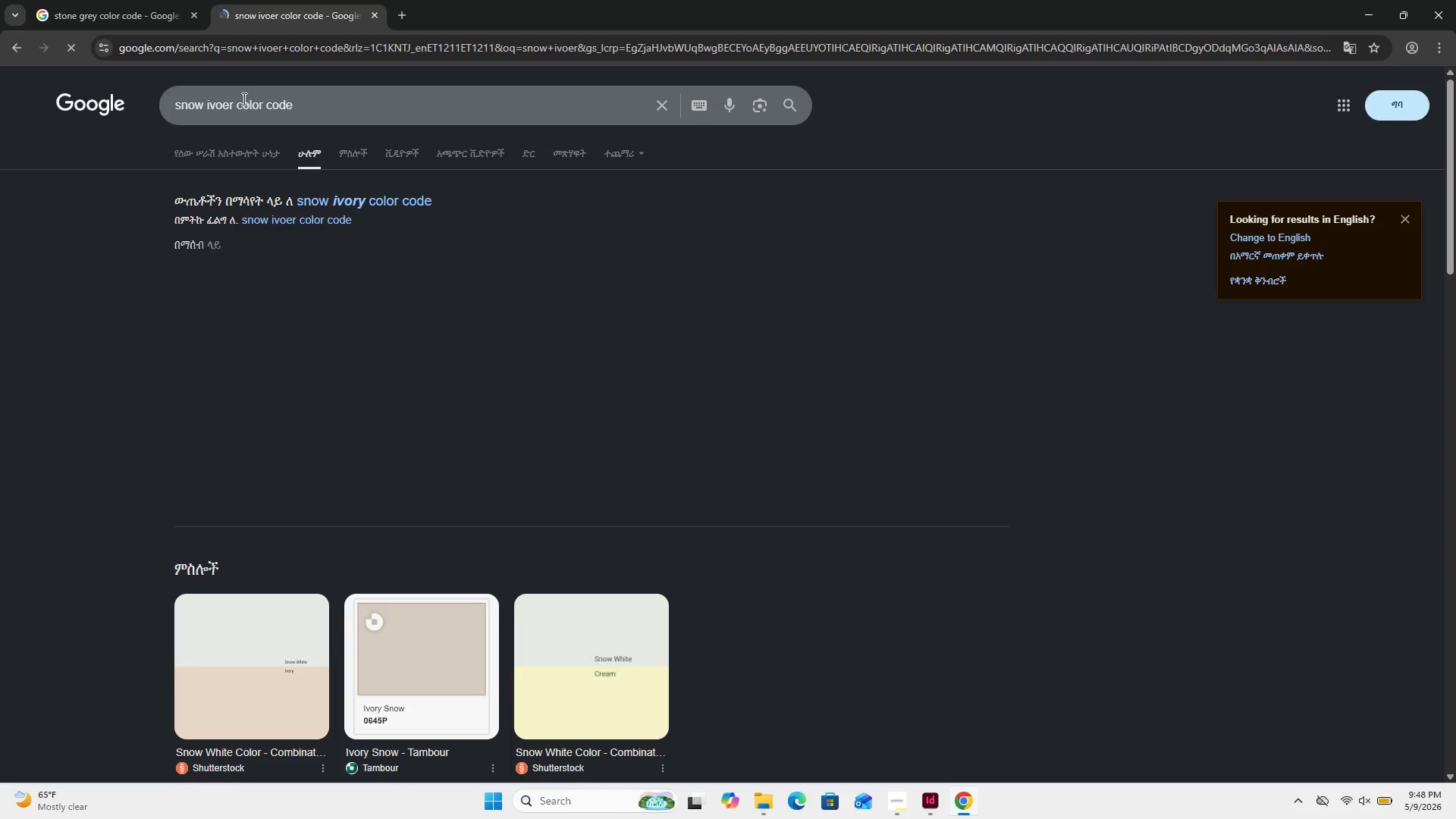 
mouse_move([276, 143])
 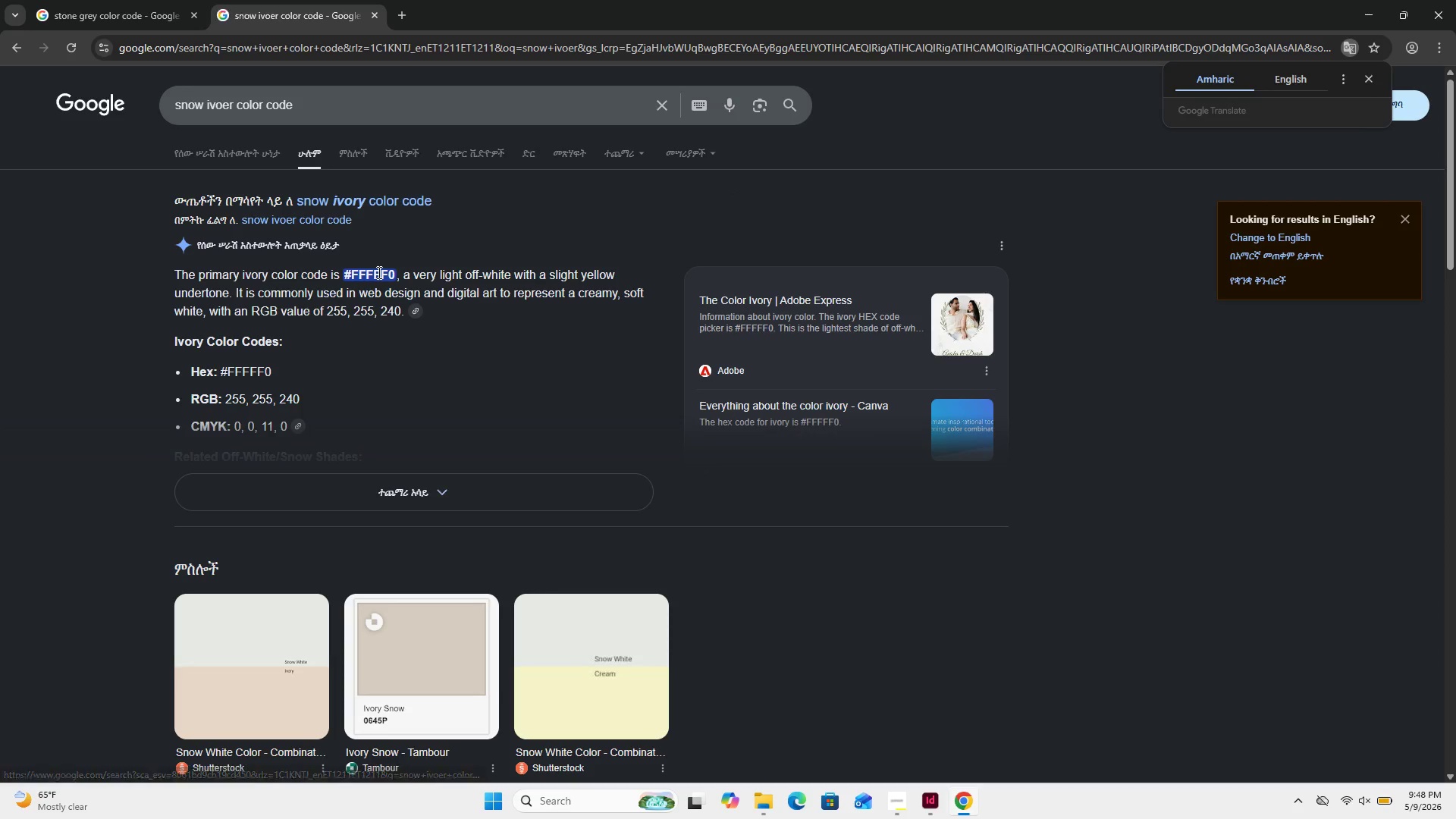 
double_click([378, 272])
 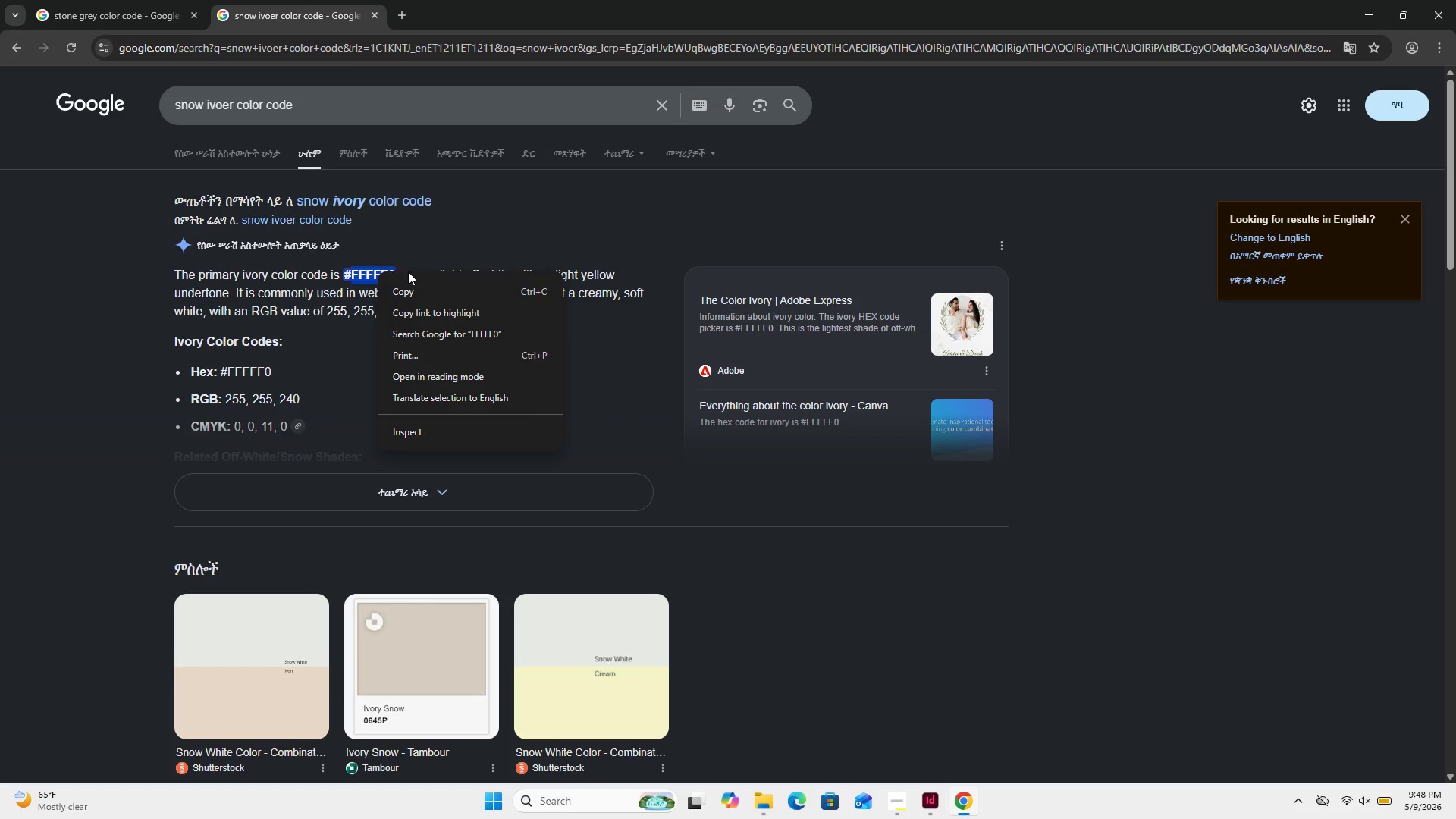 
left_click([418, 290])
 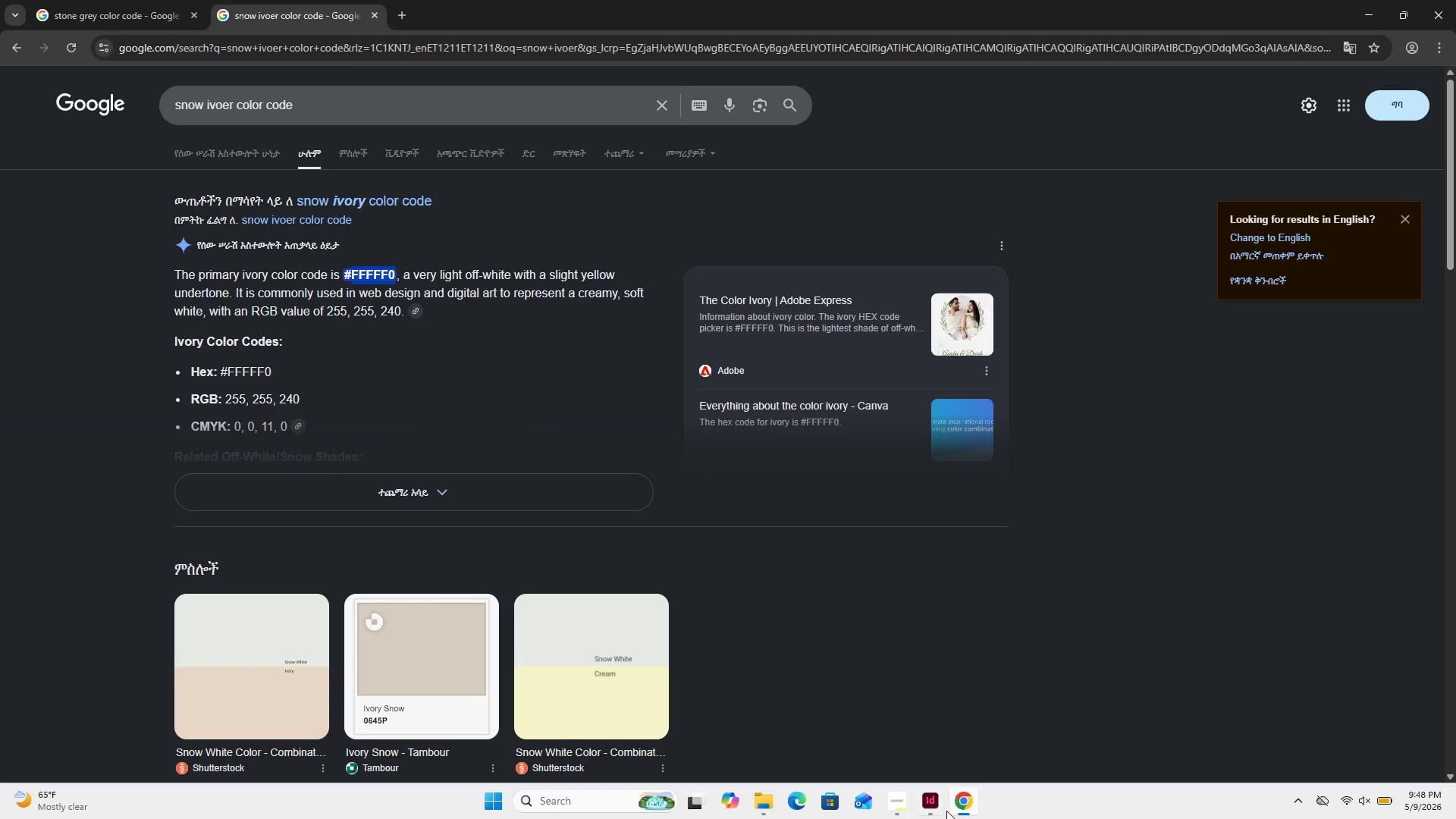 
left_click([933, 802])
 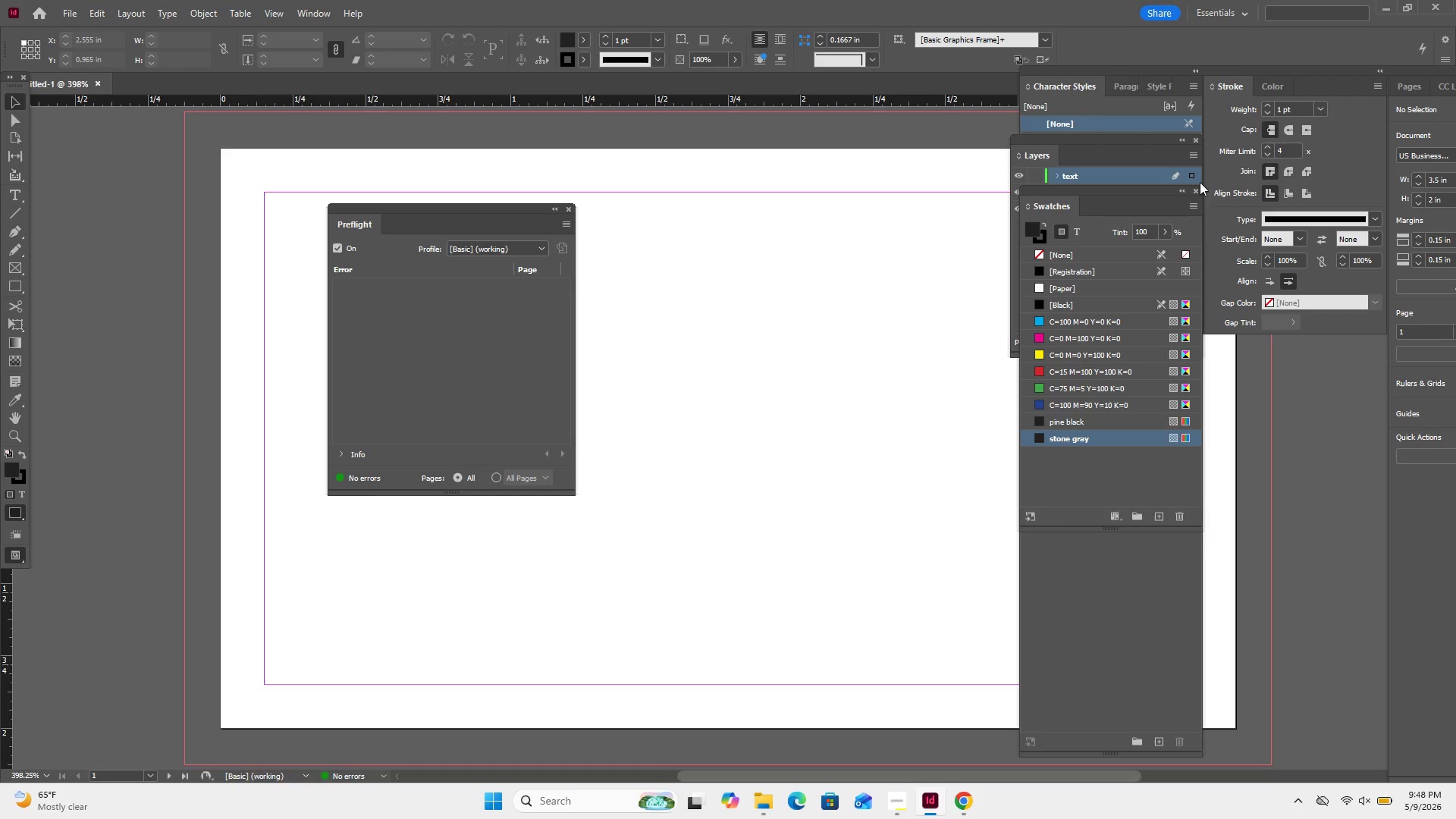 
left_click([1188, 206])
 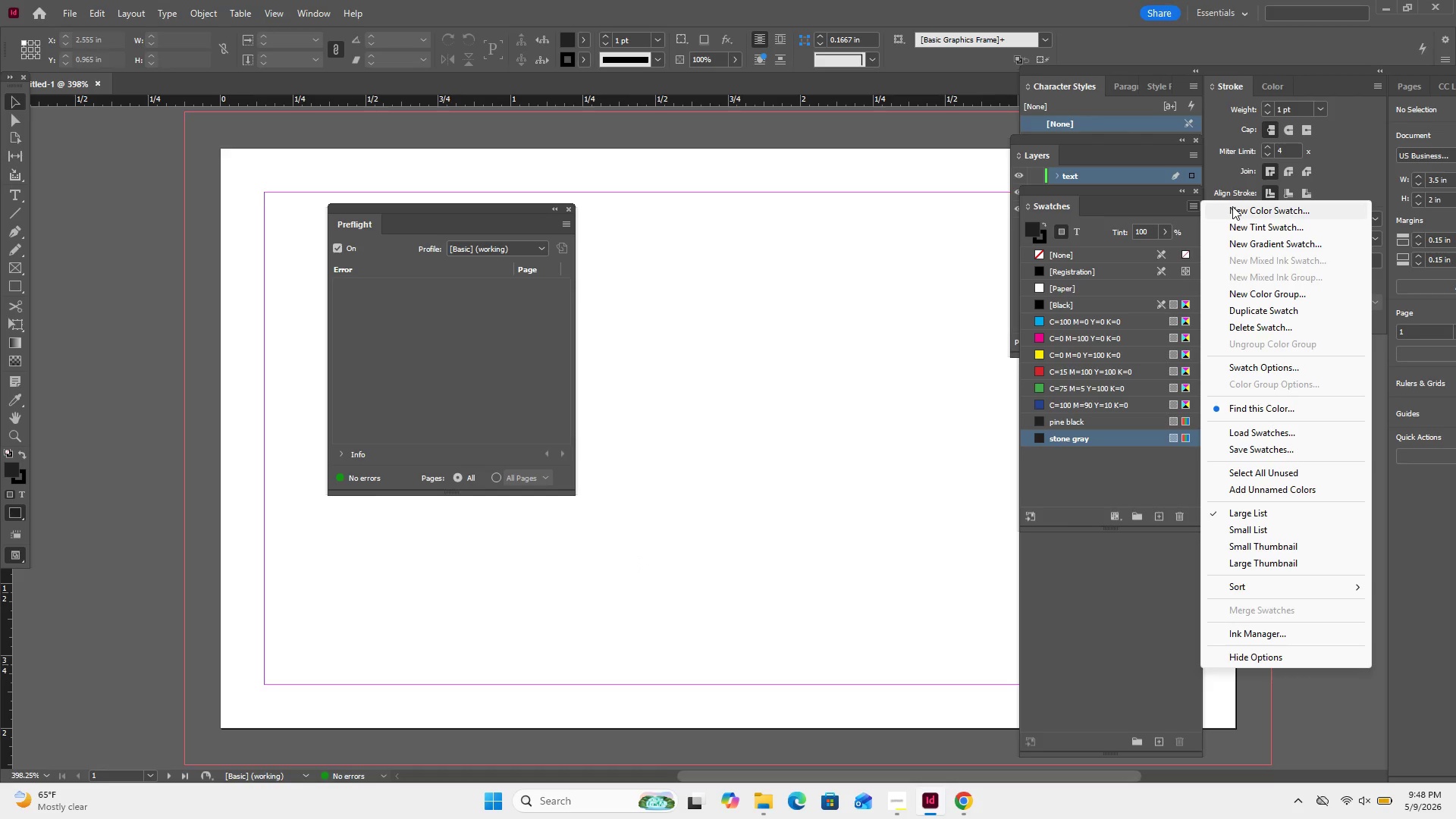 
left_click([1232, 206])
 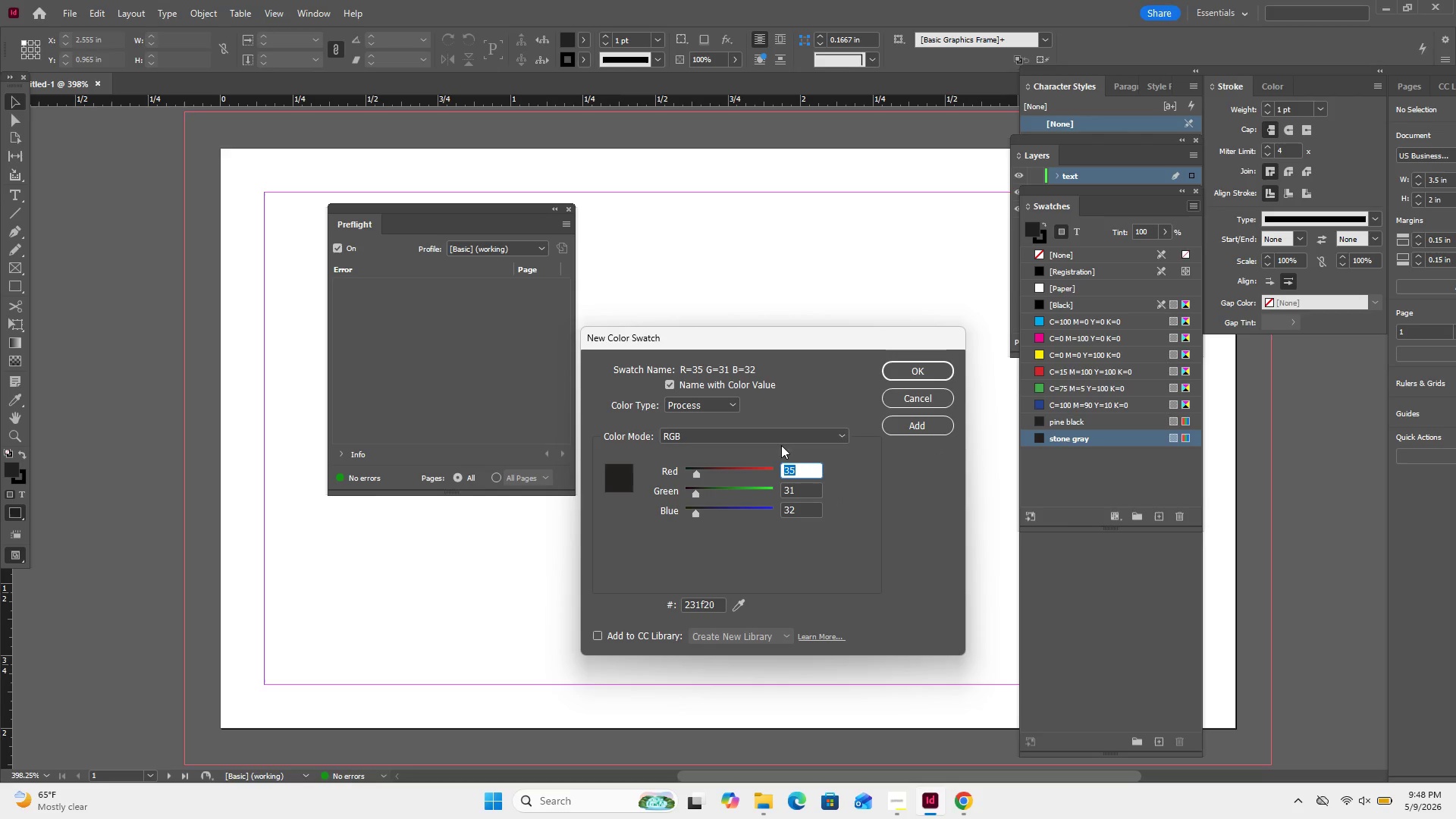 
left_click([673, 388])
 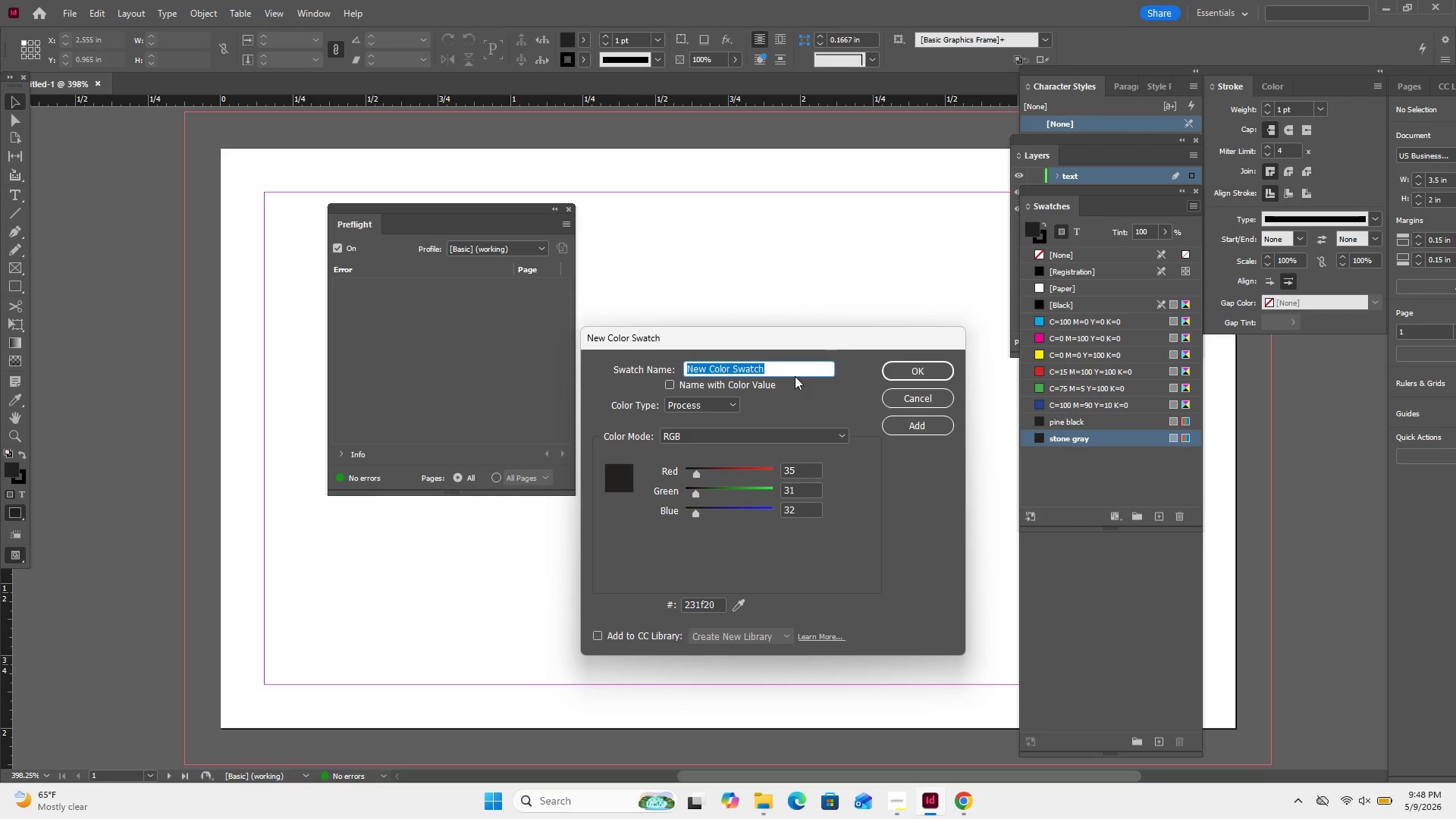 
type(snow )
 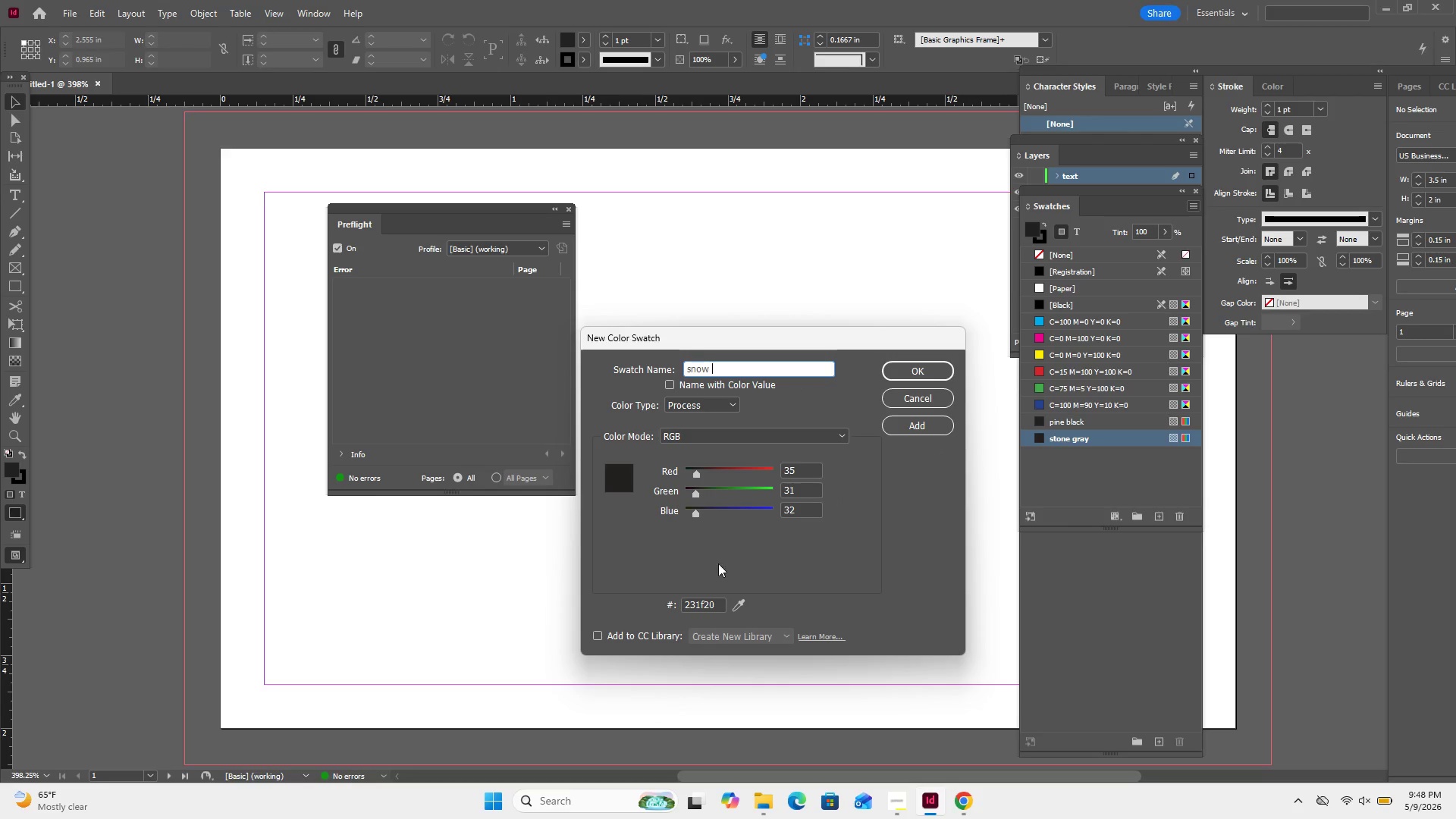 
left_click([708, 598])
 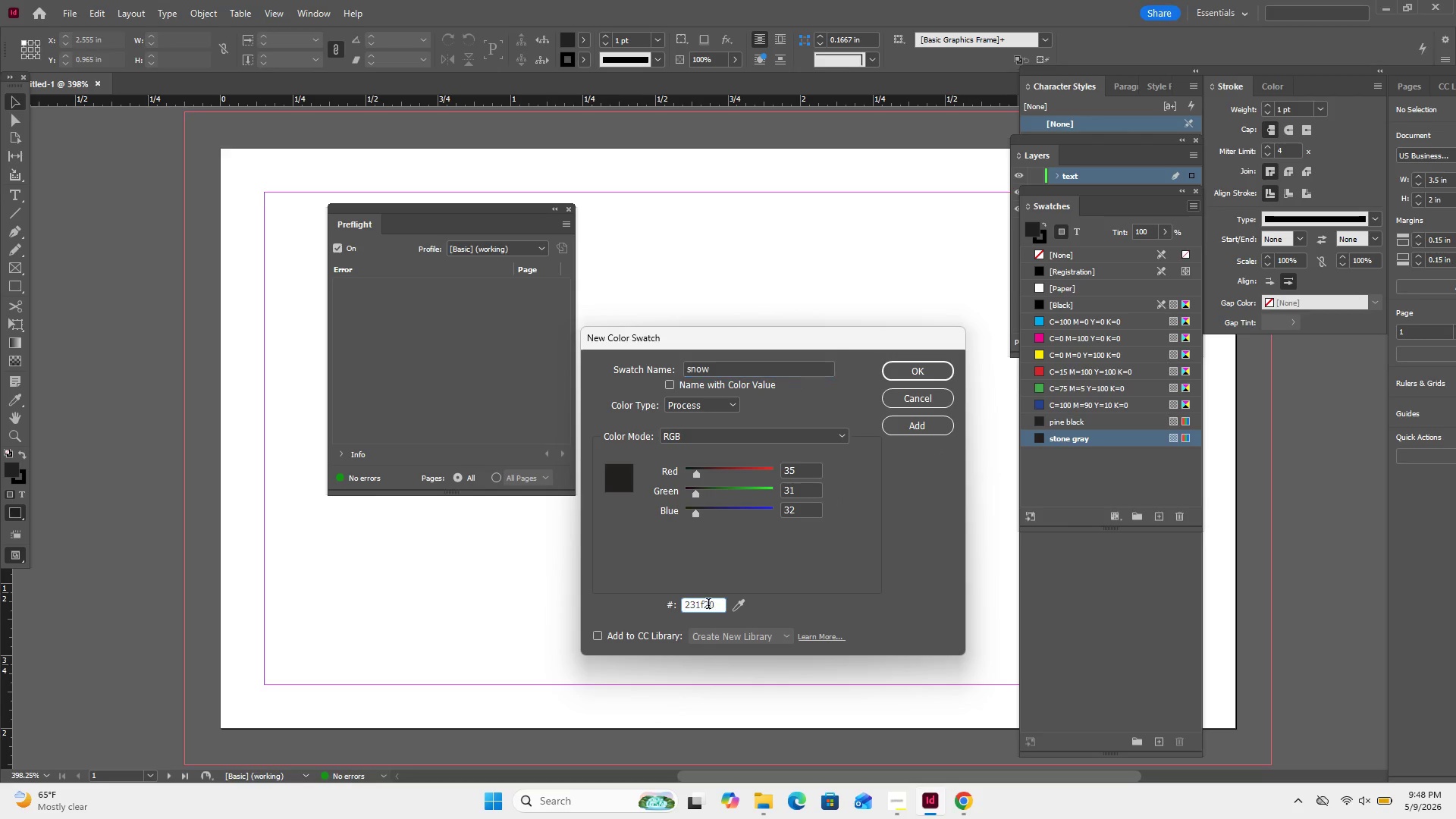 
double_click([708, 605])
 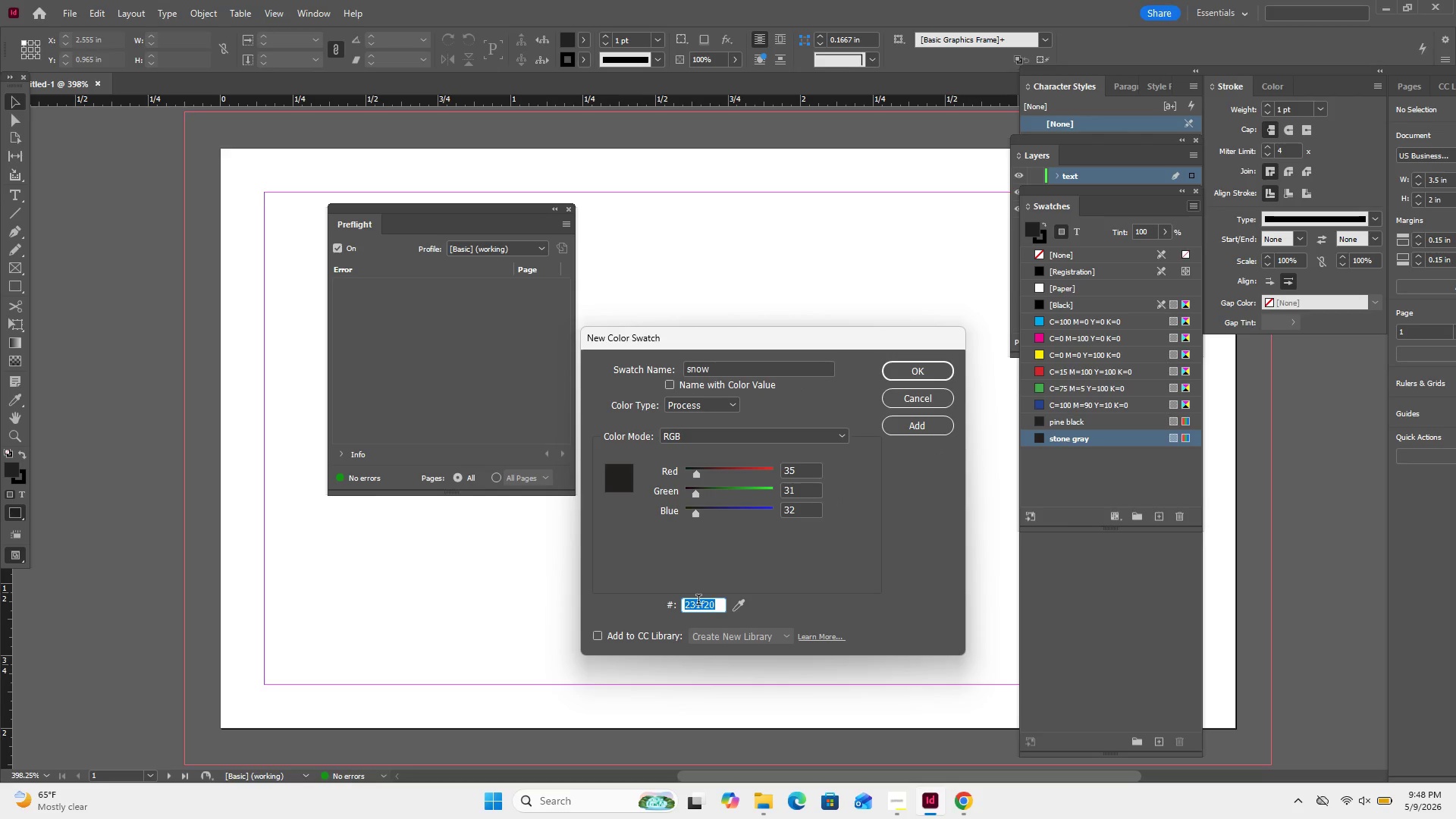 
key(Control+V)
 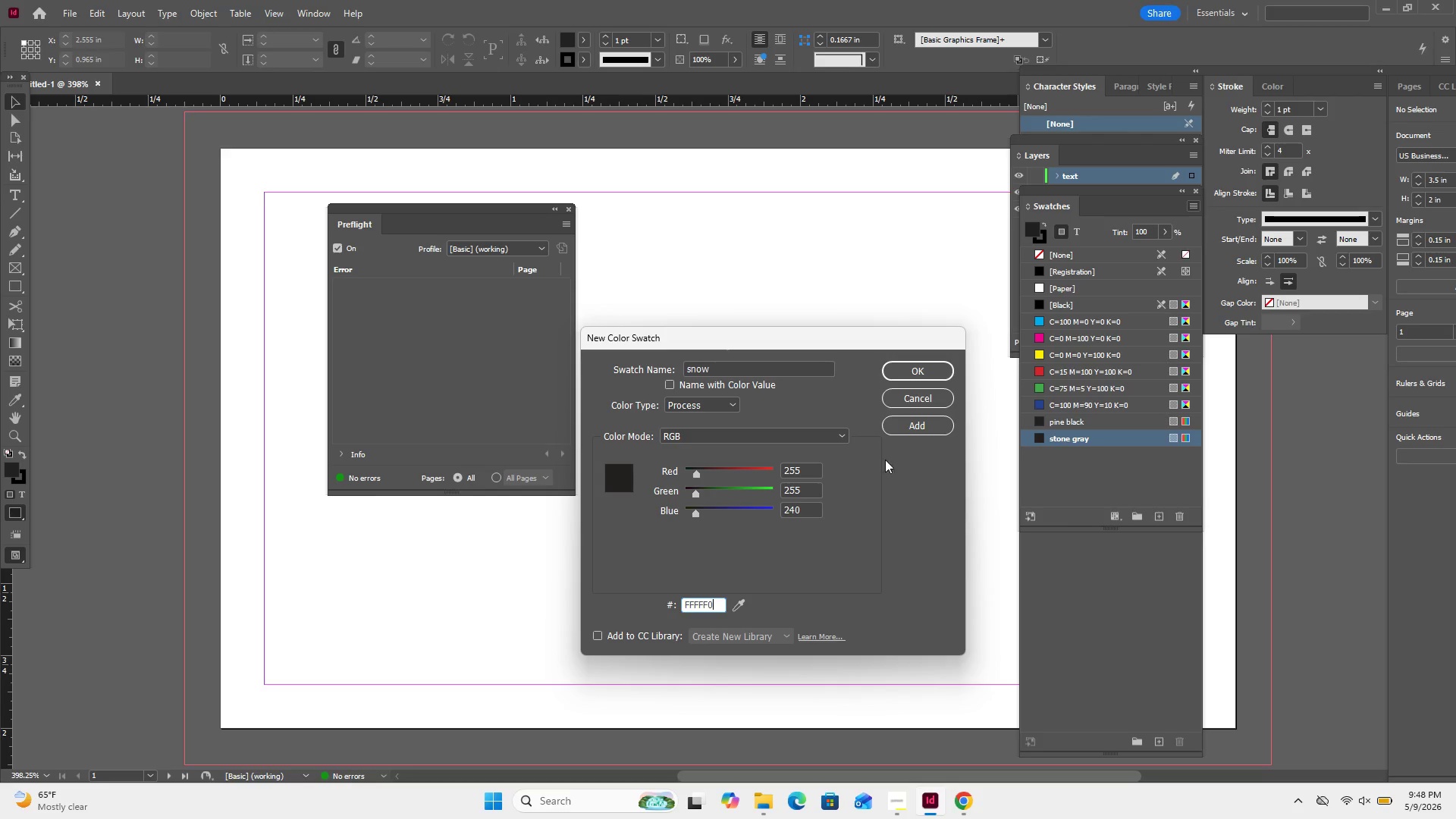 
left_click([846, 478])
 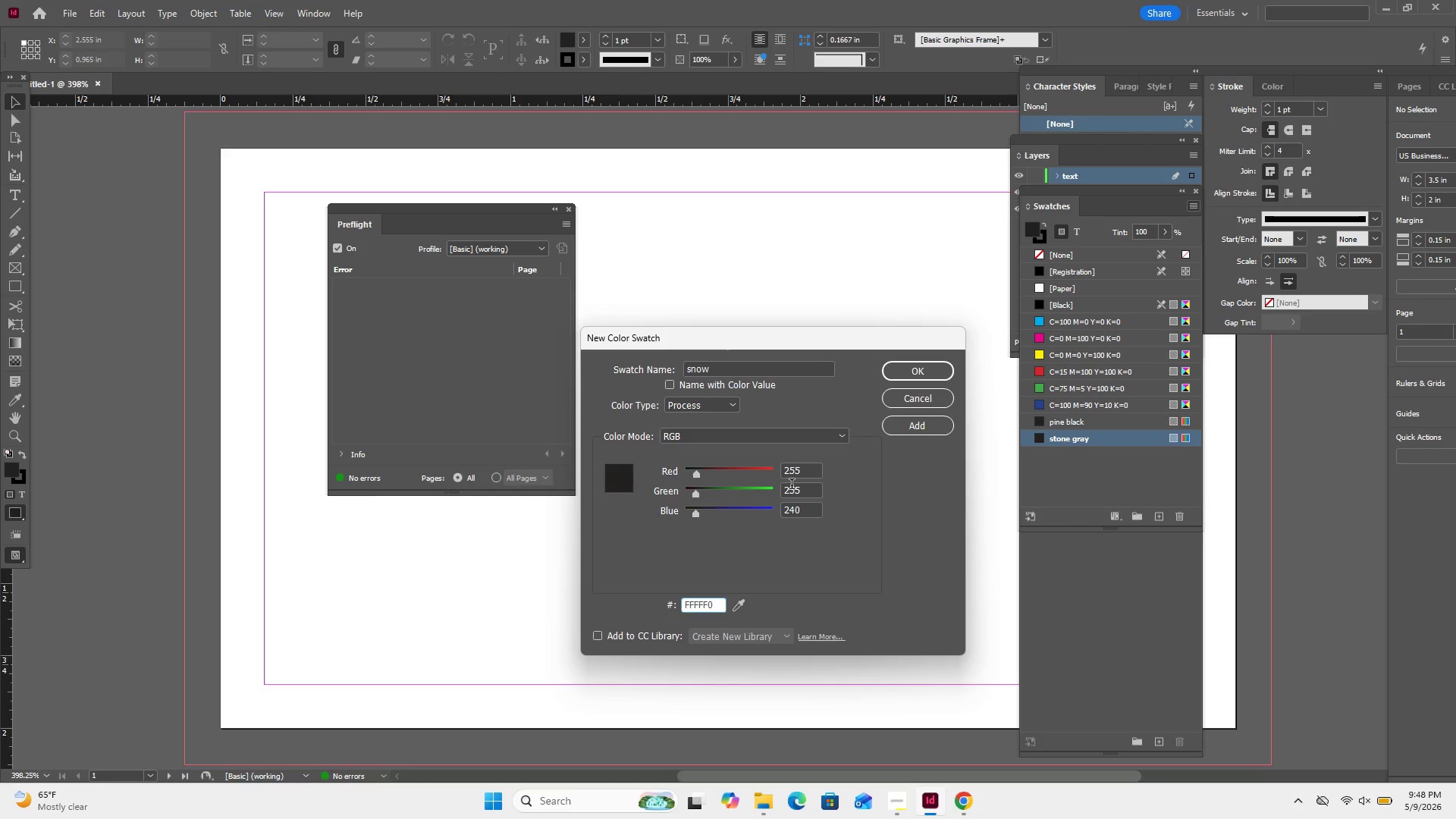 
left_click([792, 485])
 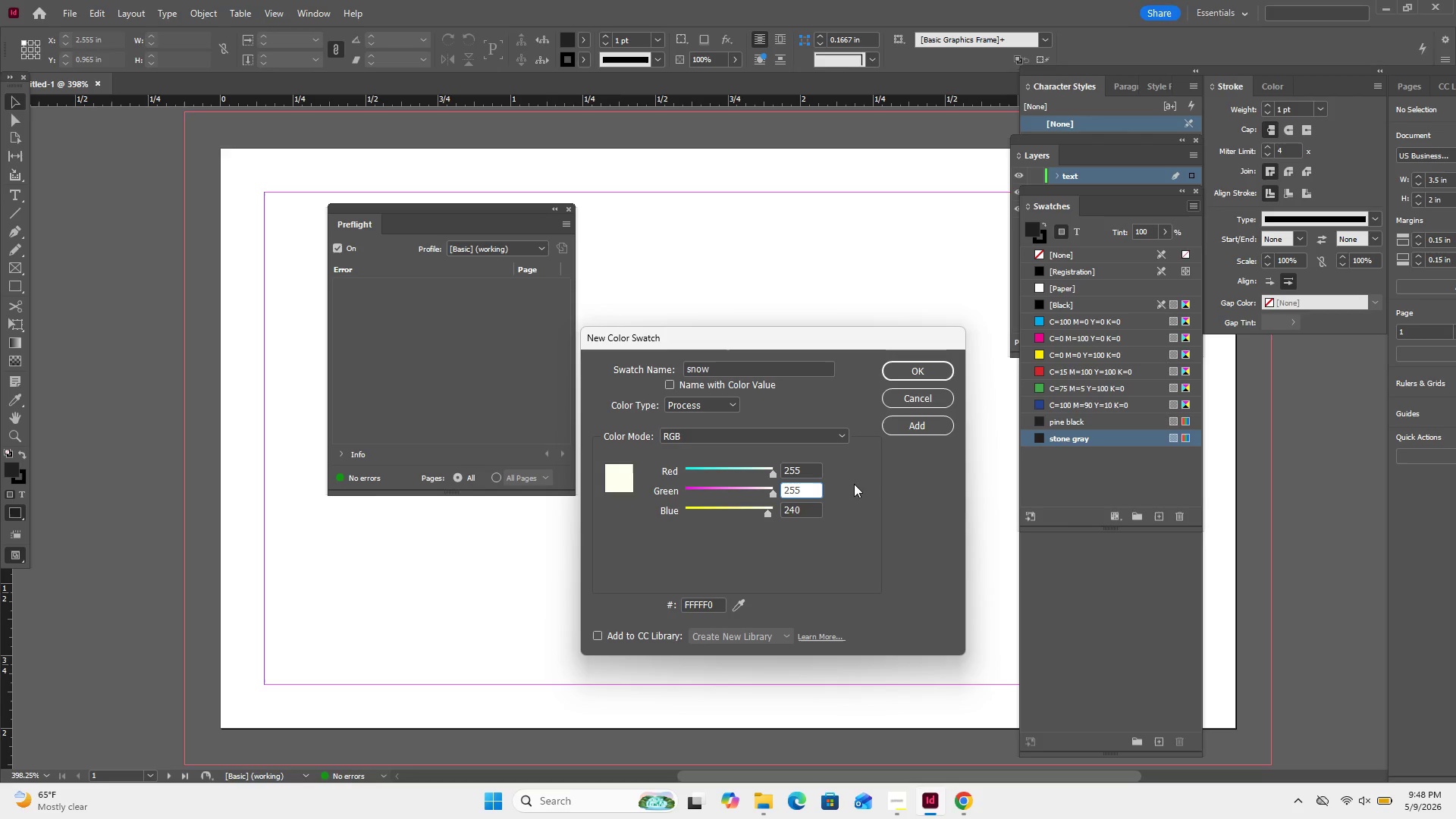 
left_click([855, 482])
 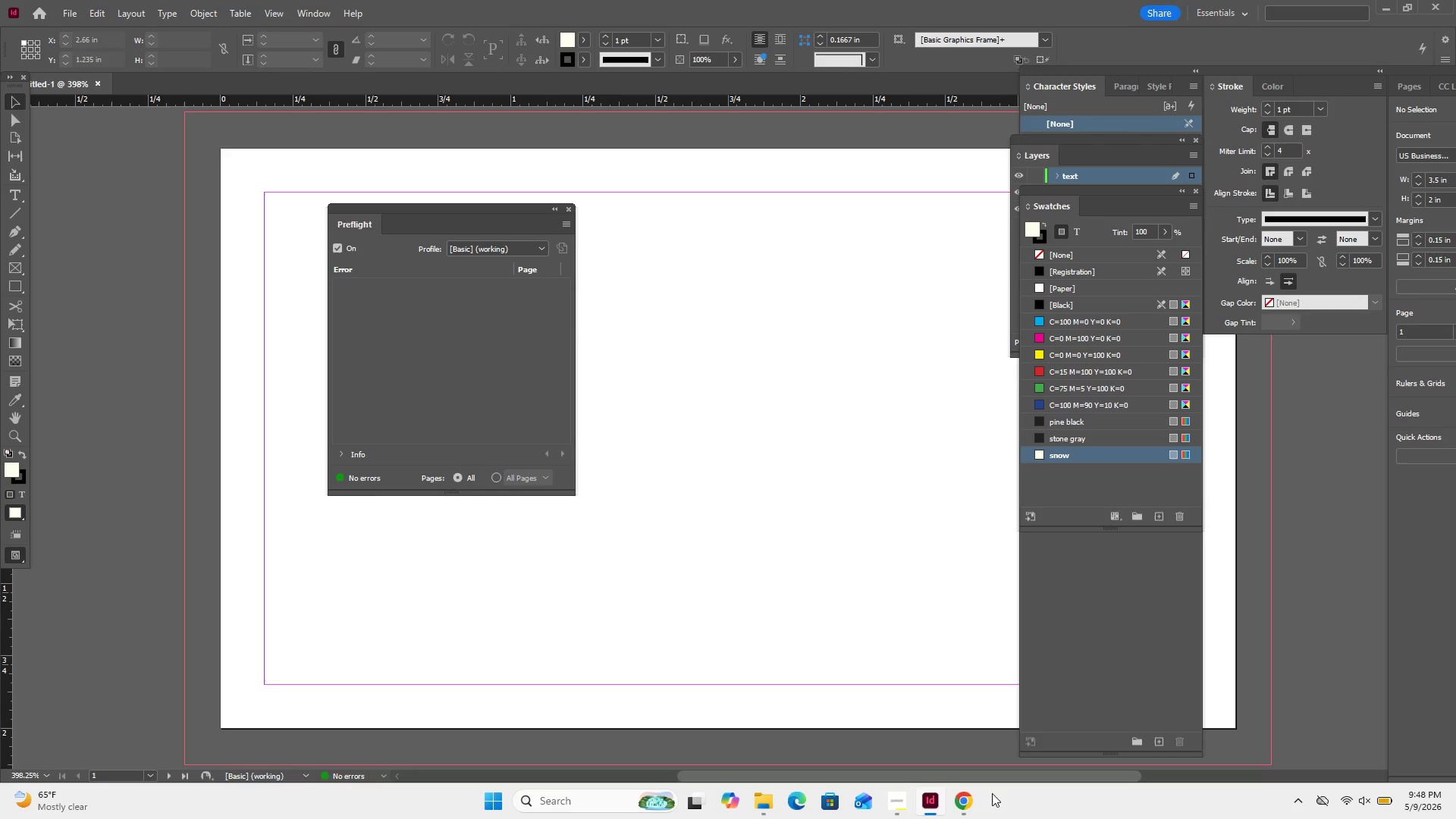 
left_click([968, 807])
 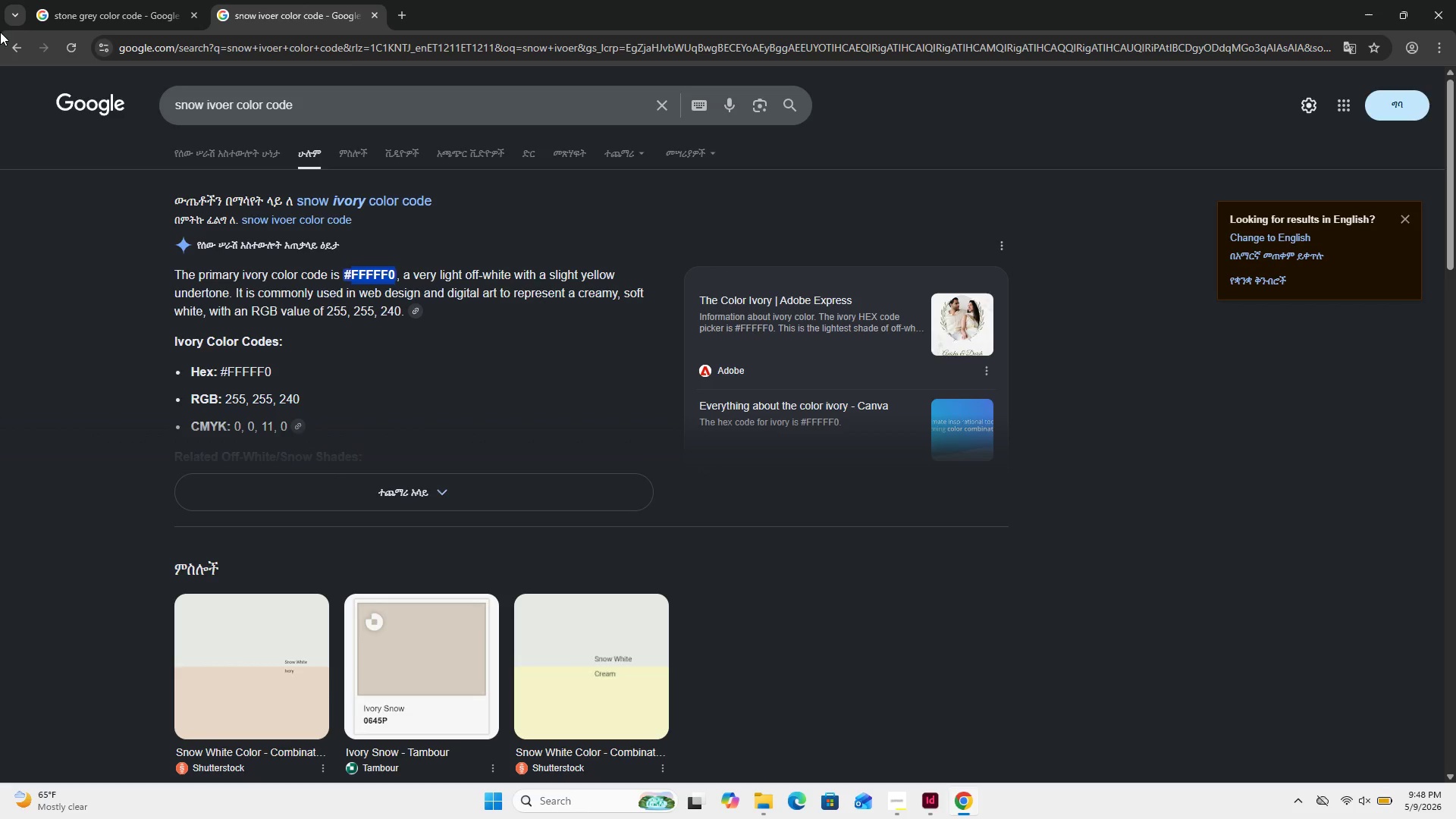 
wait(6.53)
 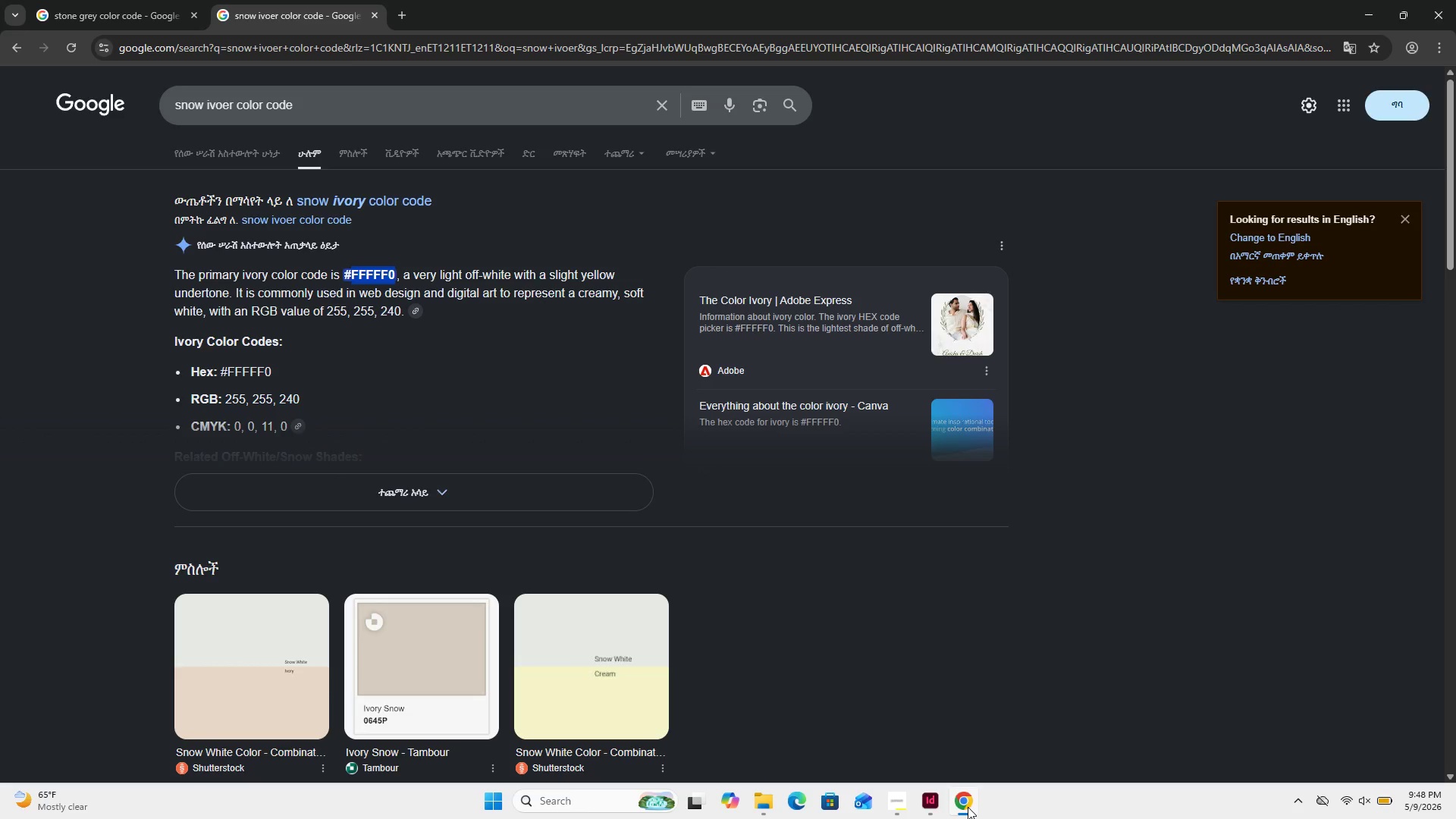 
double_click([190, 102])
 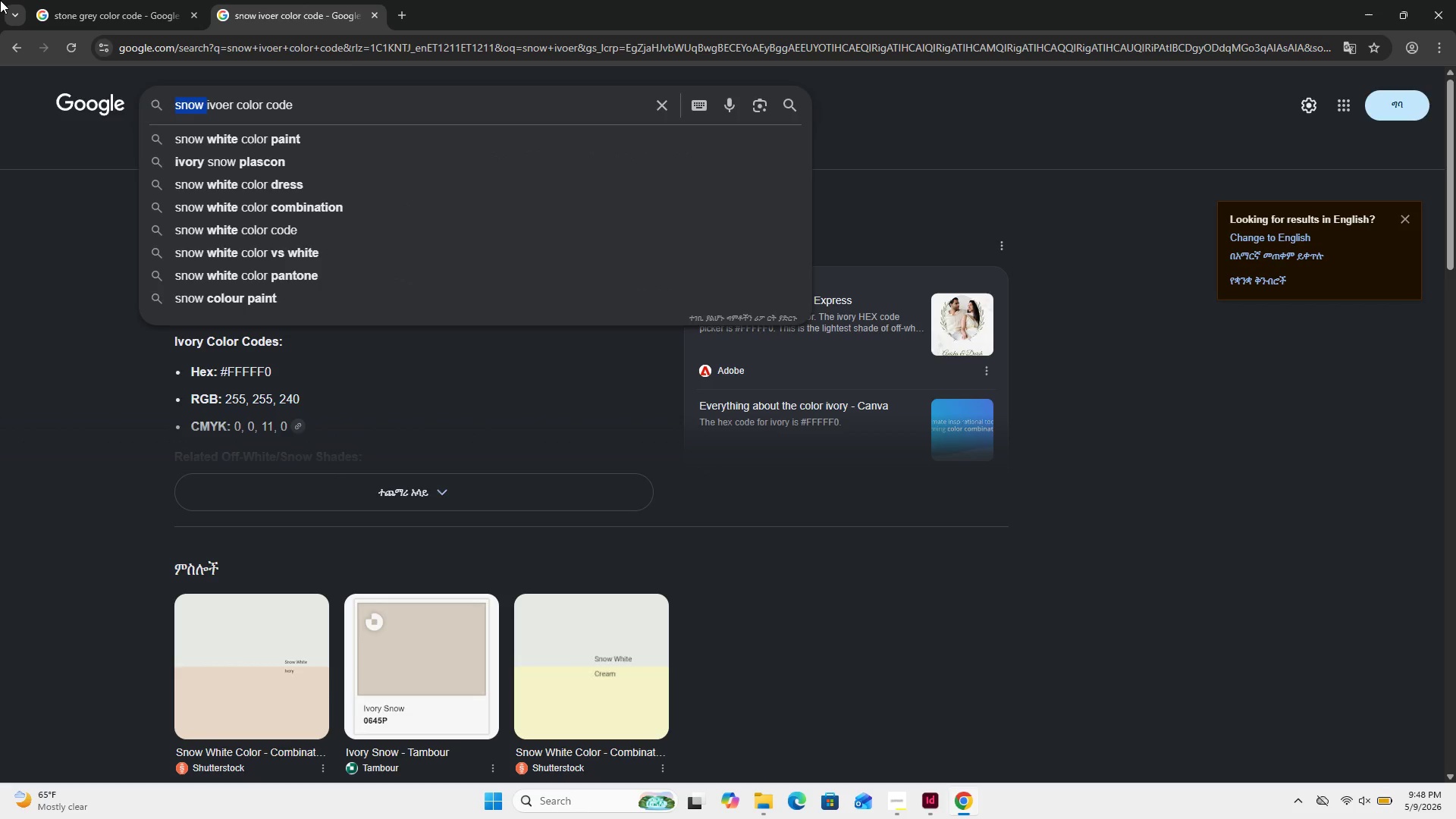 
key(Backspace)
 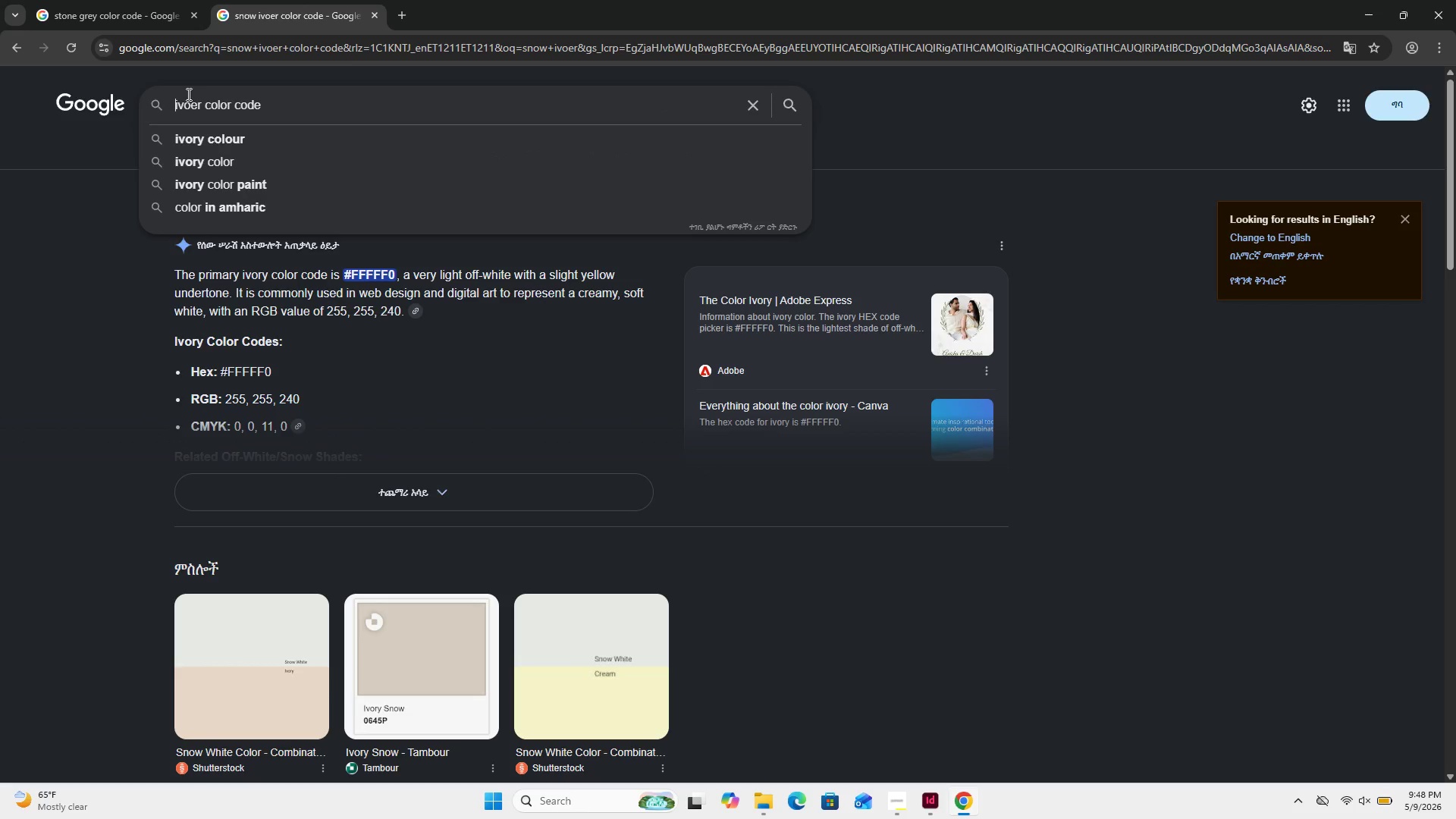 
double_click([187, 96])
 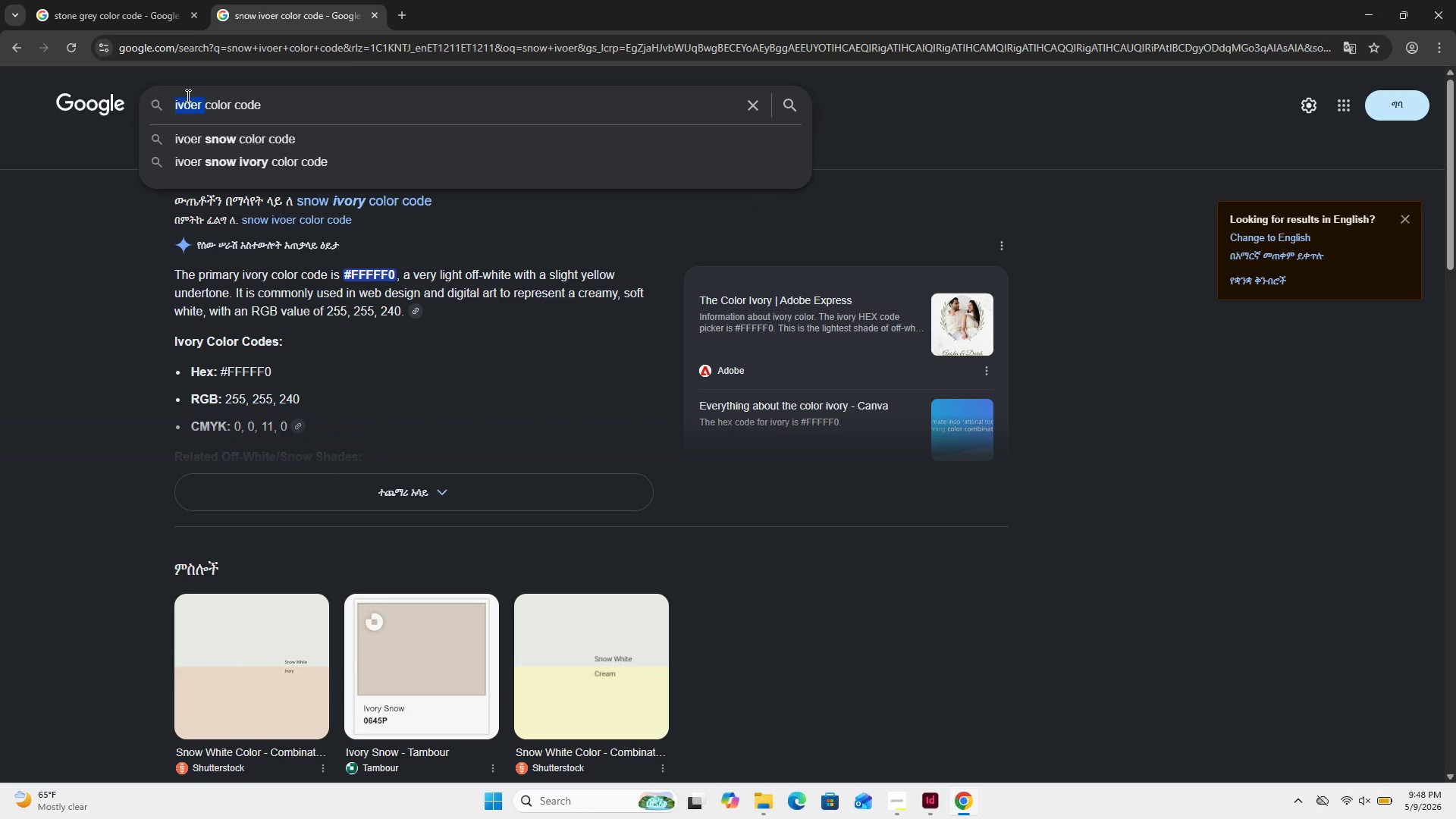 
type(copper acc)
 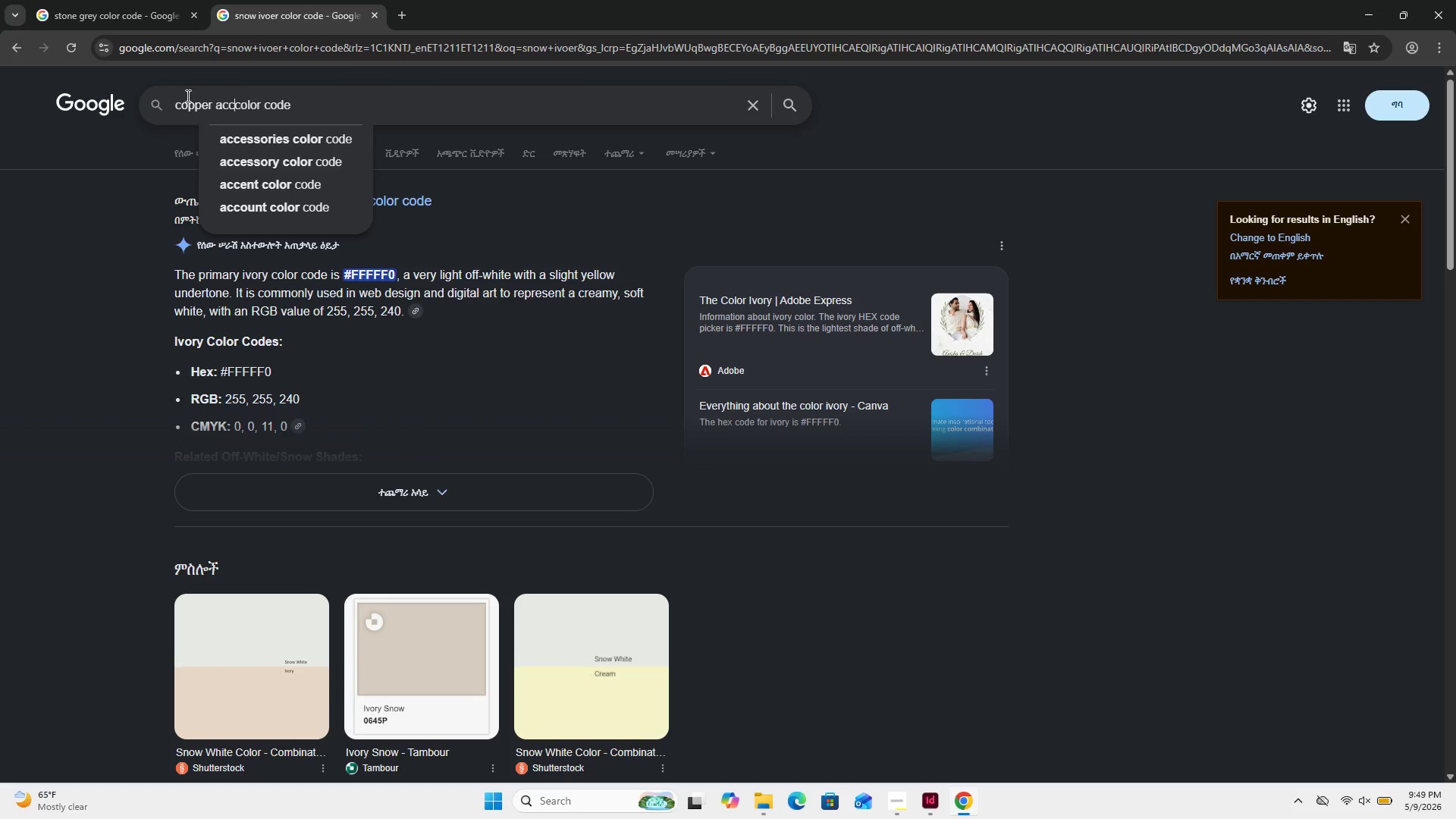 
type(ent )
 